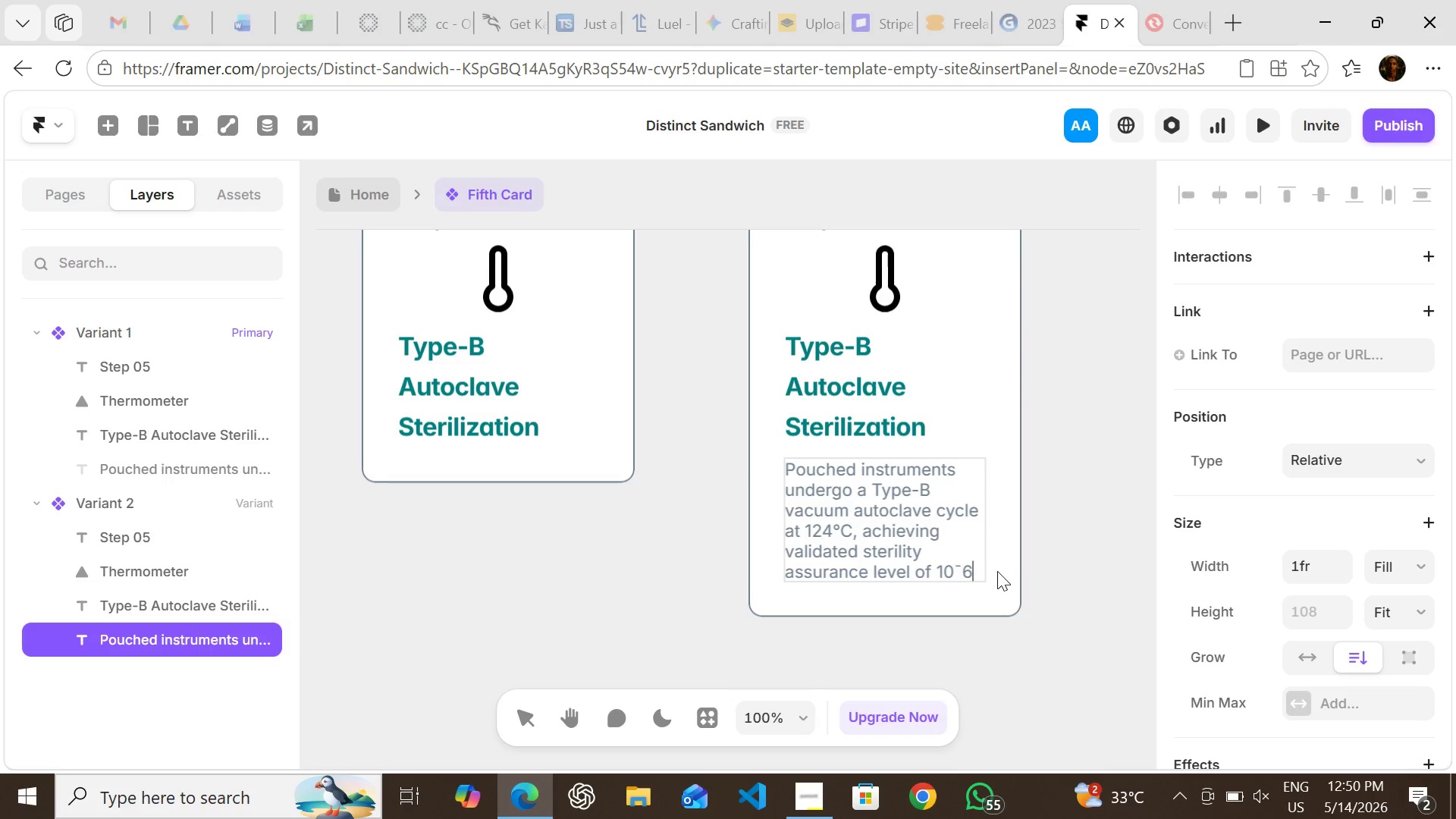 
key(Backspace)
 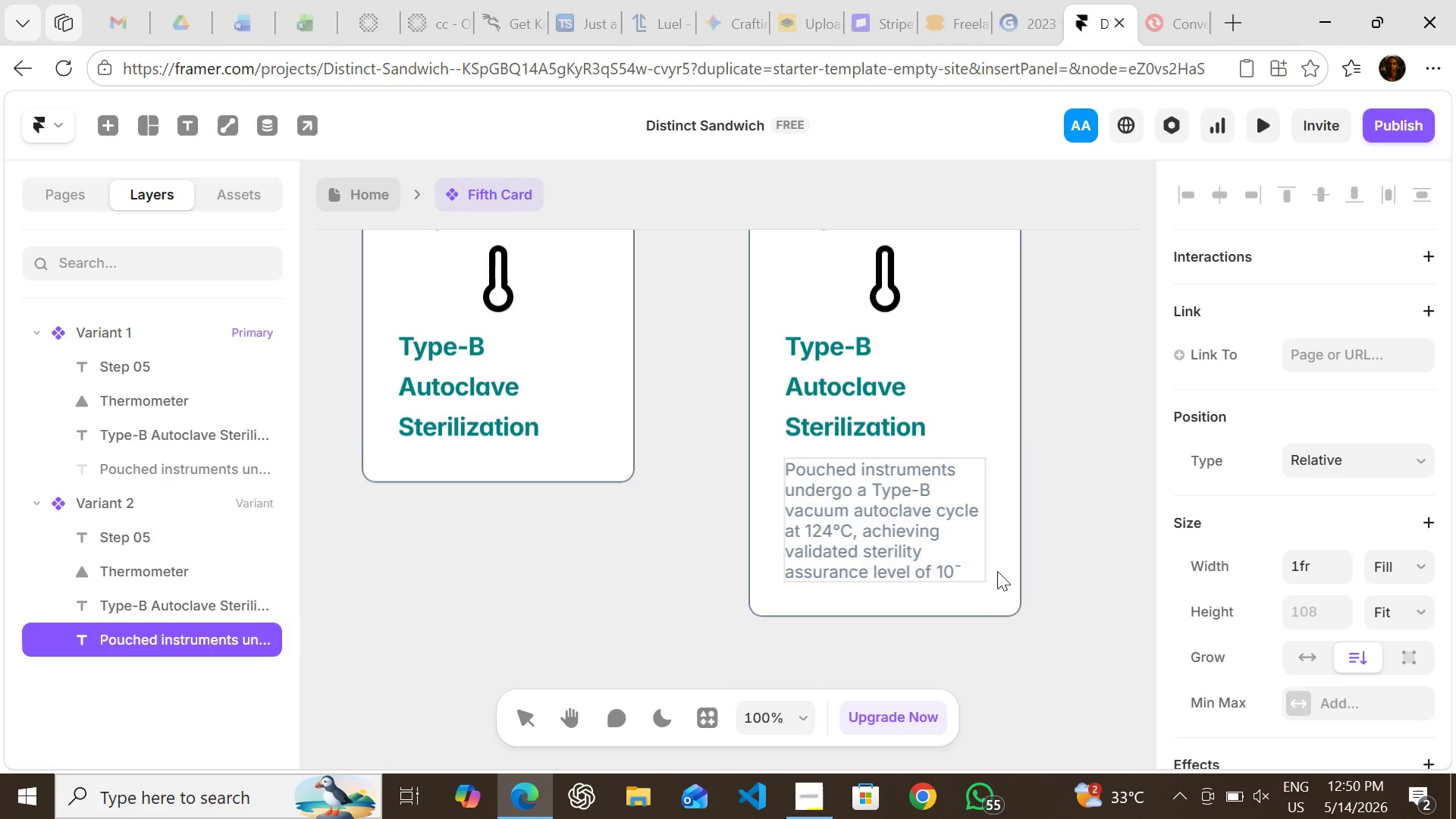 
key(Backspace)
 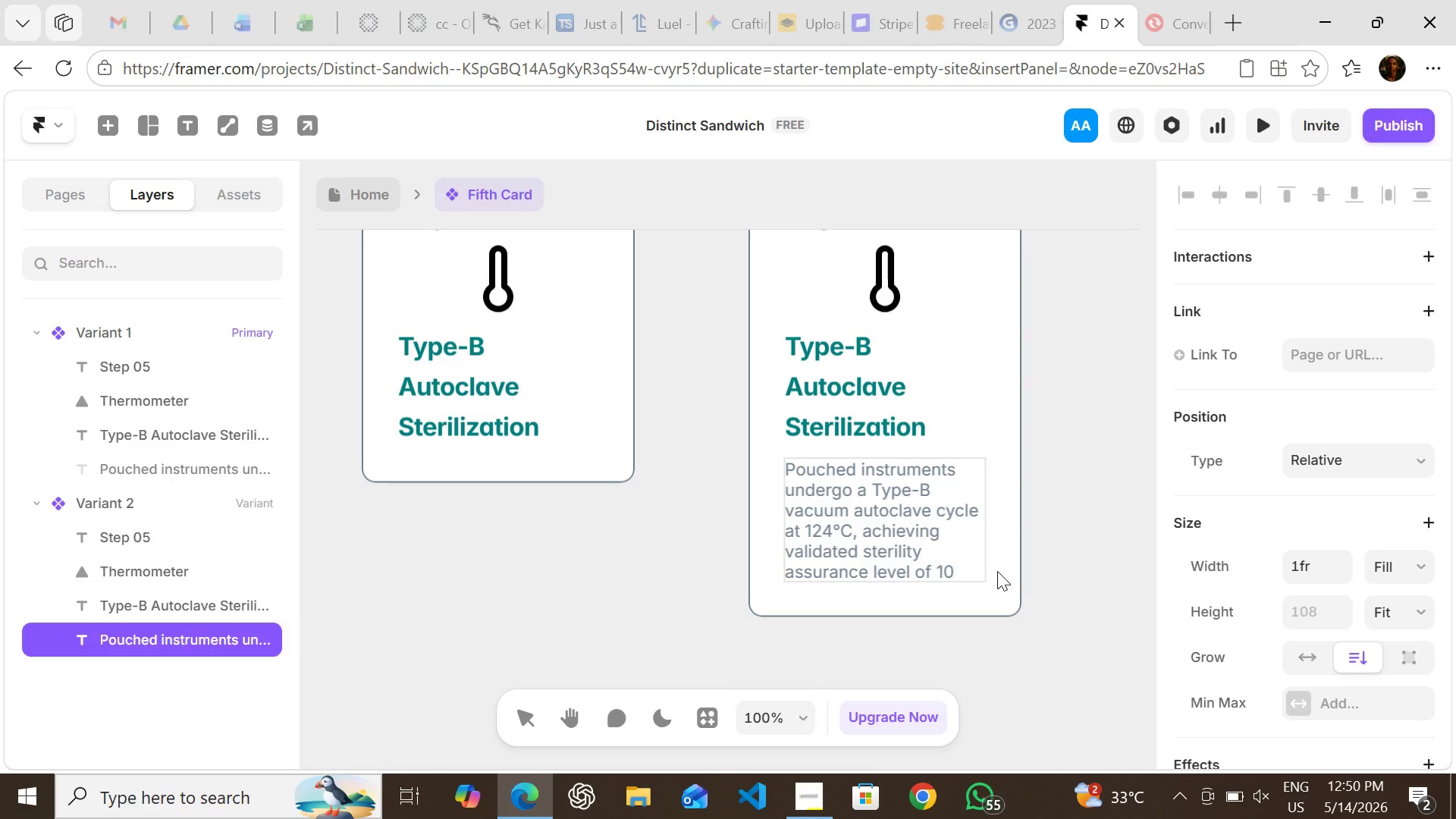 
key(Meta+Period)
 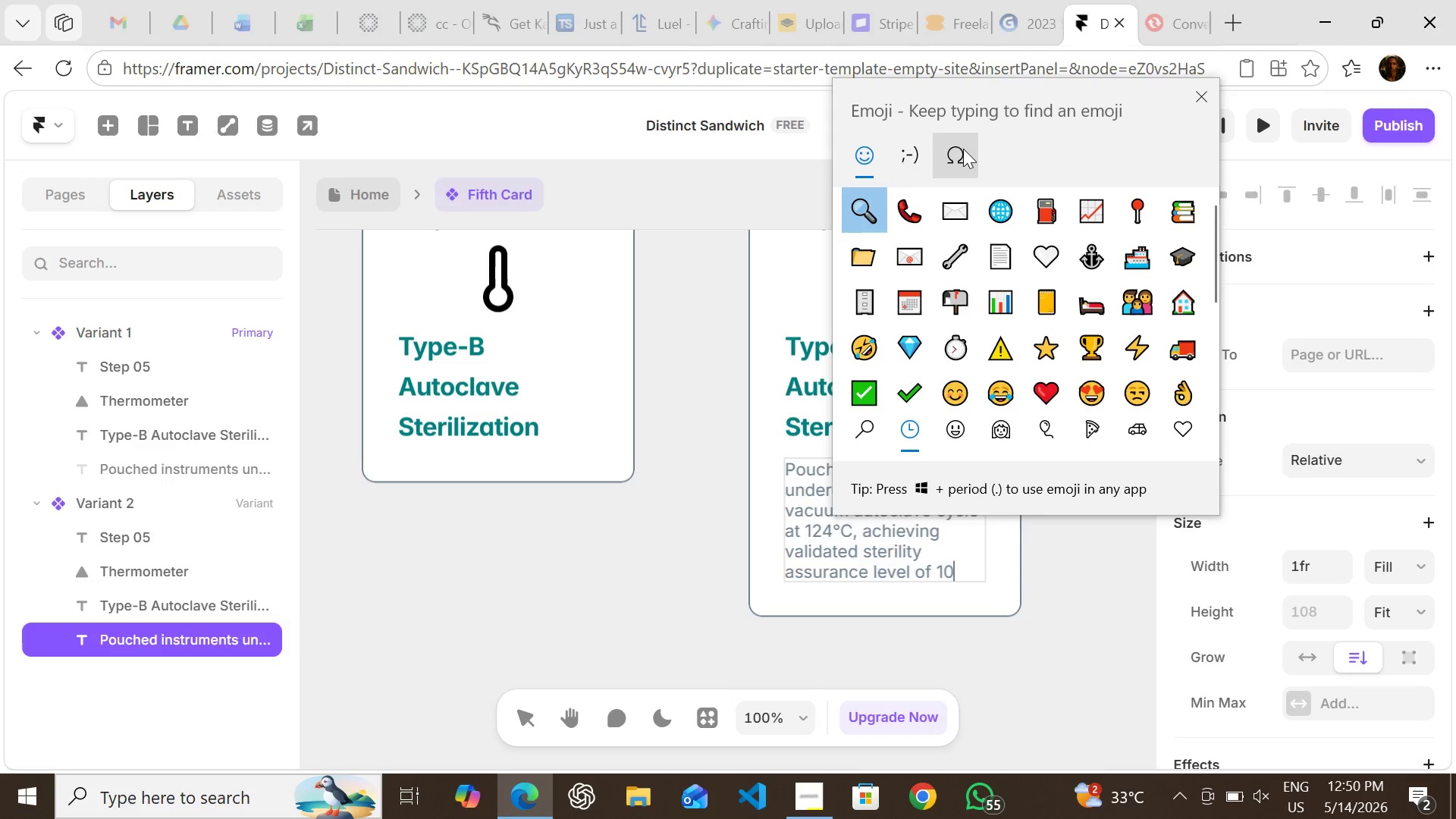 
left_click([956, 143])
 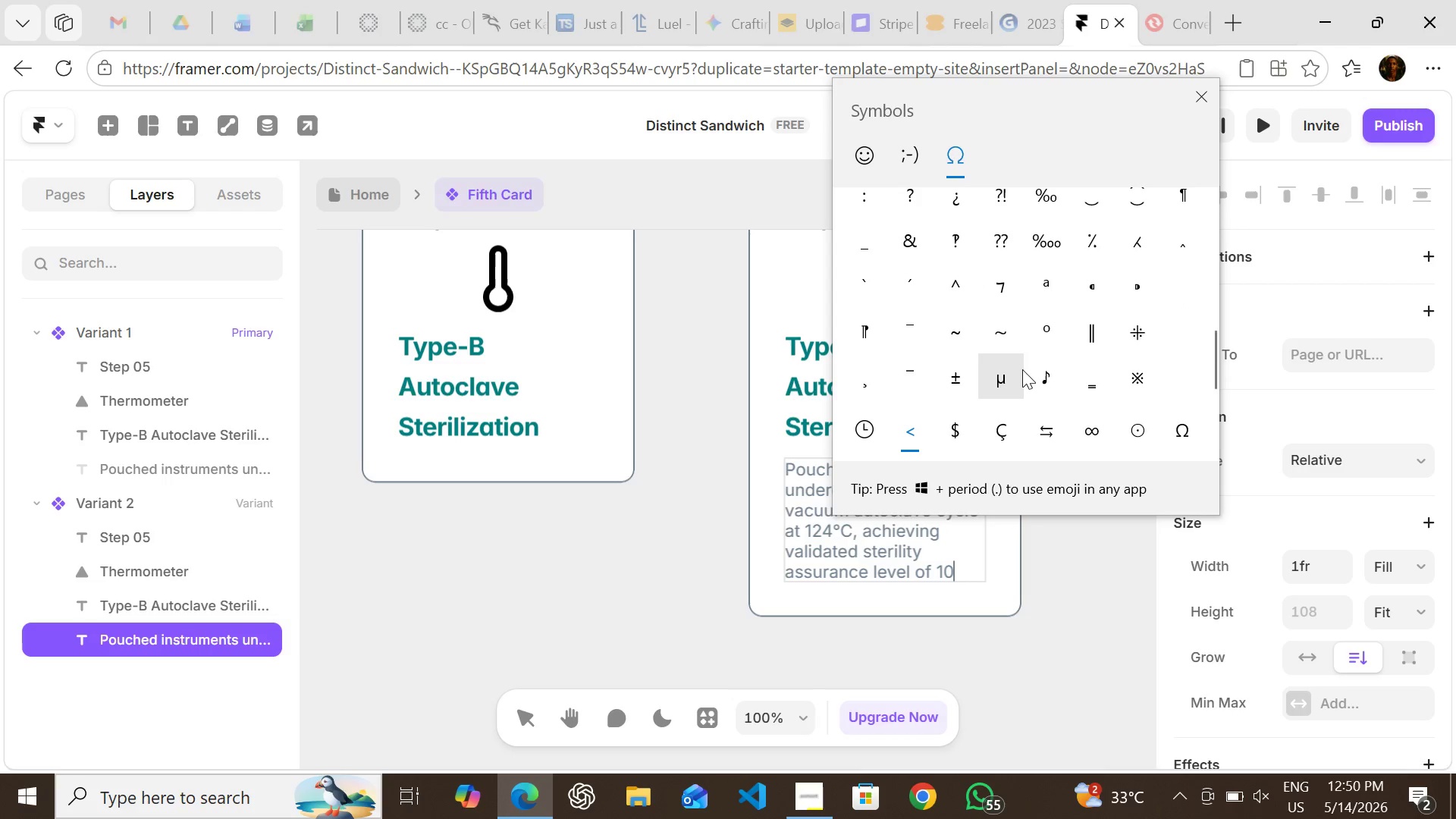 
wait(10.73)
 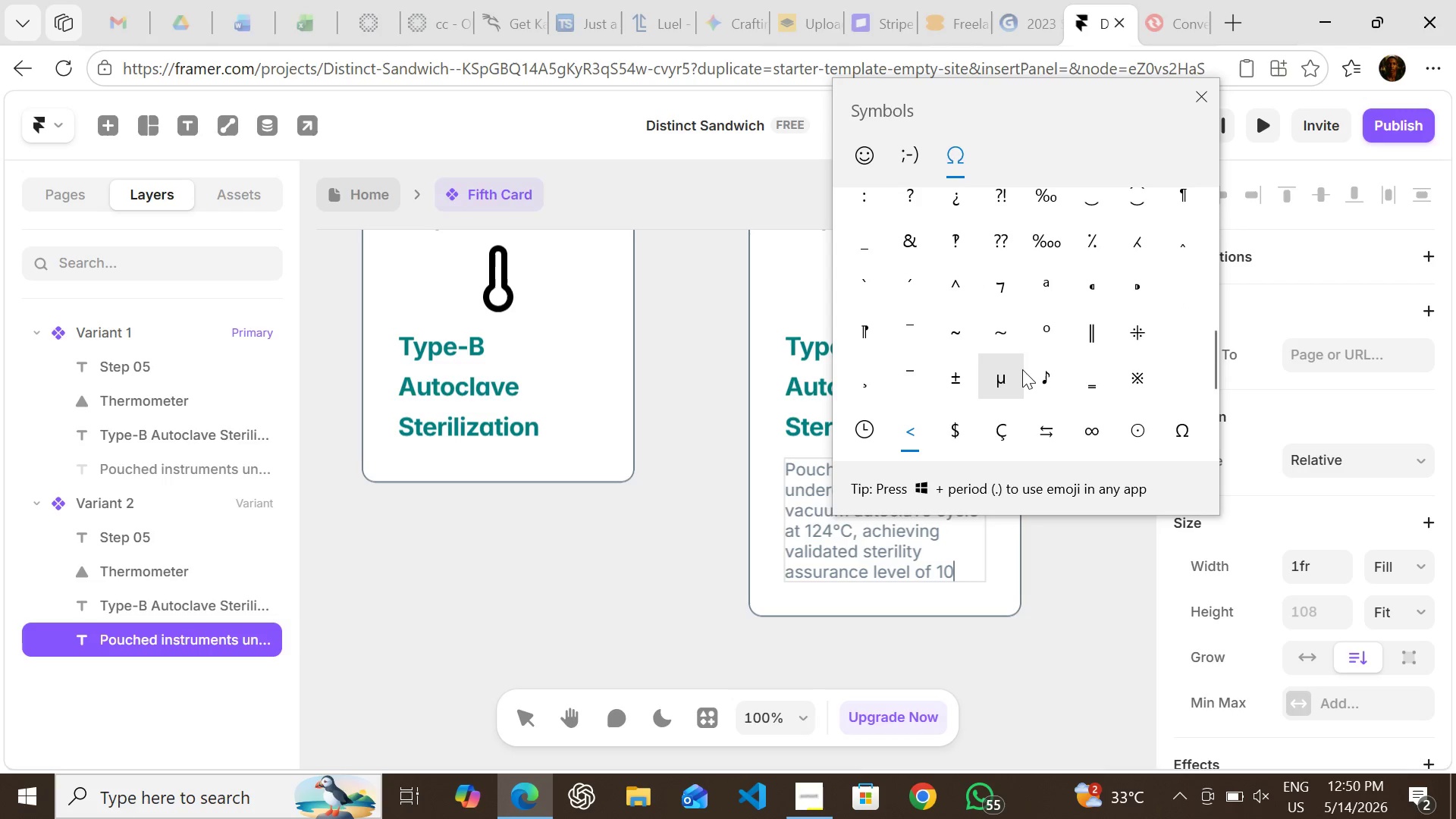 
left_click([963, 293])
 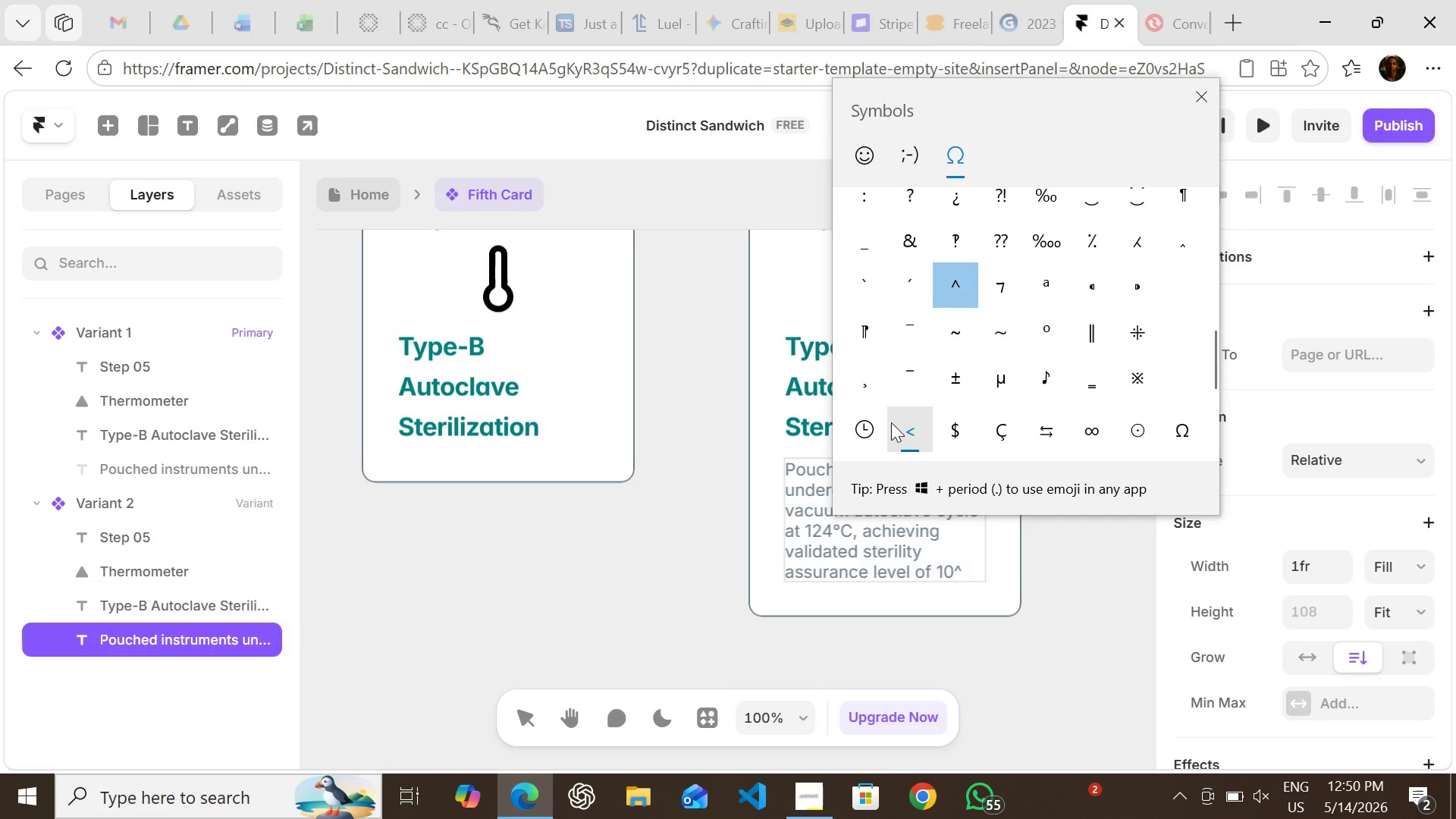 
left_click([866, 431])
 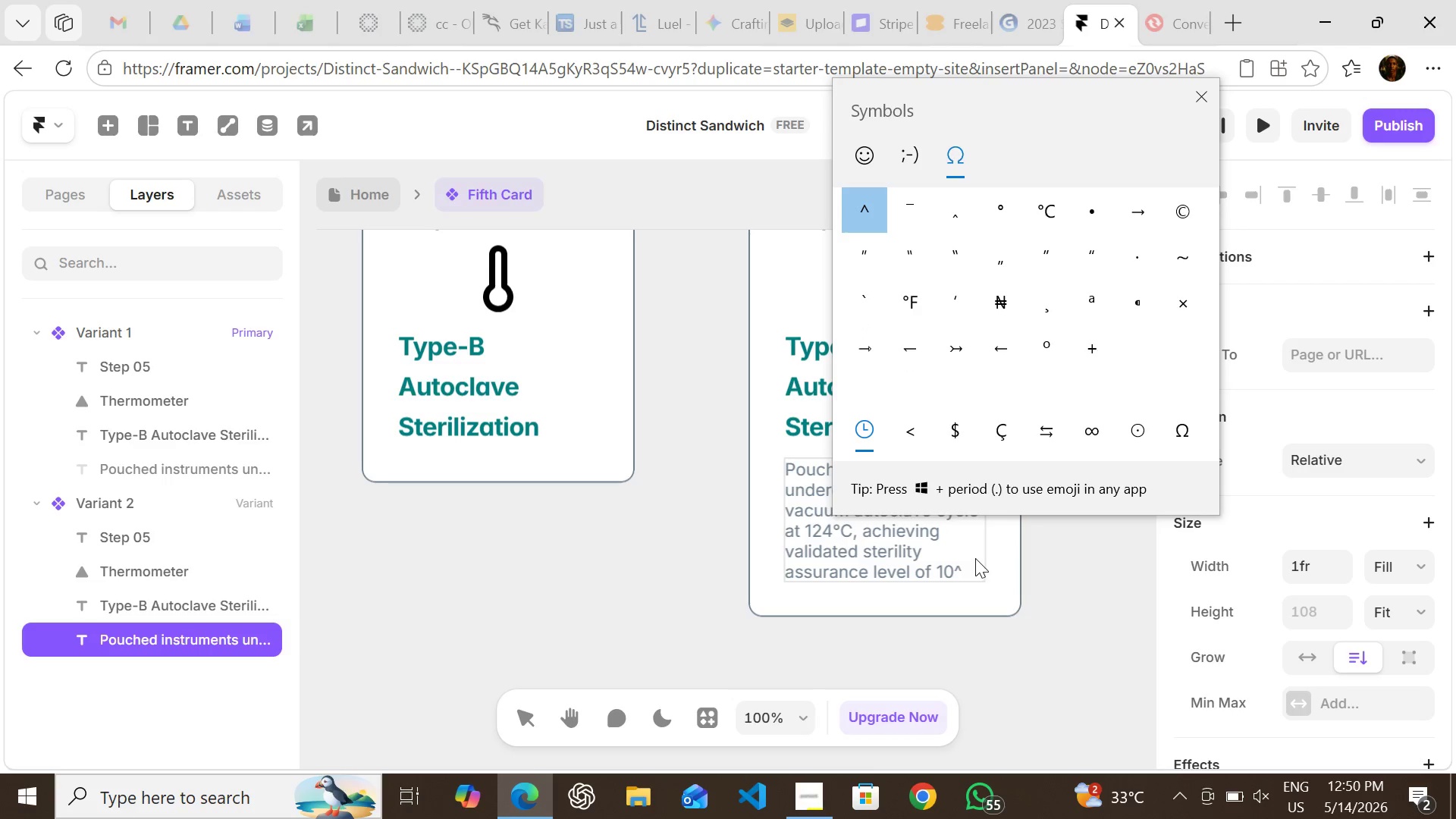 
left_click([968, 571])
 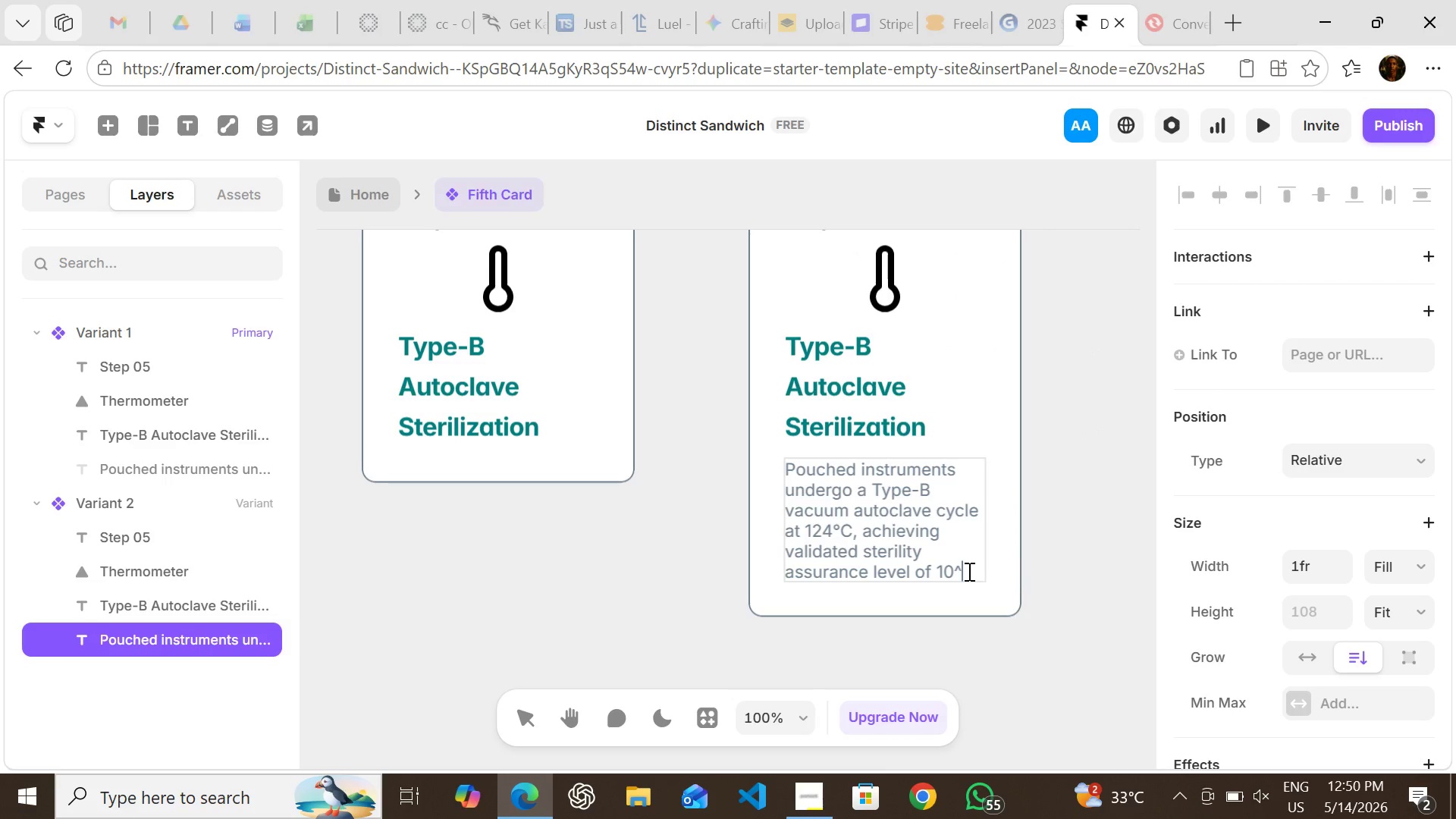 
key(Minus)
 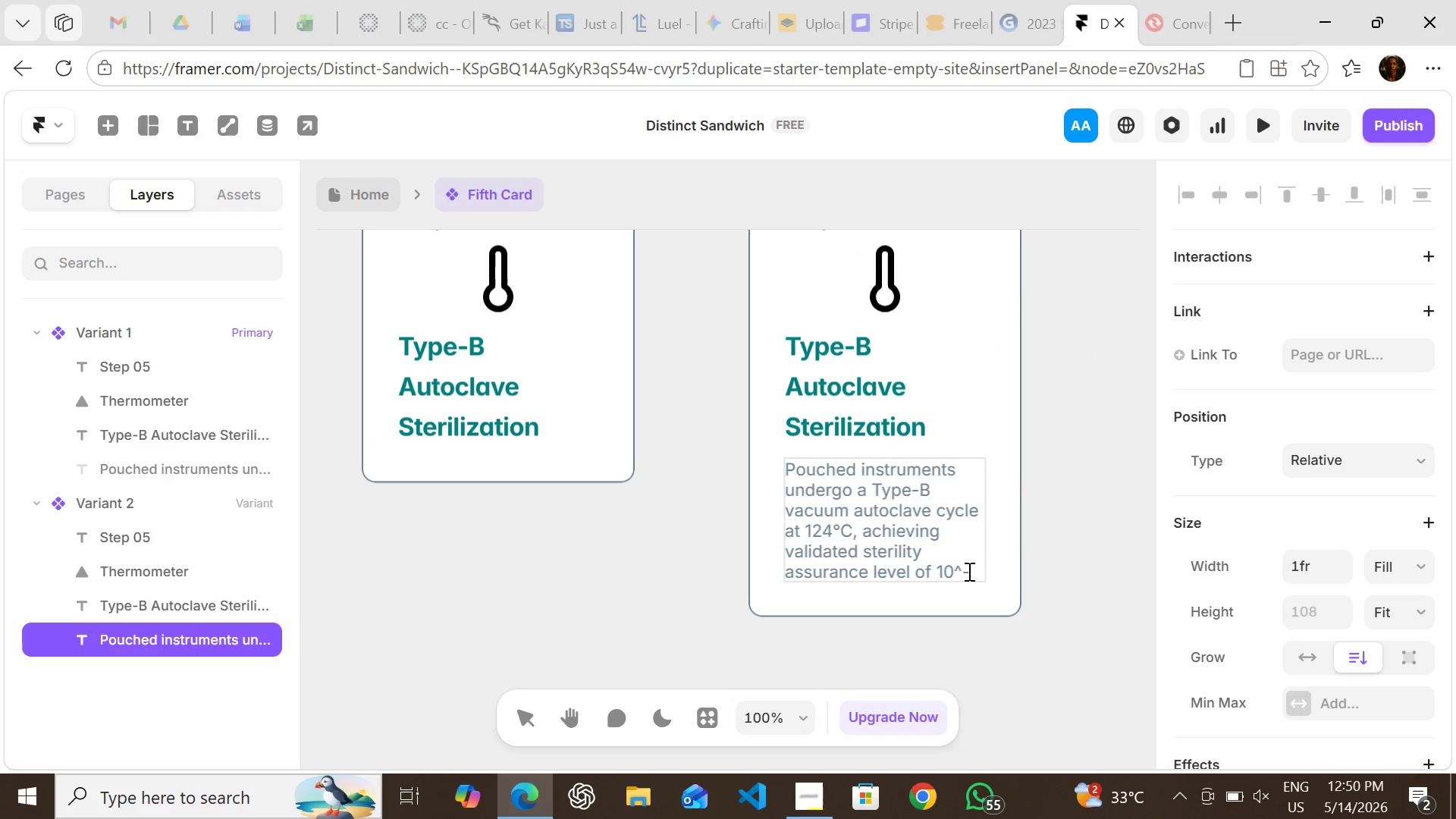 
key(6)
 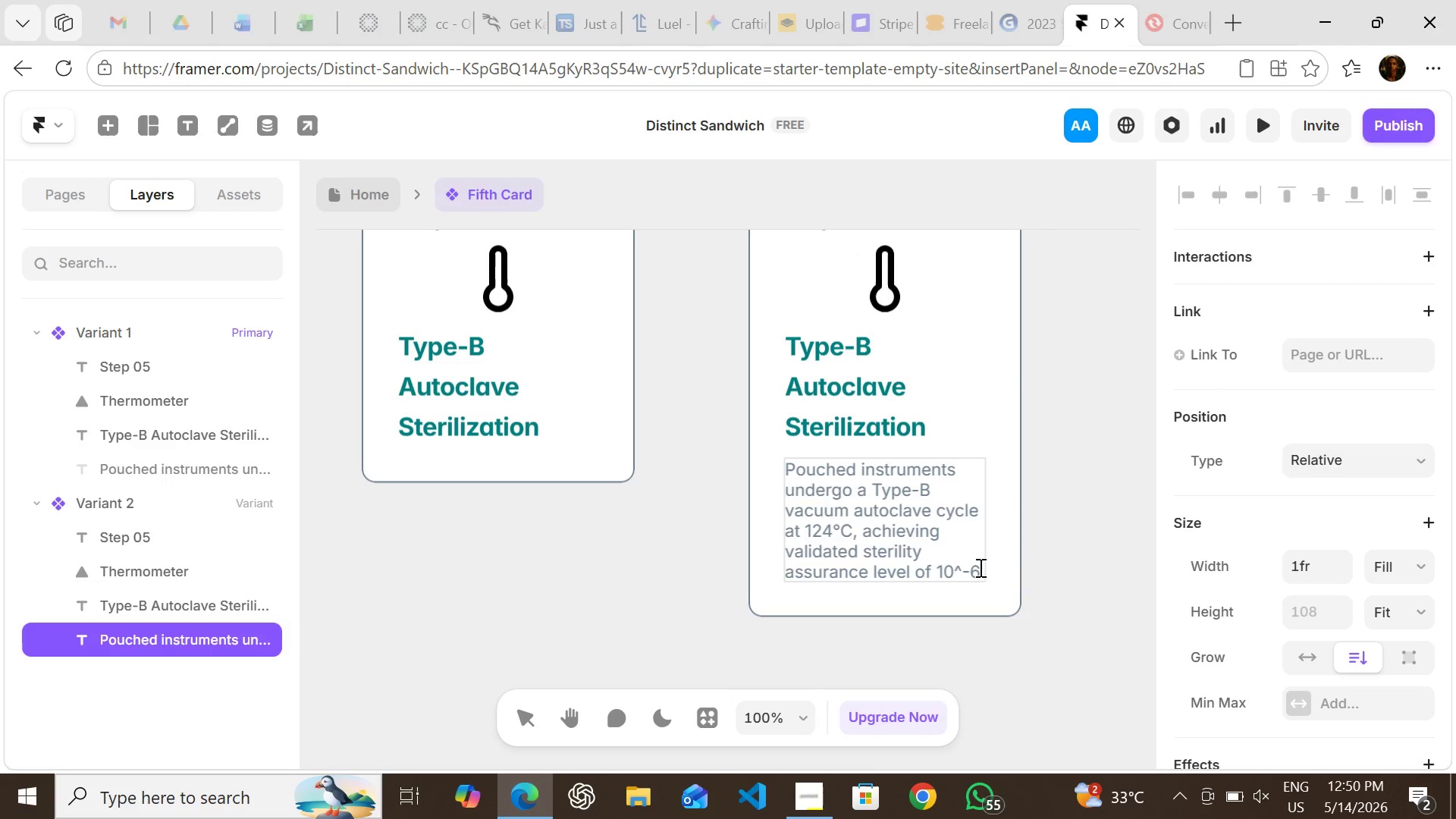 
key(Space)
 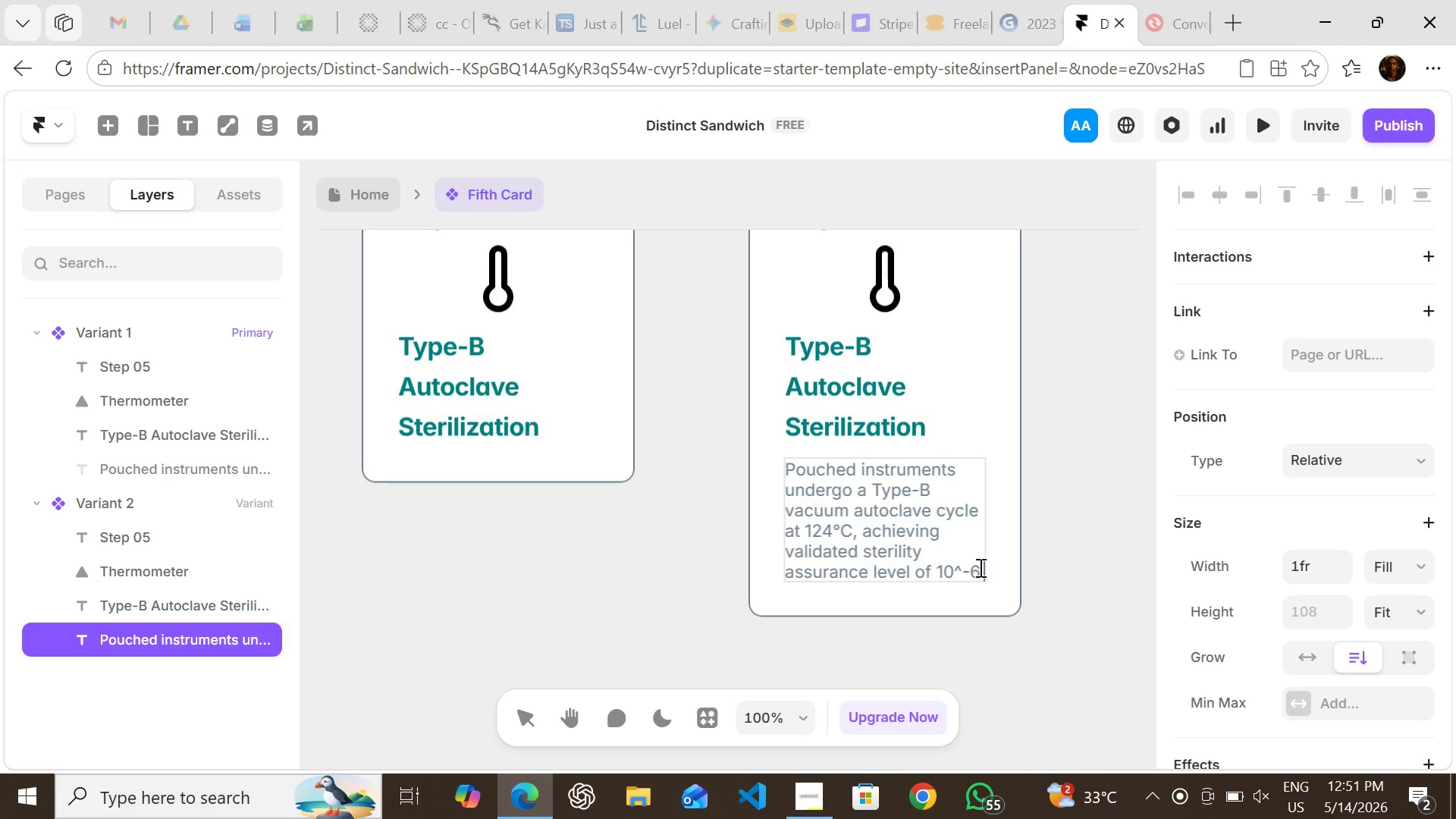 
wait(6.94)
 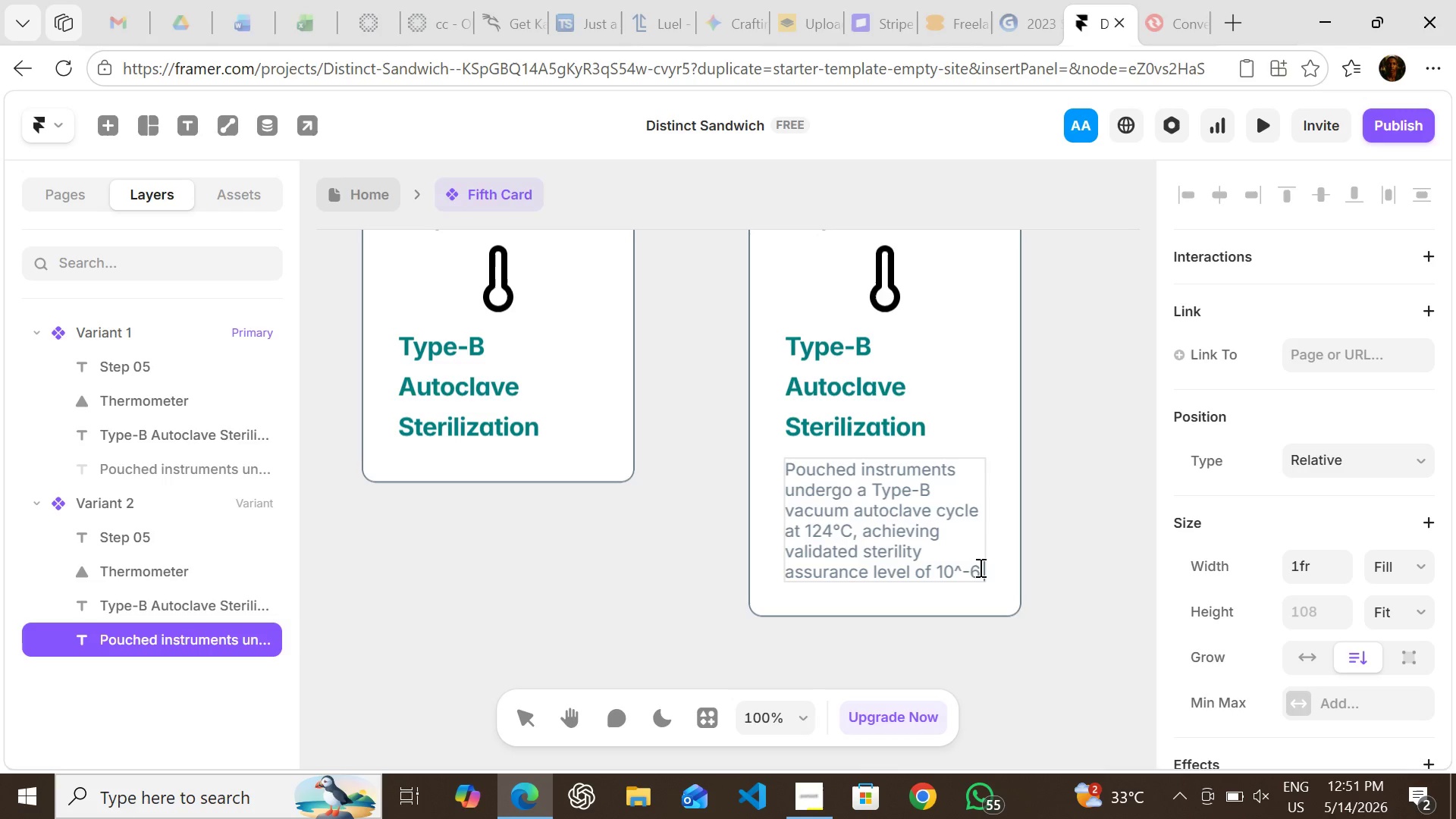 
type(-- ele)
key(Backspace)
type(iminating all )
 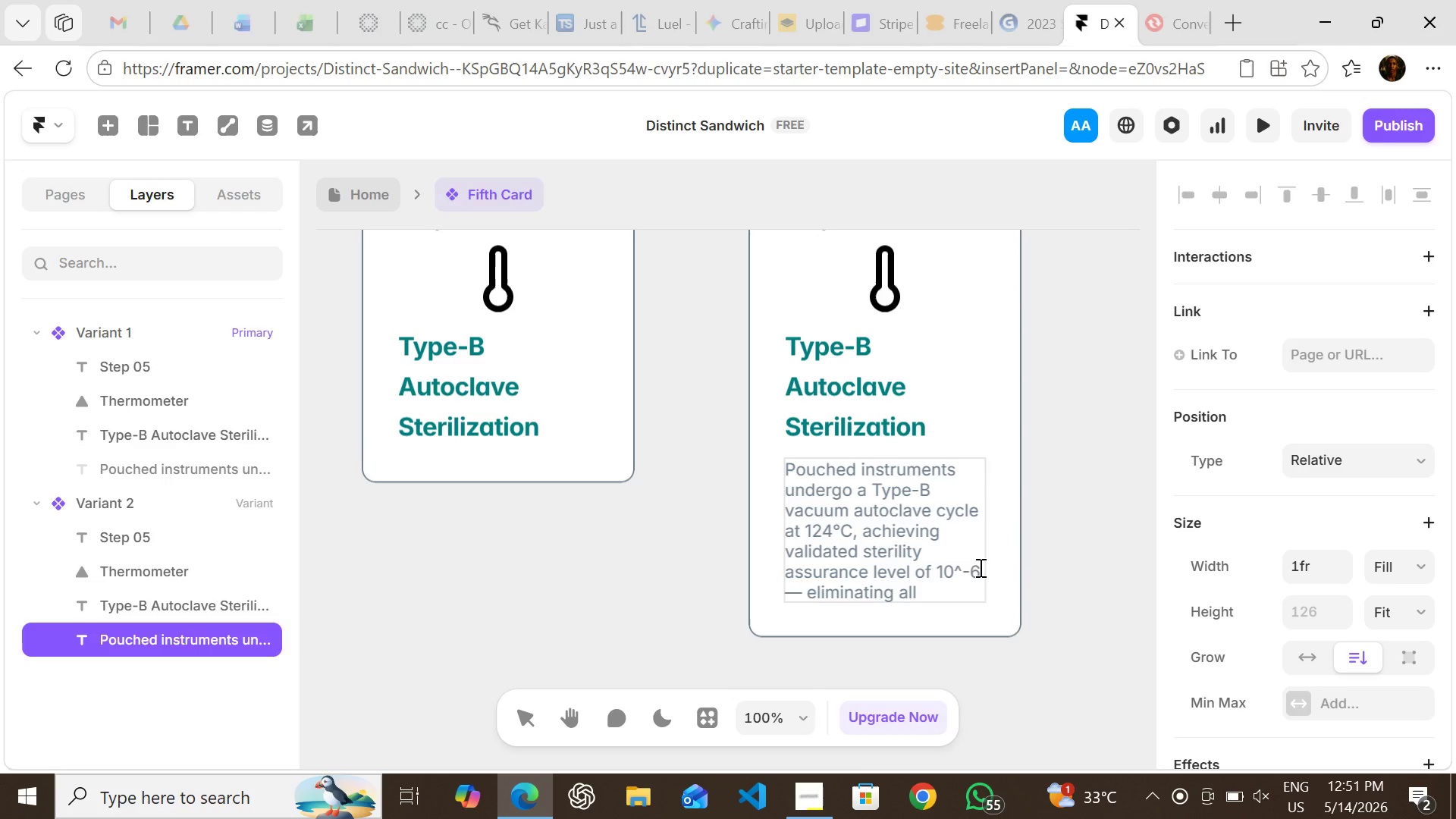 
wait(20.28)
 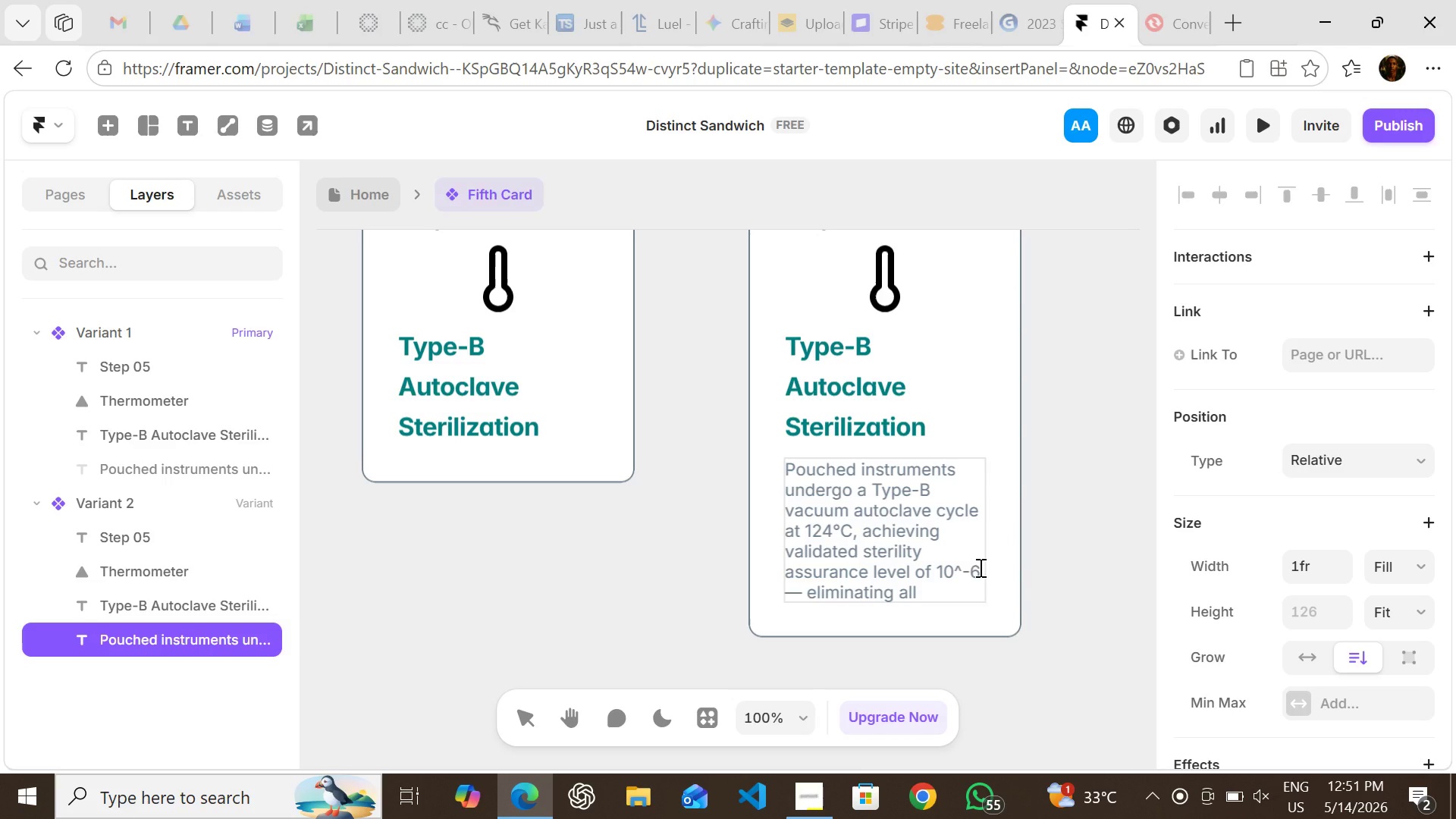 
hold_key(key=Backspace, duration=0.92)
 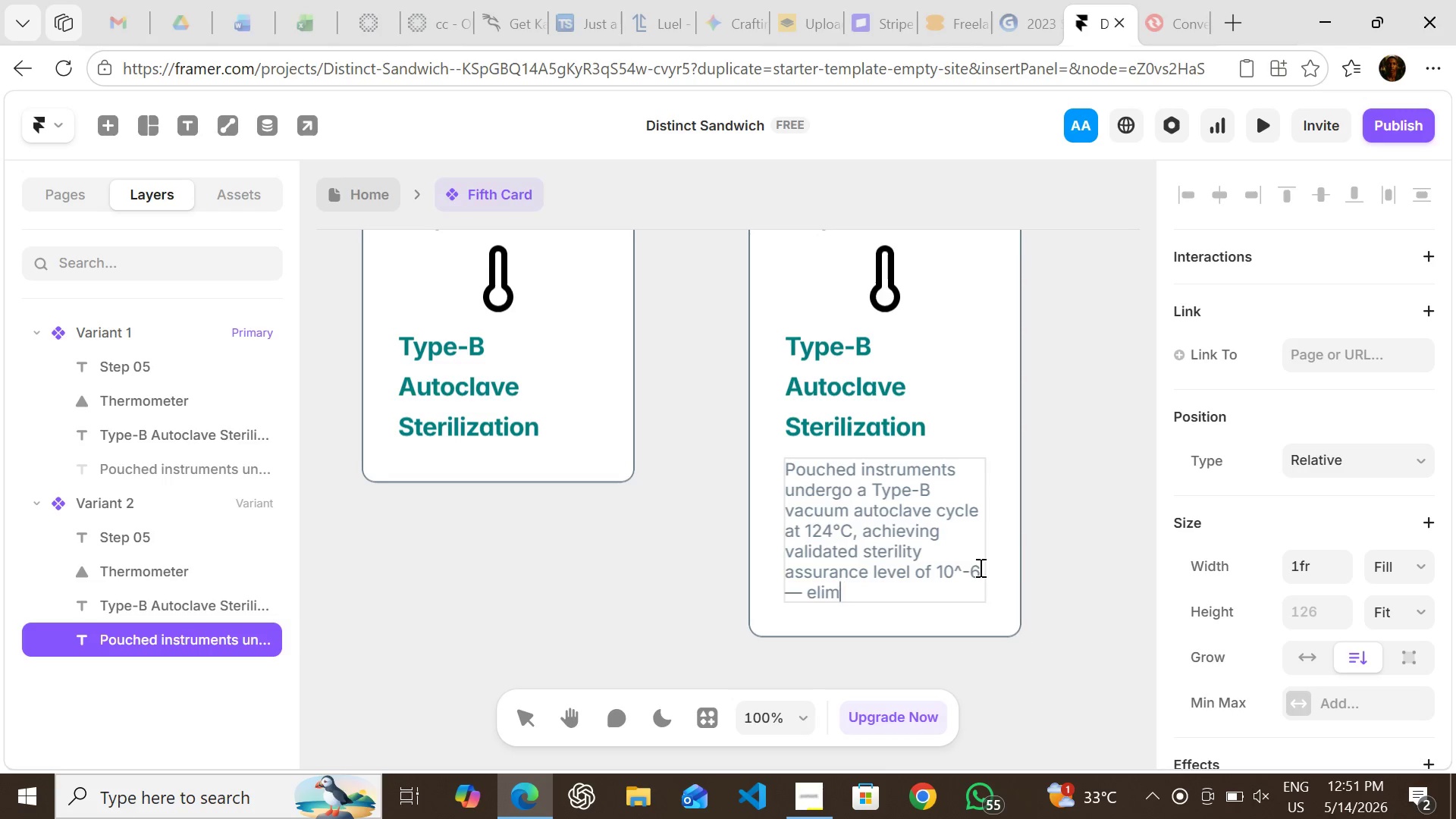 
key(Backspace)
key(Backspace)
key(Backspace)
key(Backspace)
key(Backspace)
key(Backspace)
type( for all microorganisms.)
 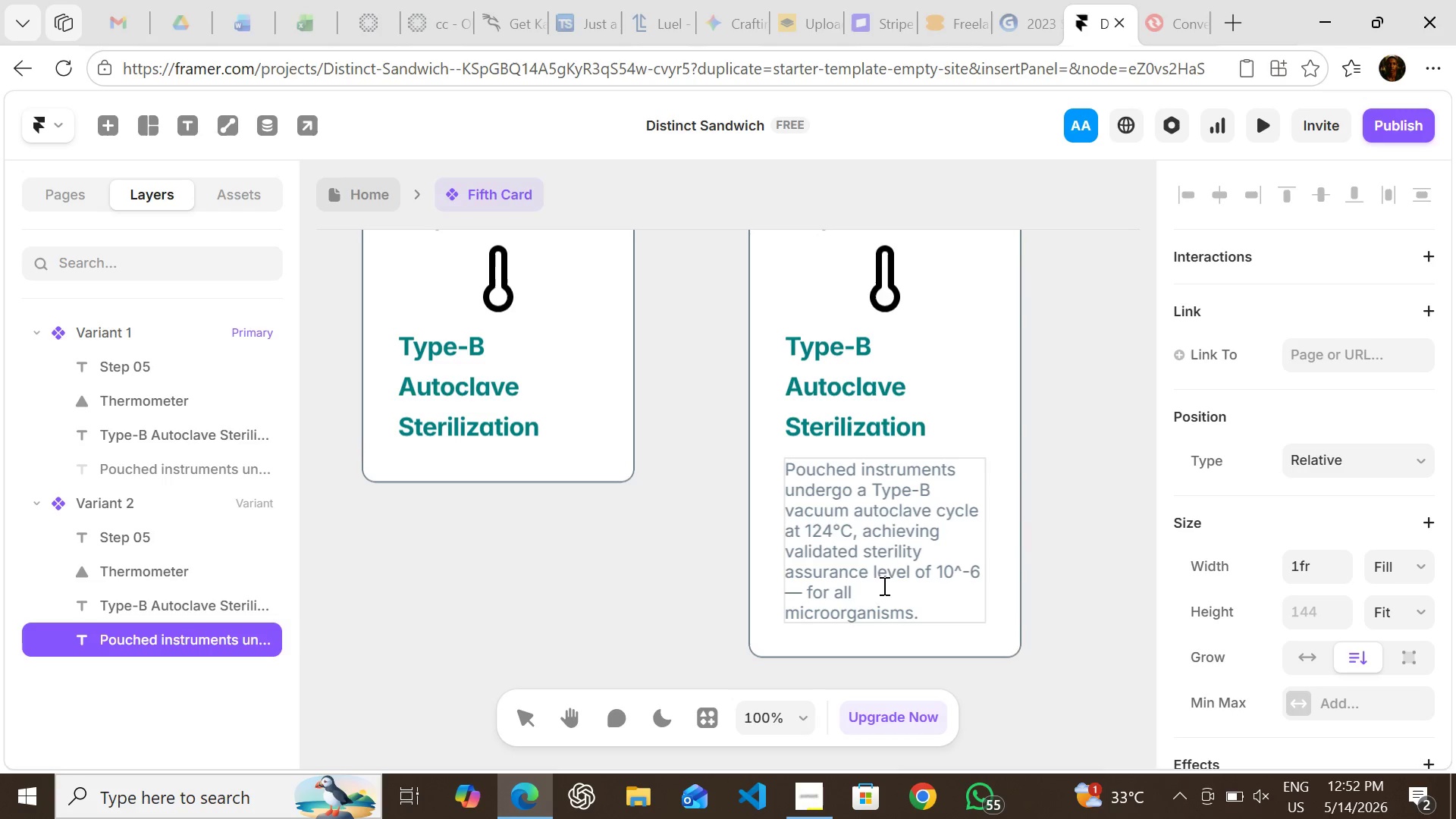 
left_click([632, 623])
 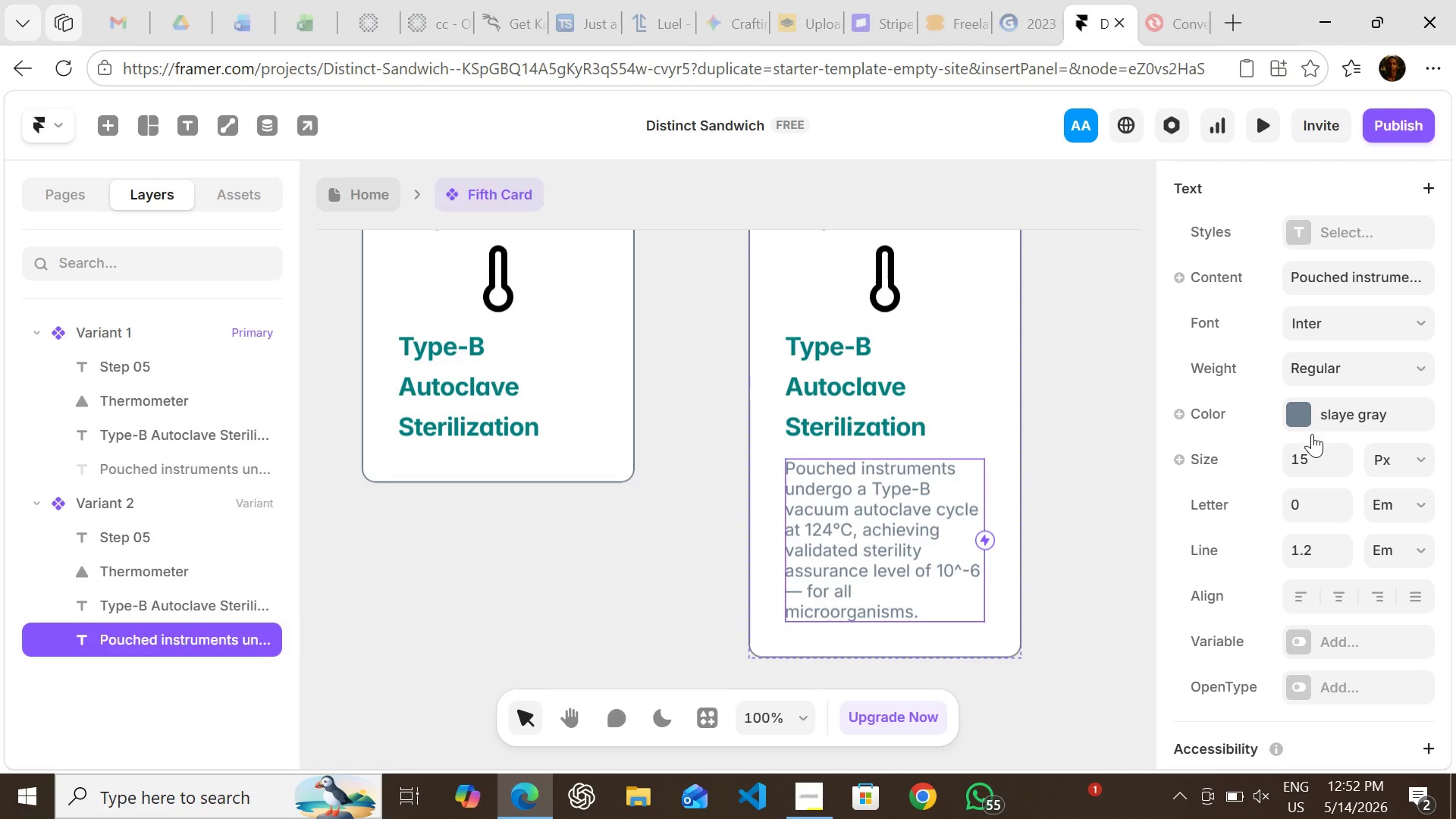 
wait(12.38)
 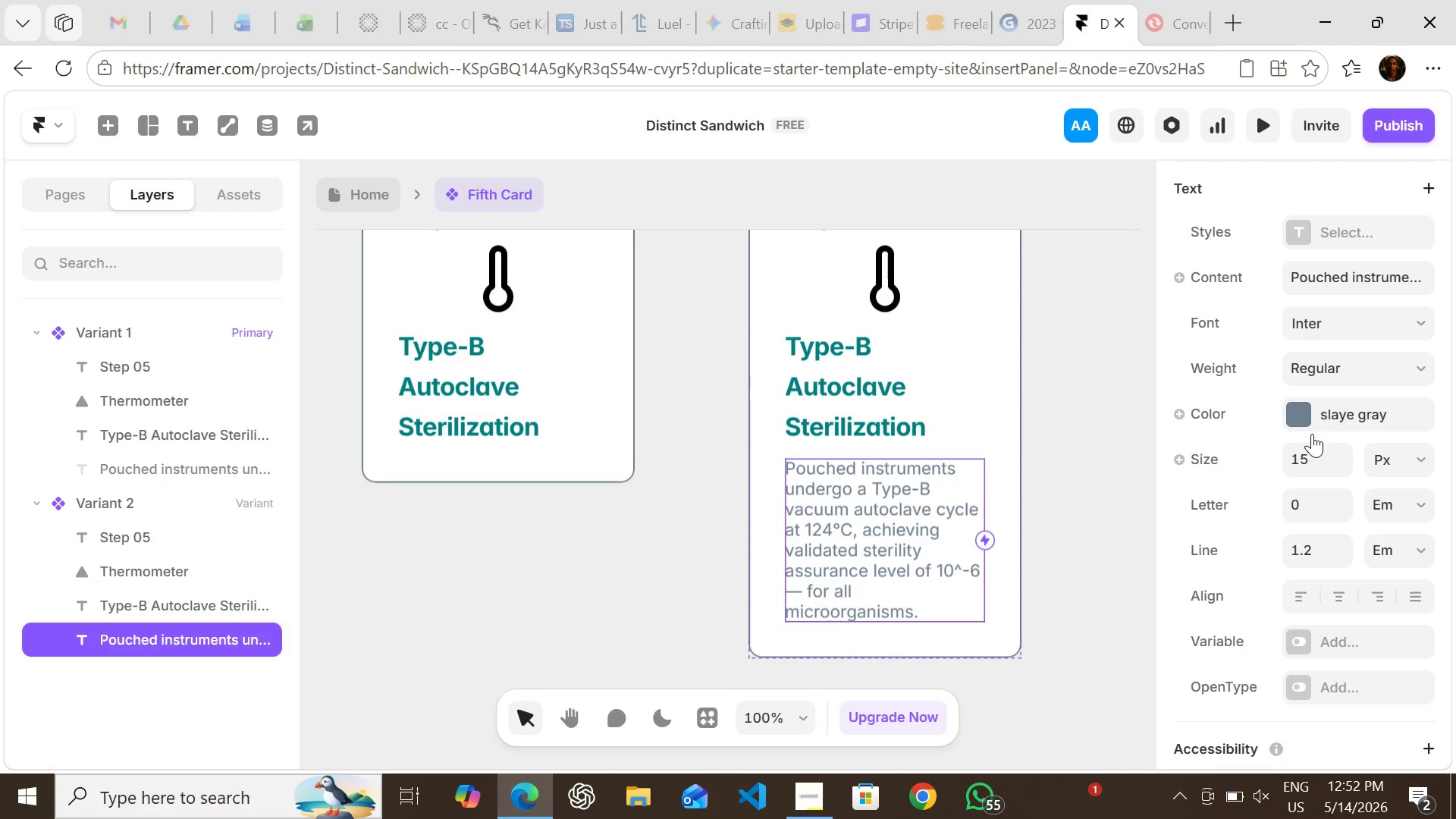 
left_click([815, 246])
 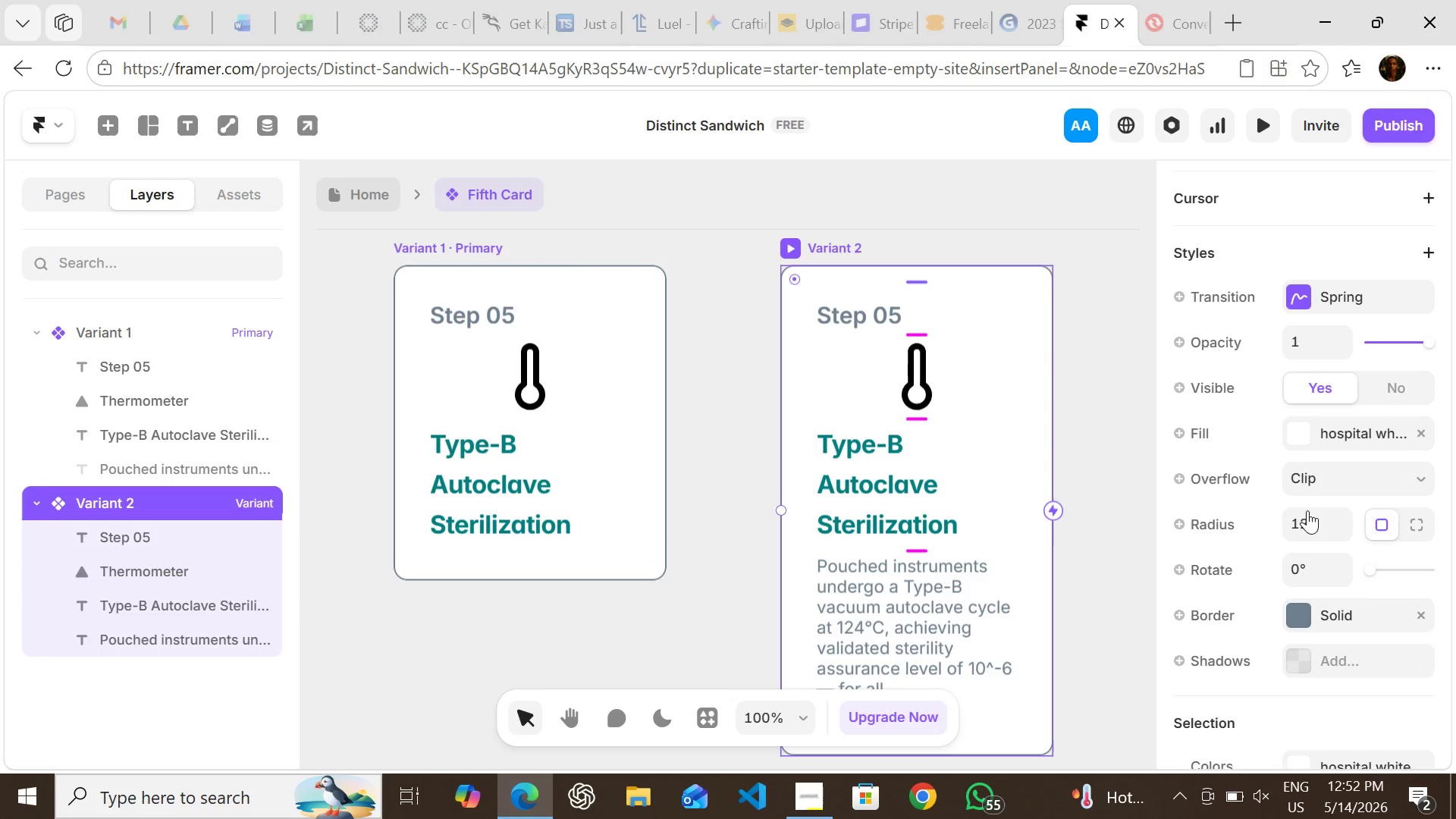 
left_click([1304, 603])
 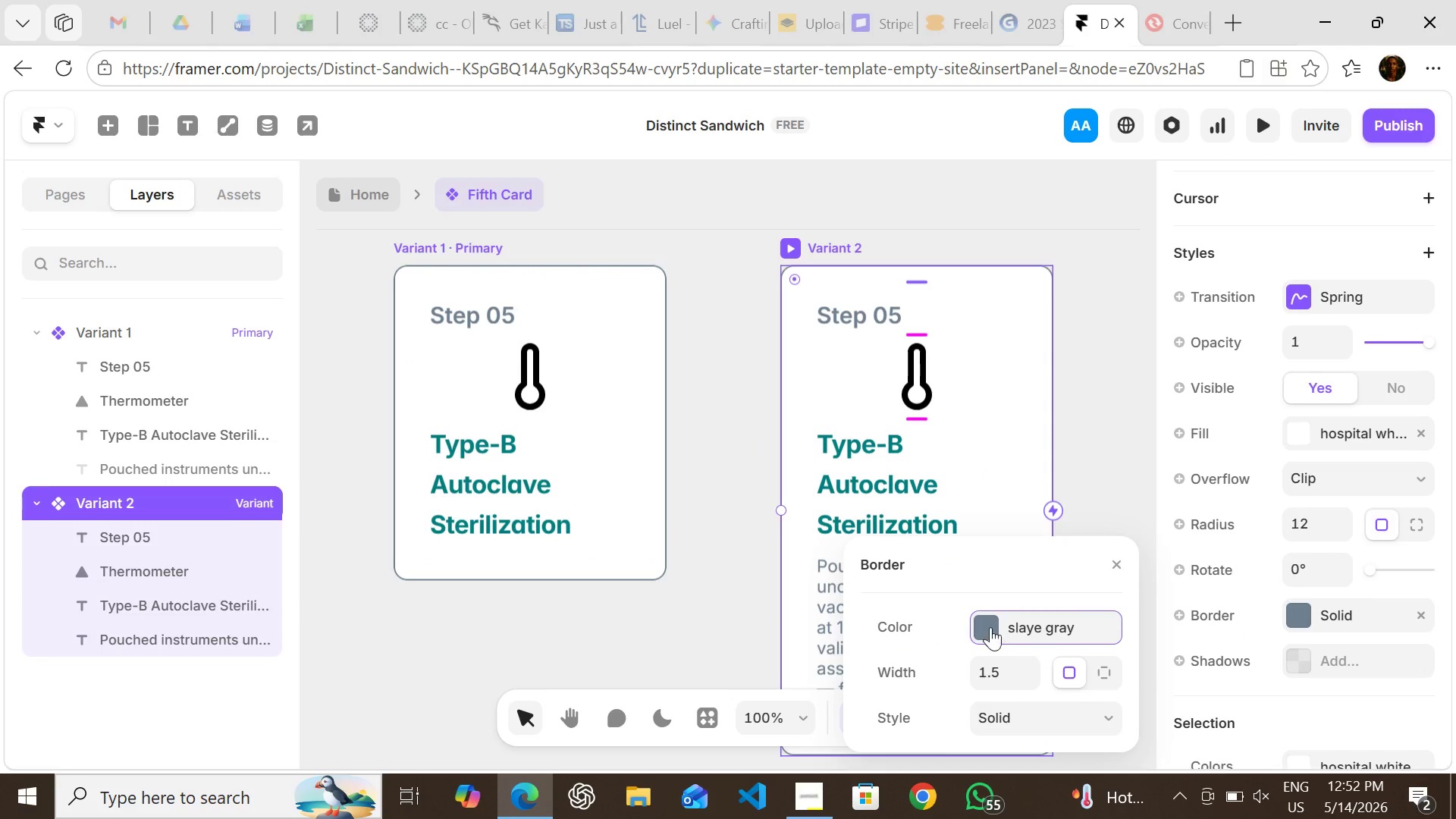 
left_click([982, 623])
 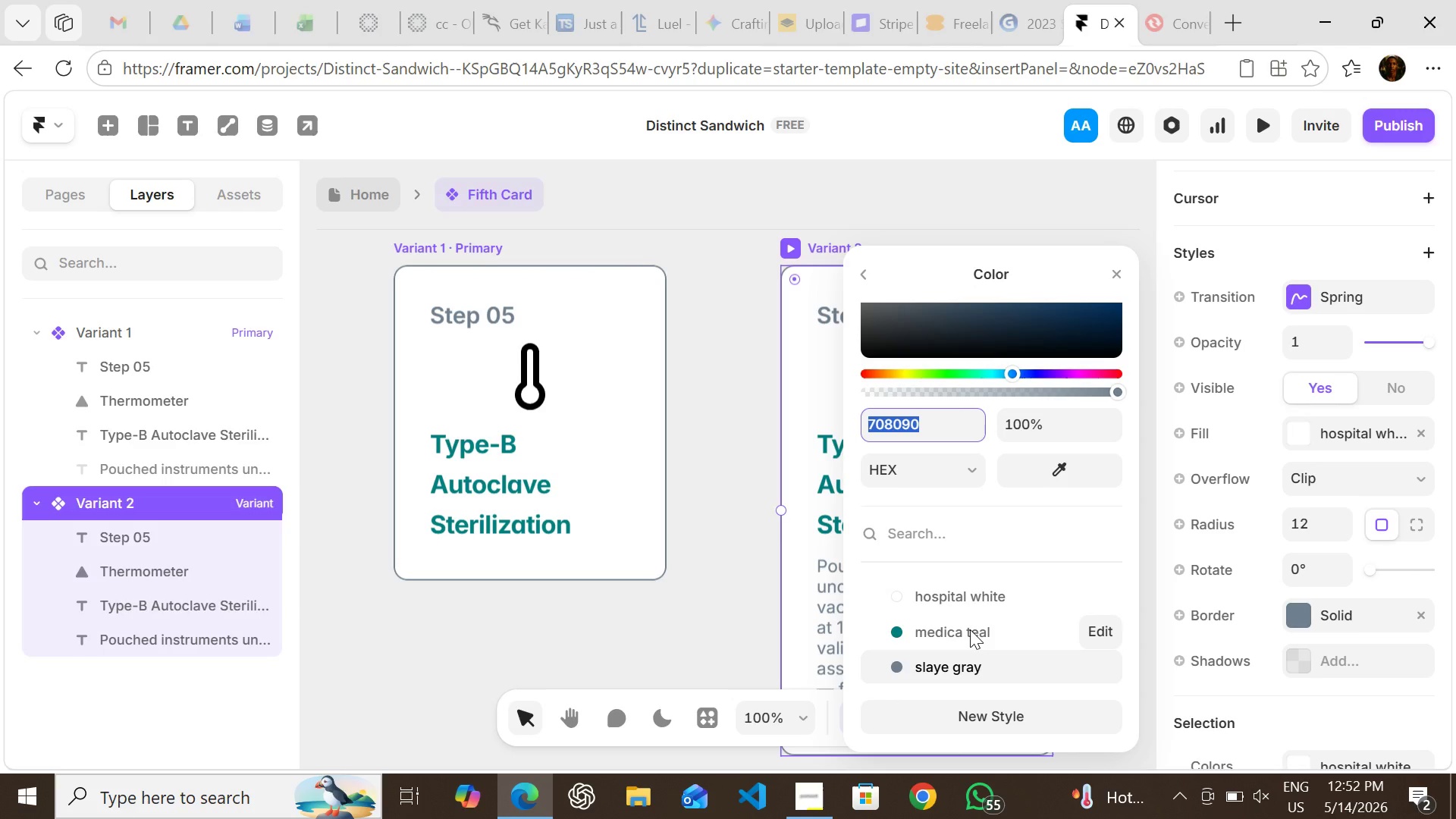 
left_click([970, 629])
 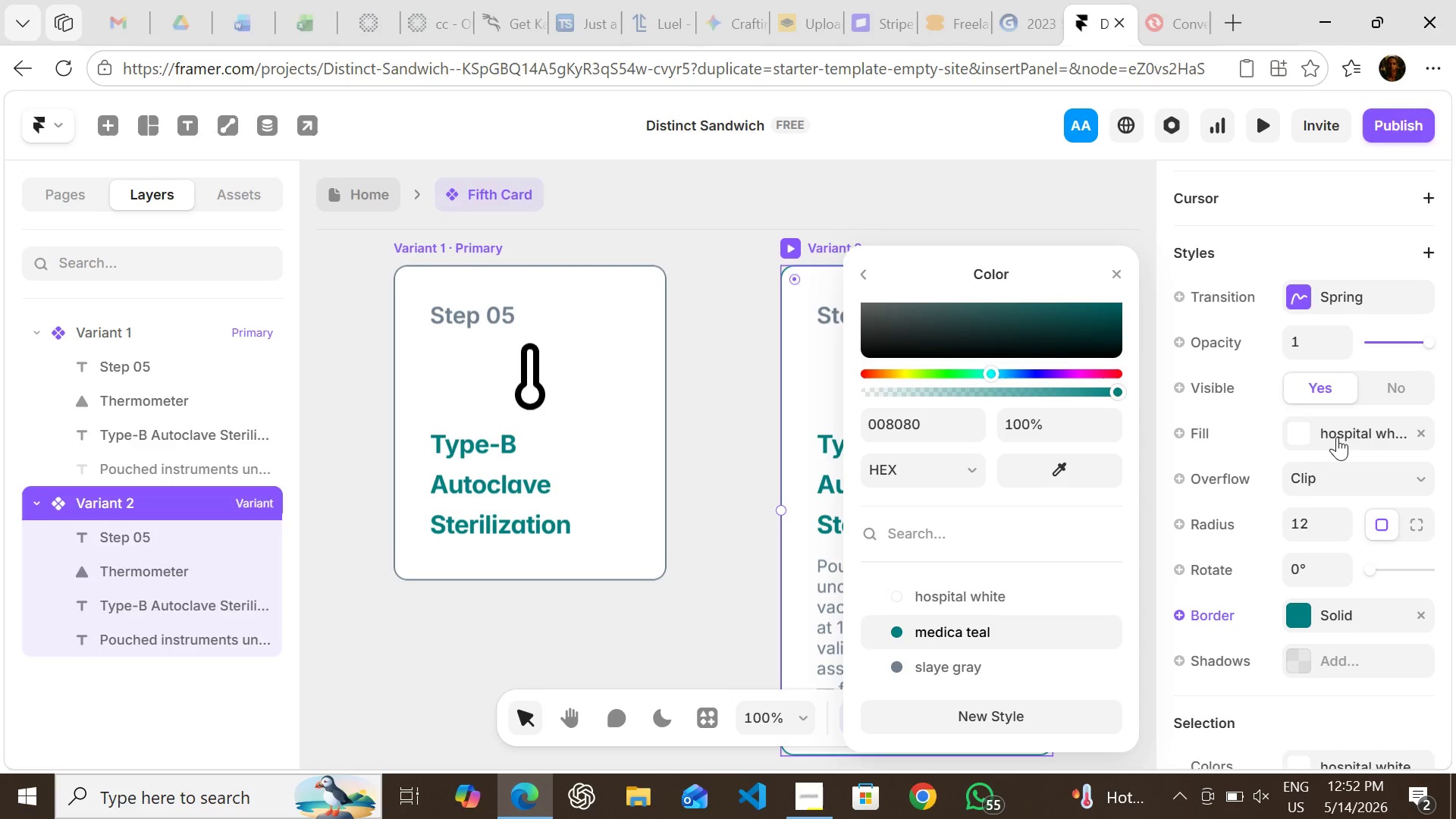 
left_click([1298, 429])
 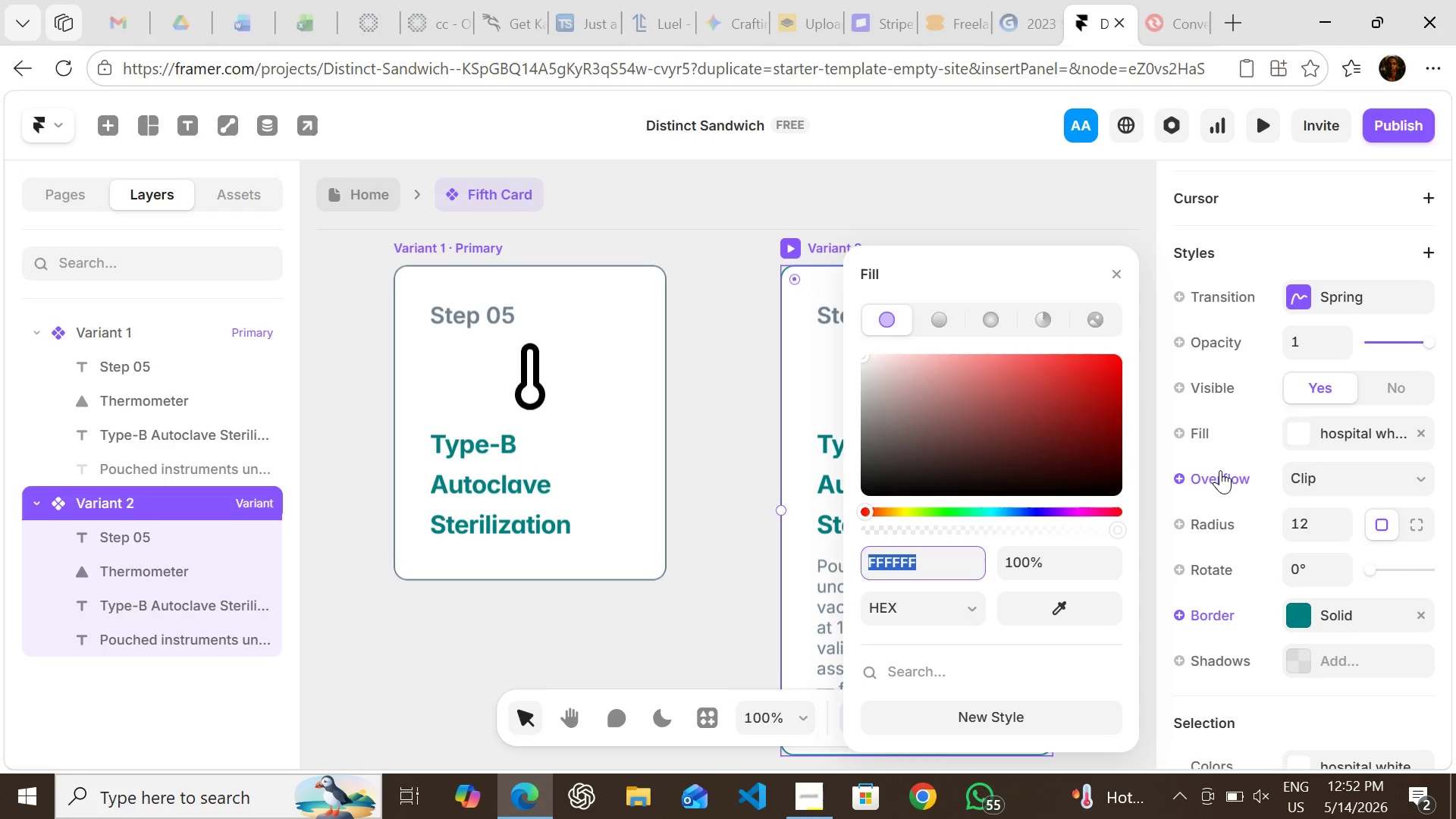 
key(Control+V)
 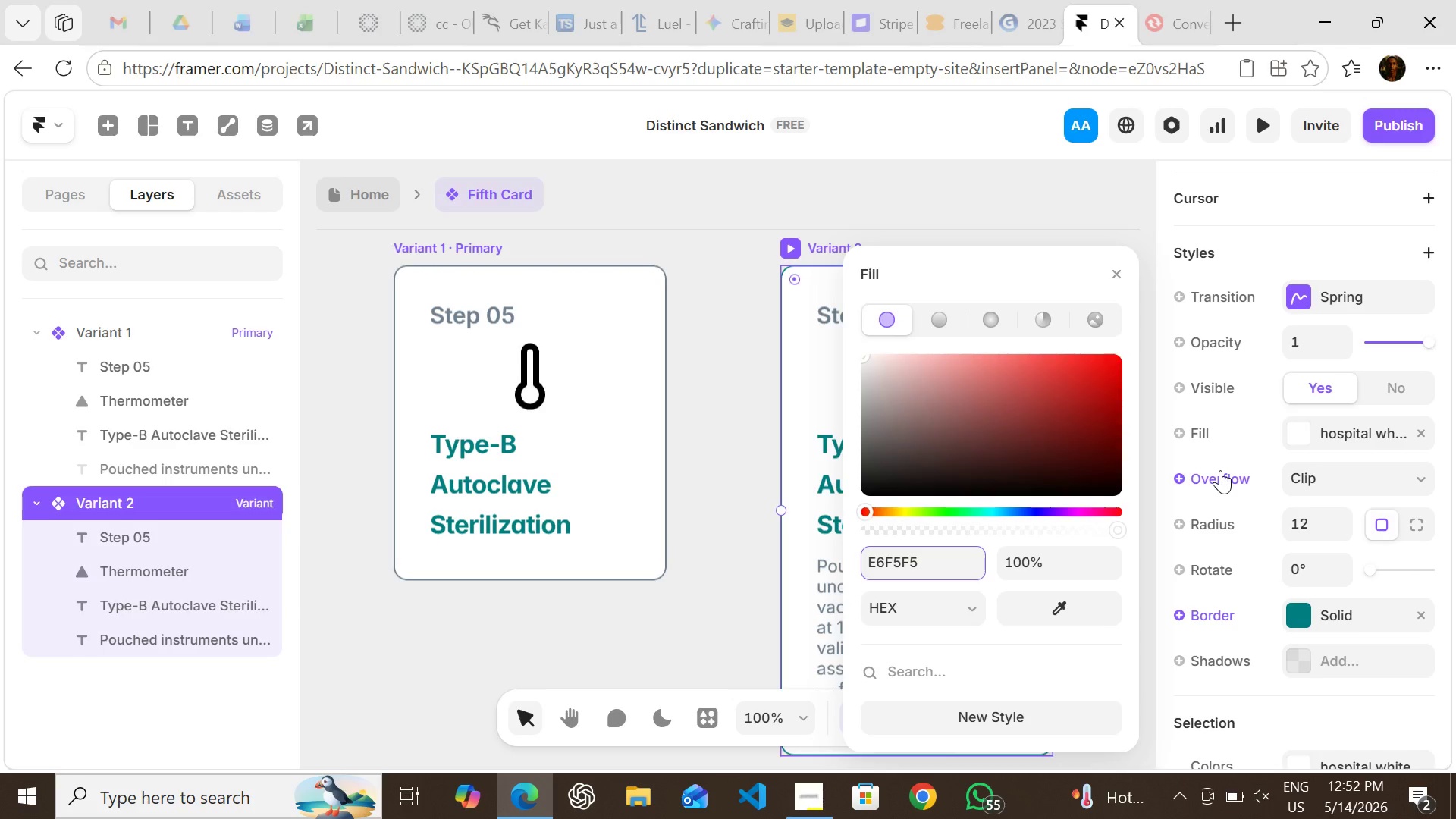 
key(Enter)
 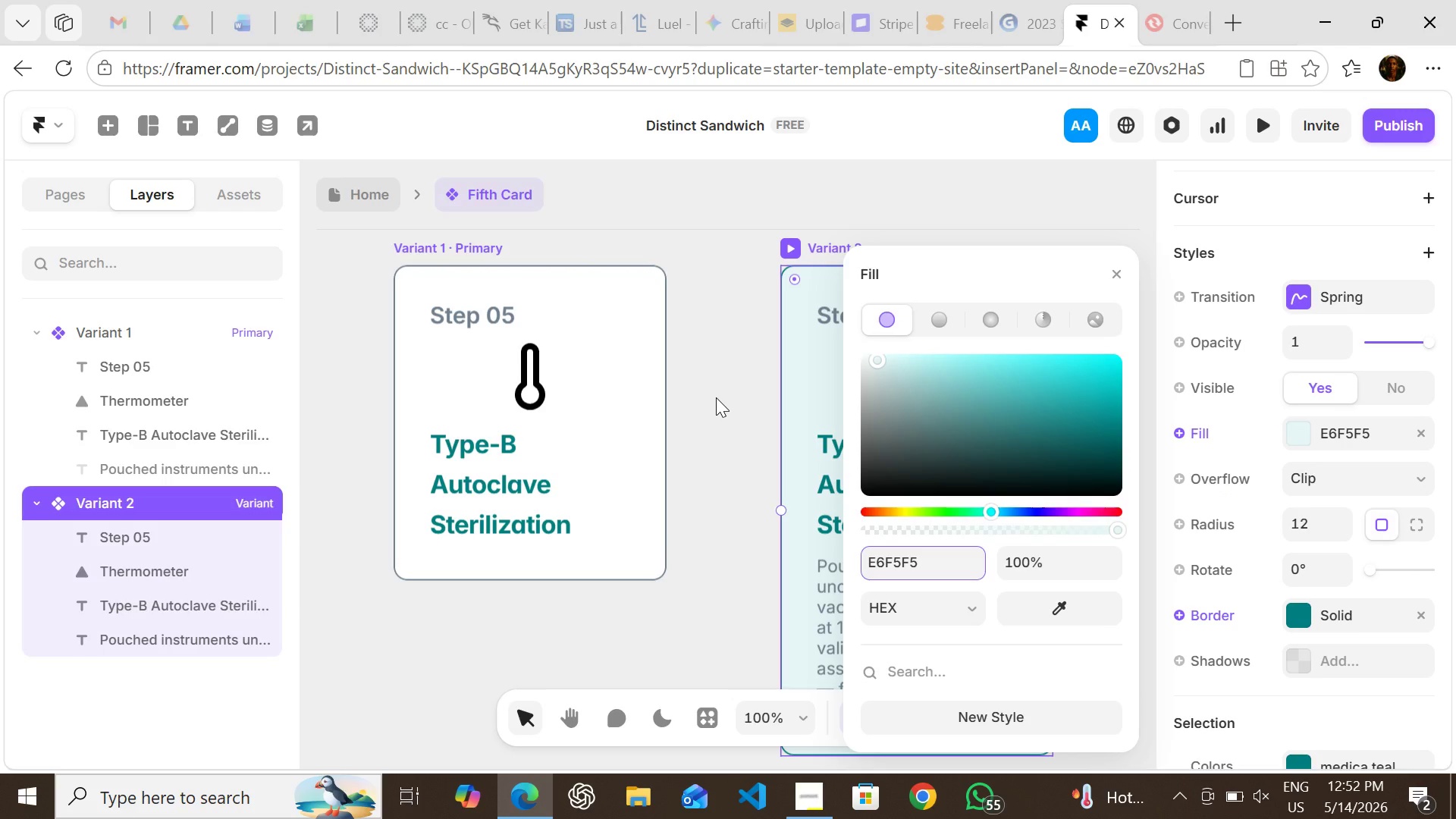 
left_click([716, 397])
 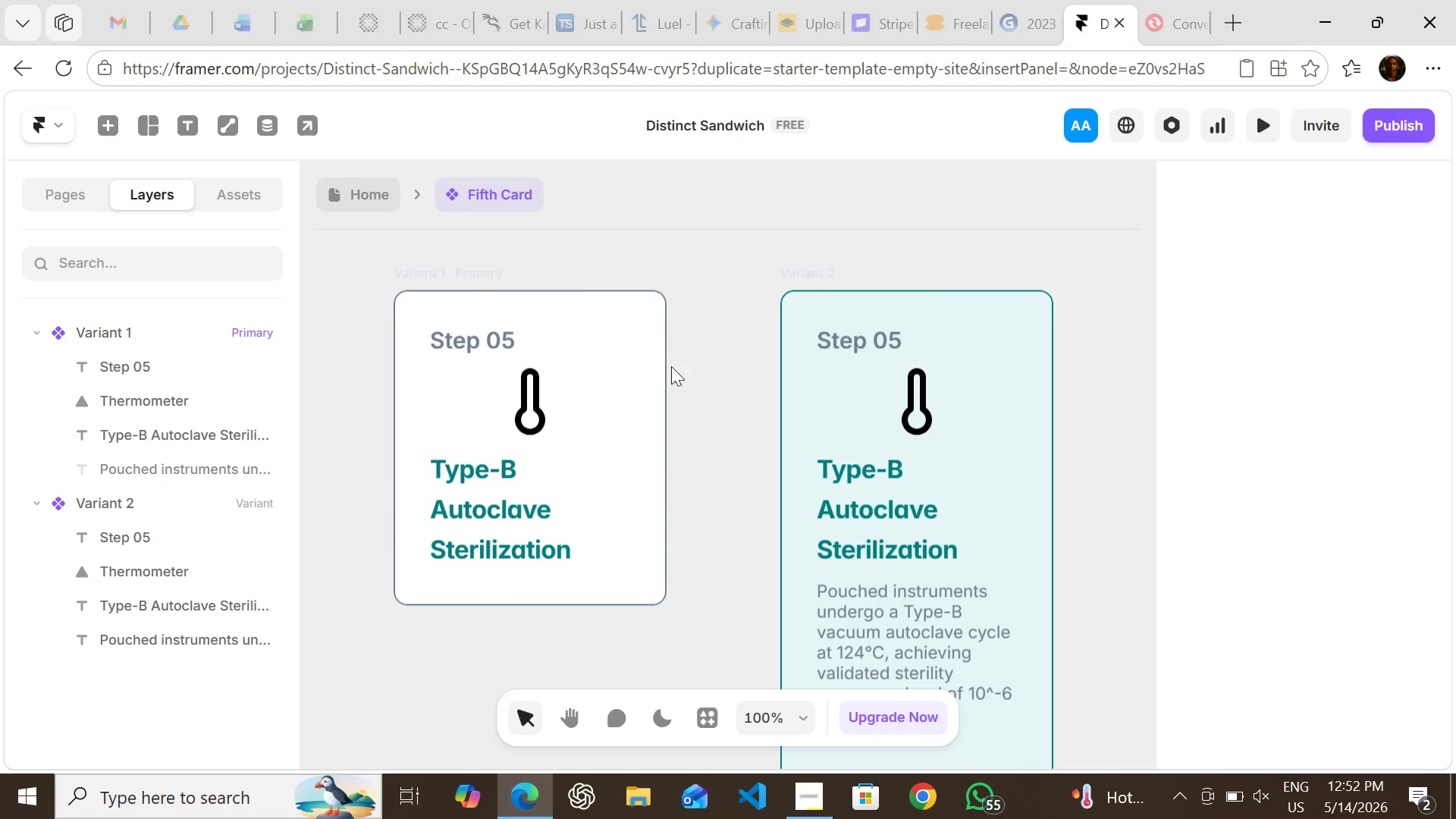 
left_click([464, 268])
 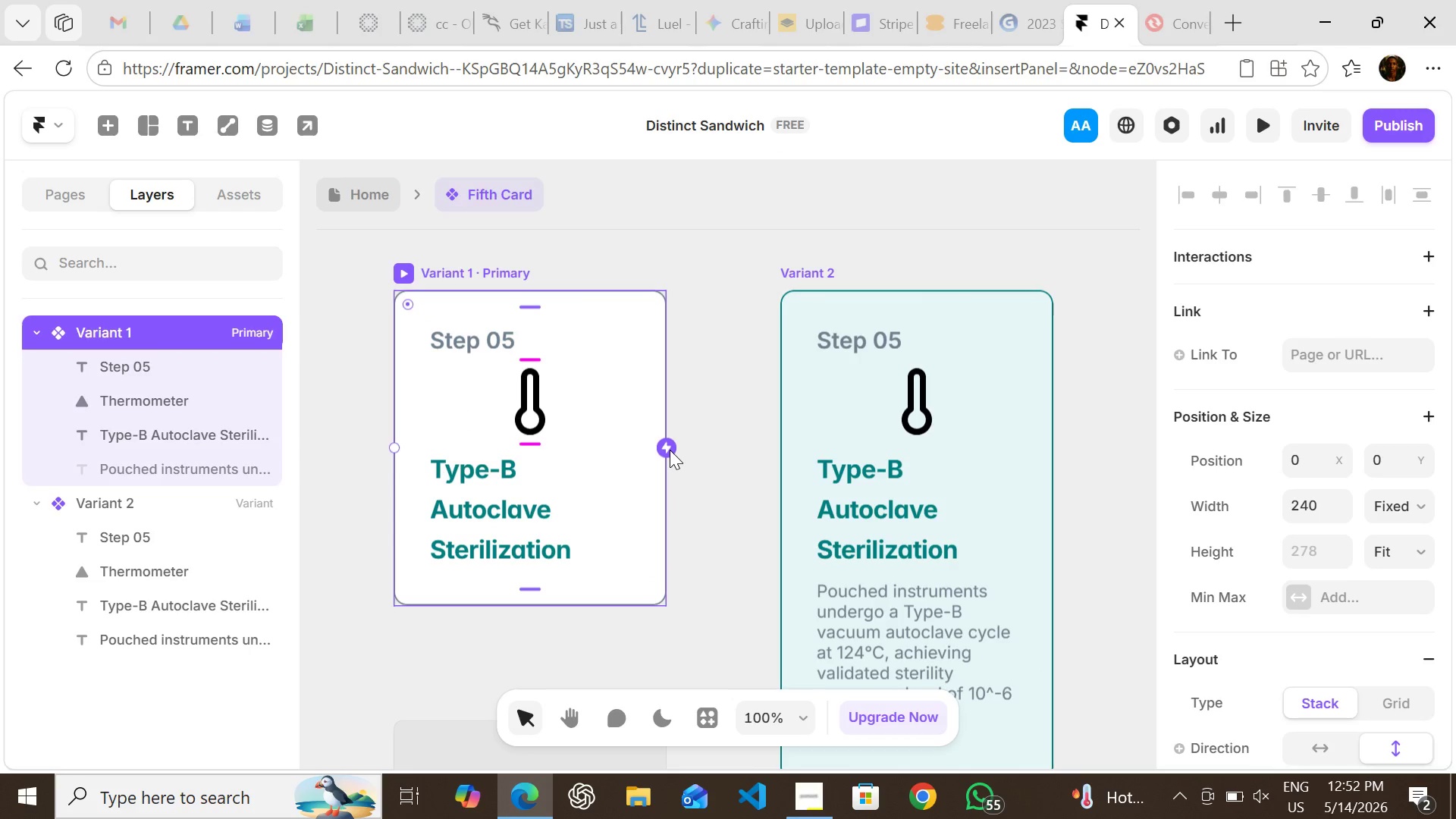 
left_click_drag(start_coordinate=[670, 450], to_coordinate=[789, 511])
 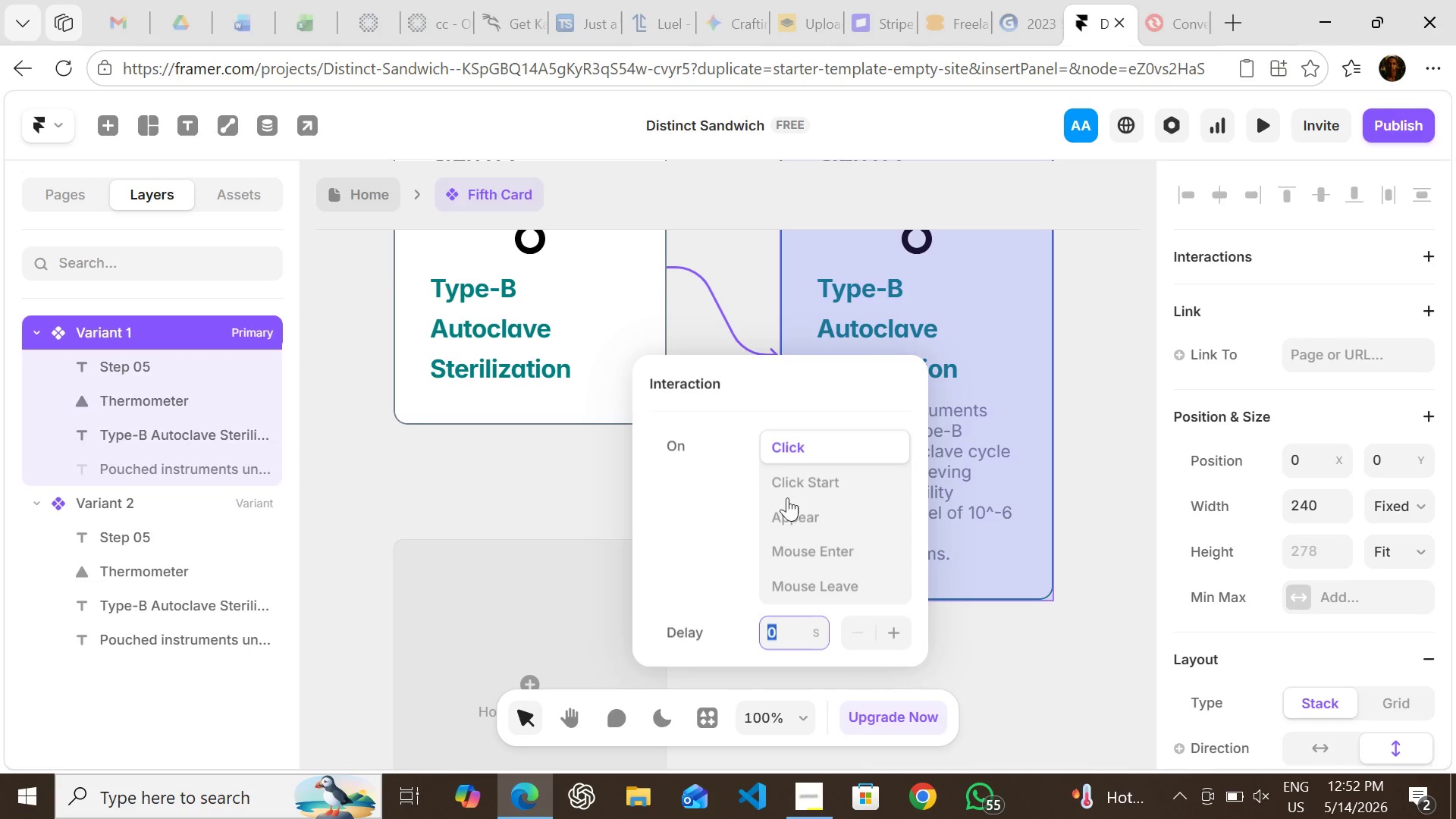 
left_click([800, 551])
 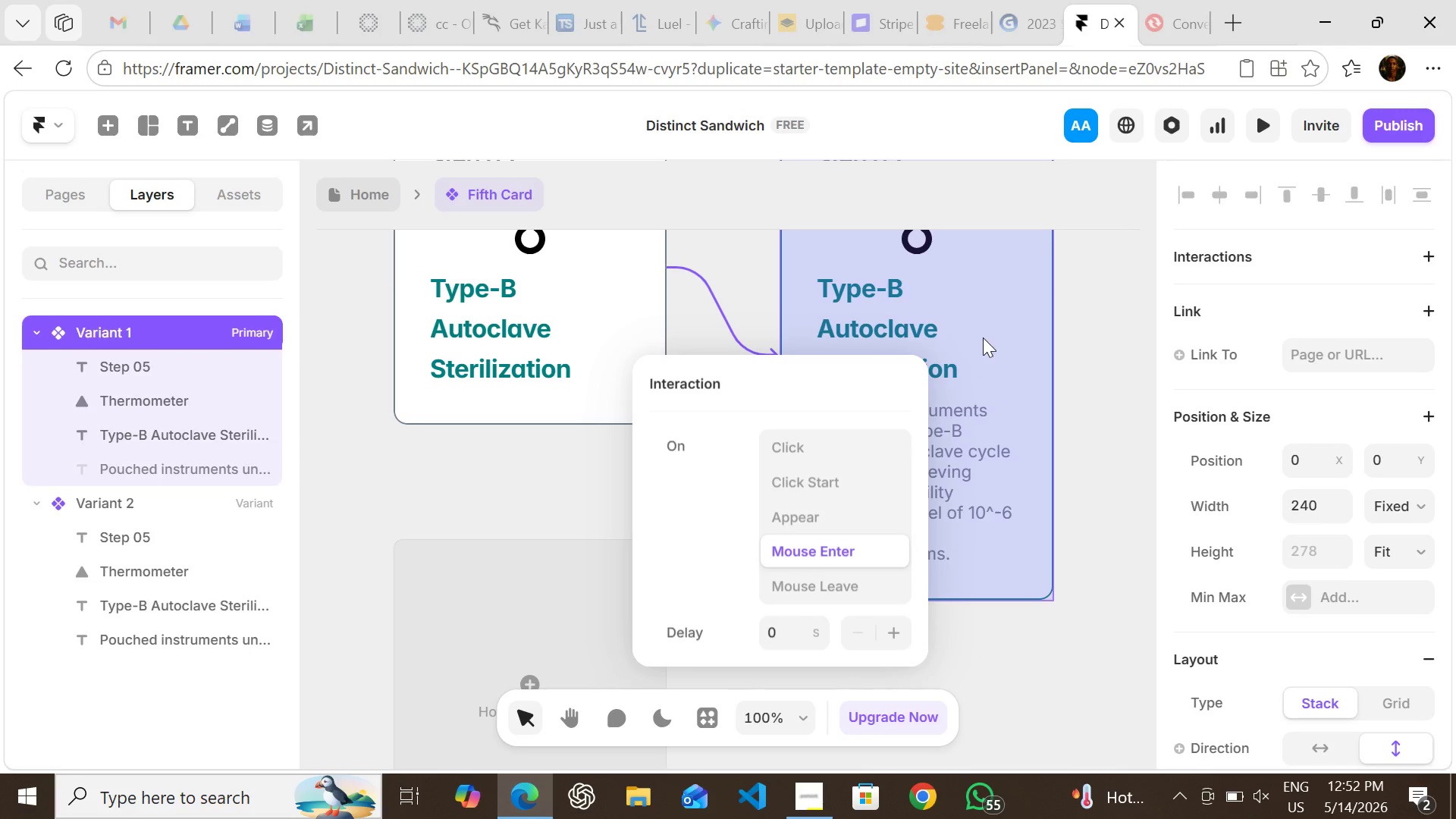 
left_click([986, 331])
 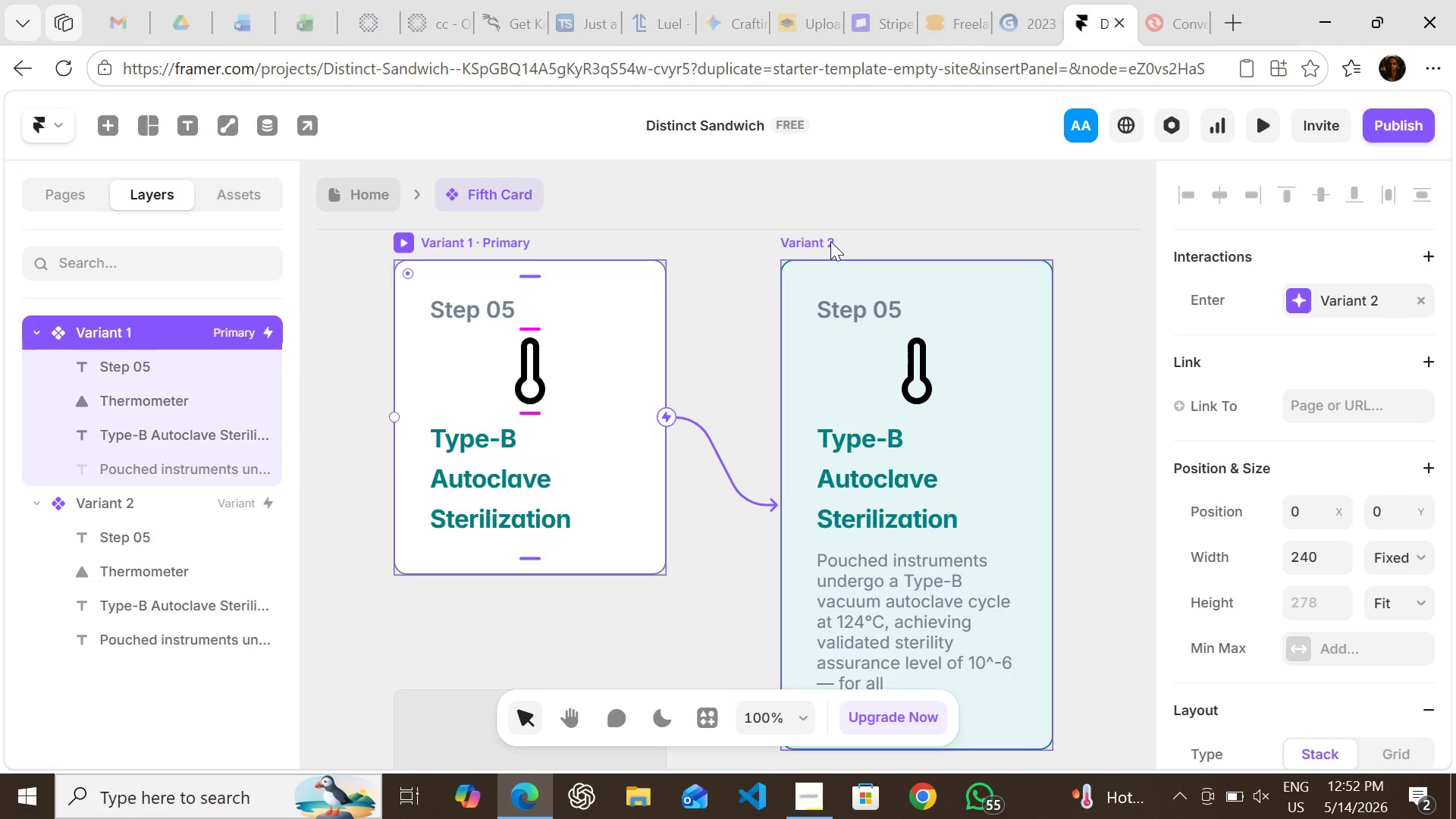 
left_click([830, 241])
 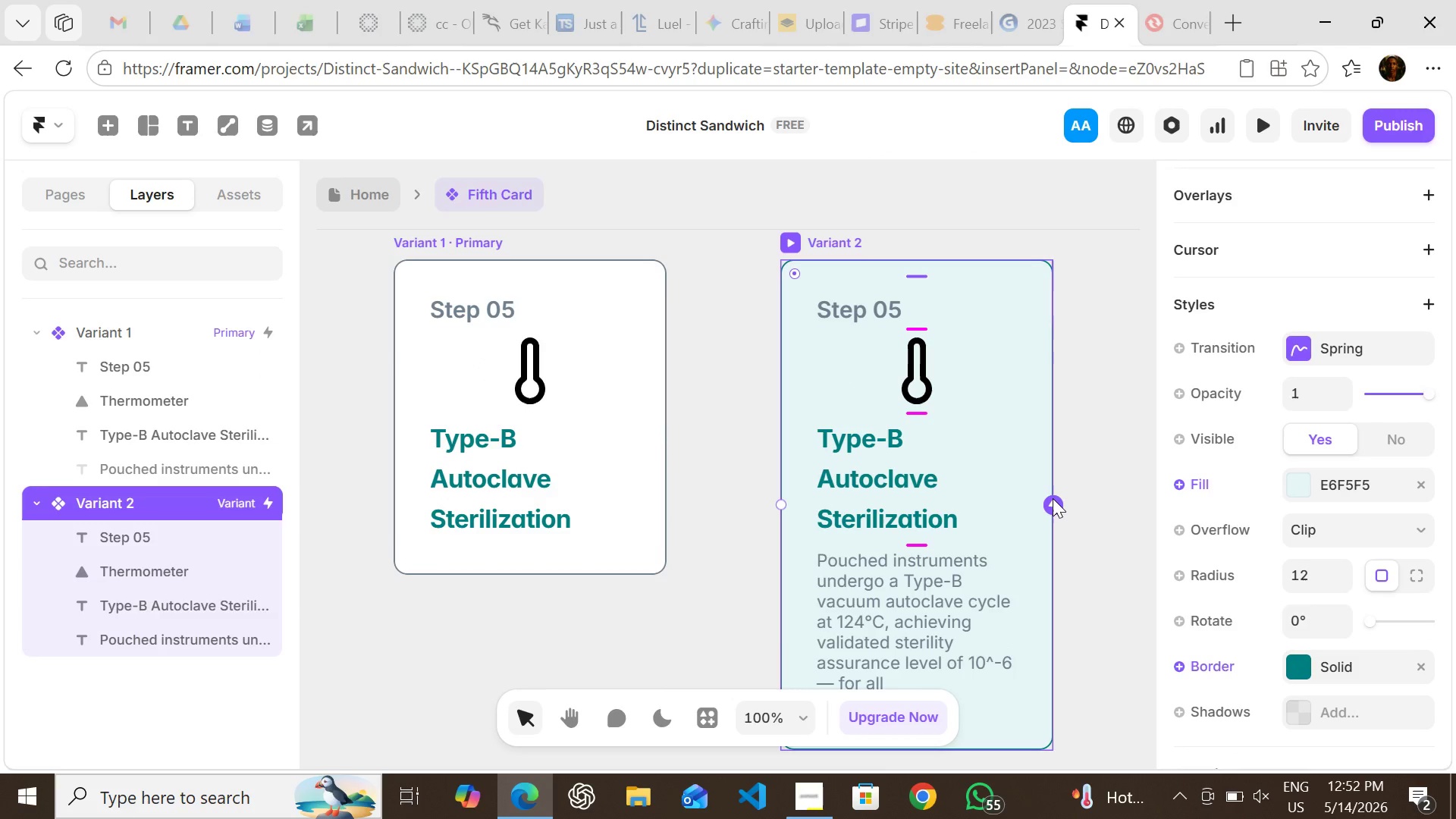 
left_click_drag(start_coordinate=[1053, 498], to_coordinate=[631, 418])
 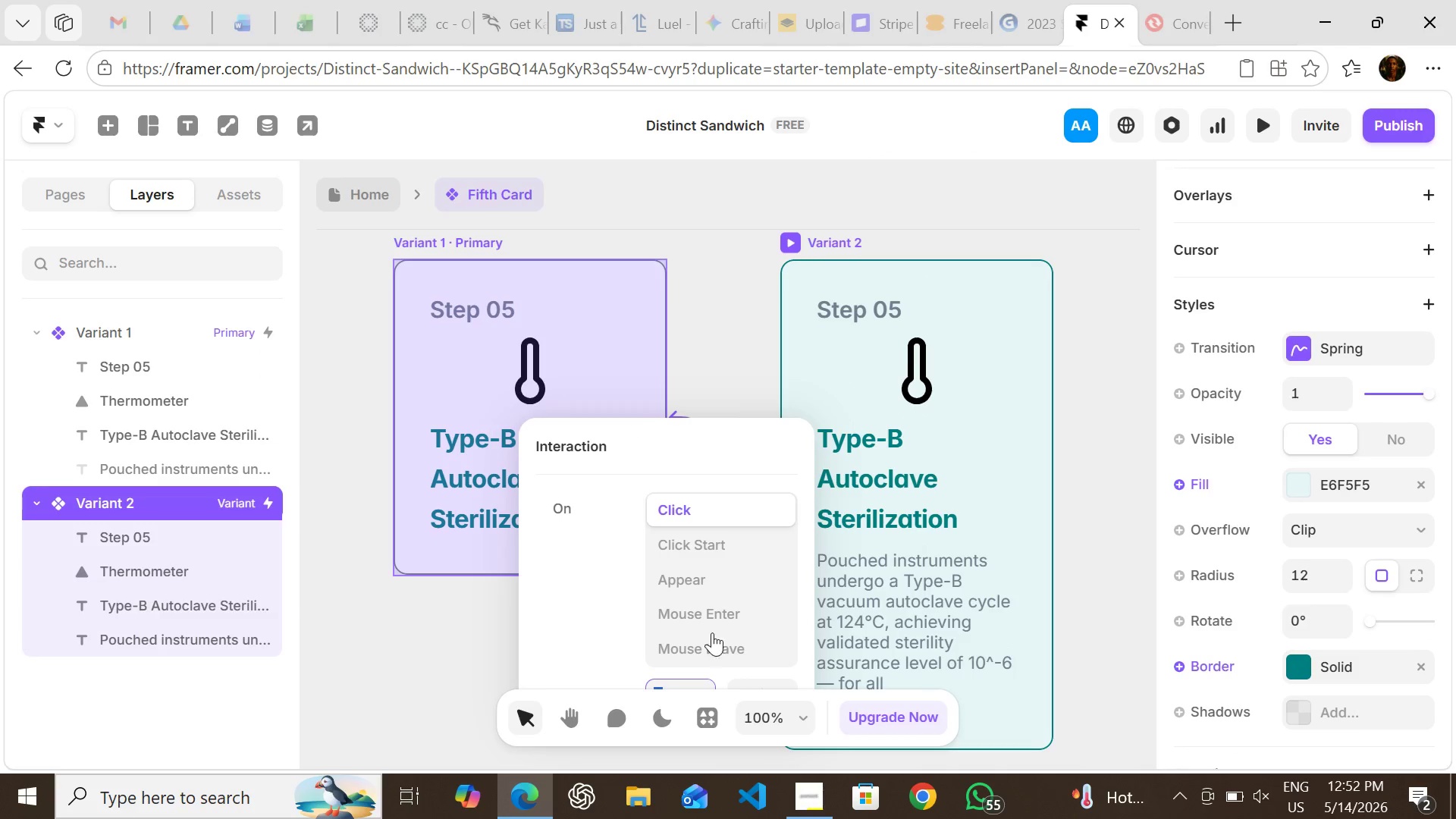 
left_click([712, 632])
 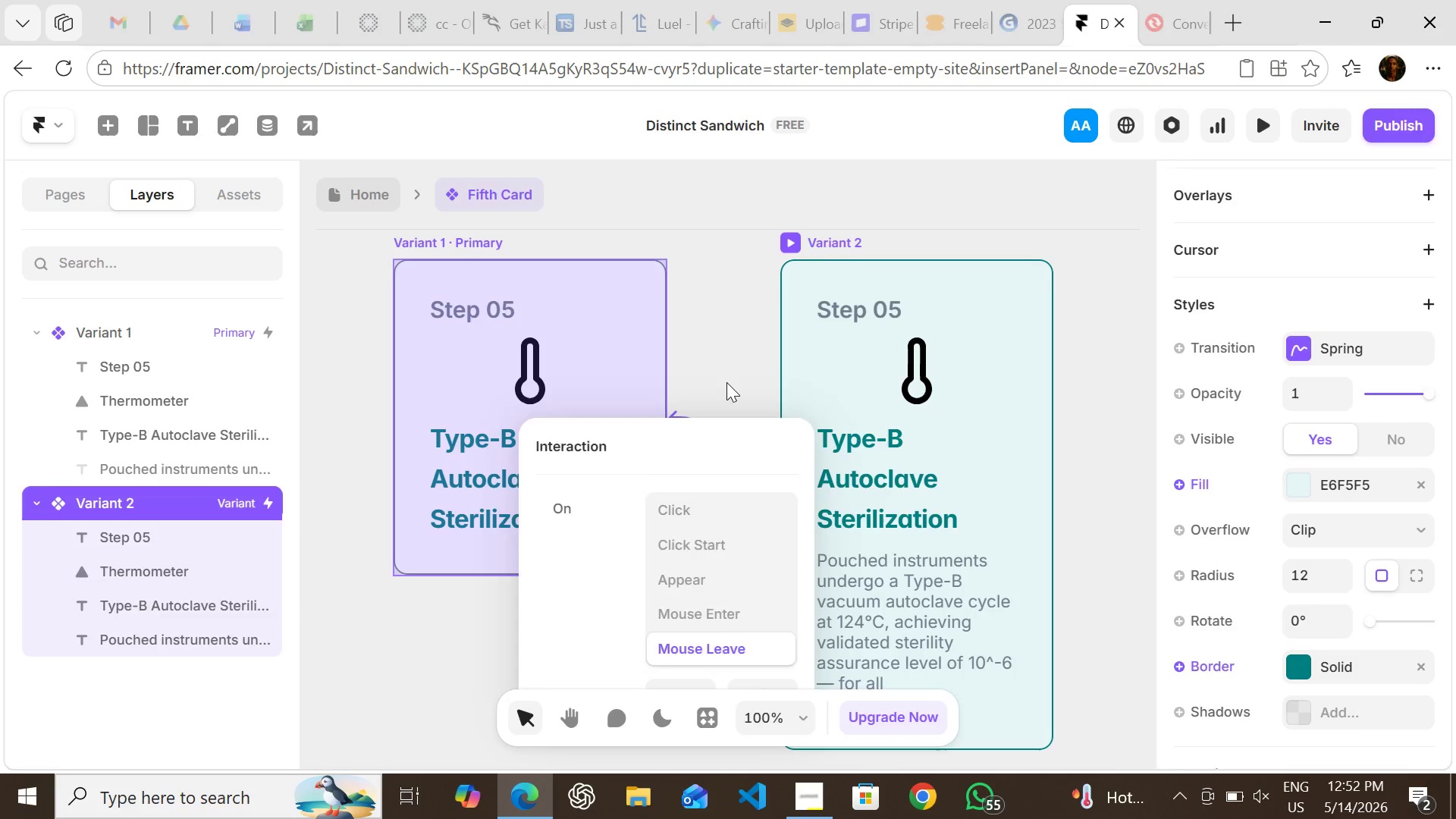 
left_click([726, 382])
 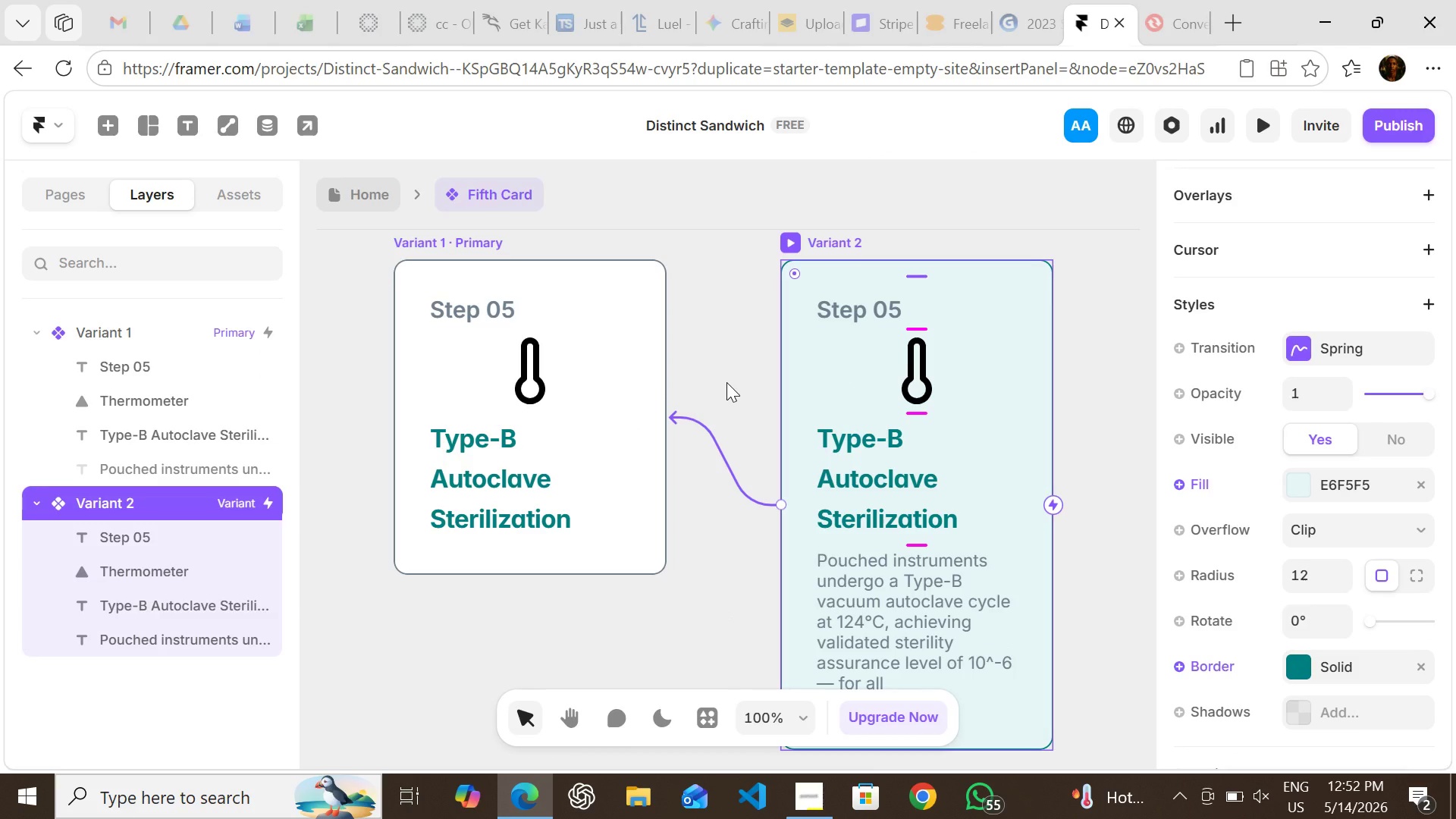 
wait(10.66)
 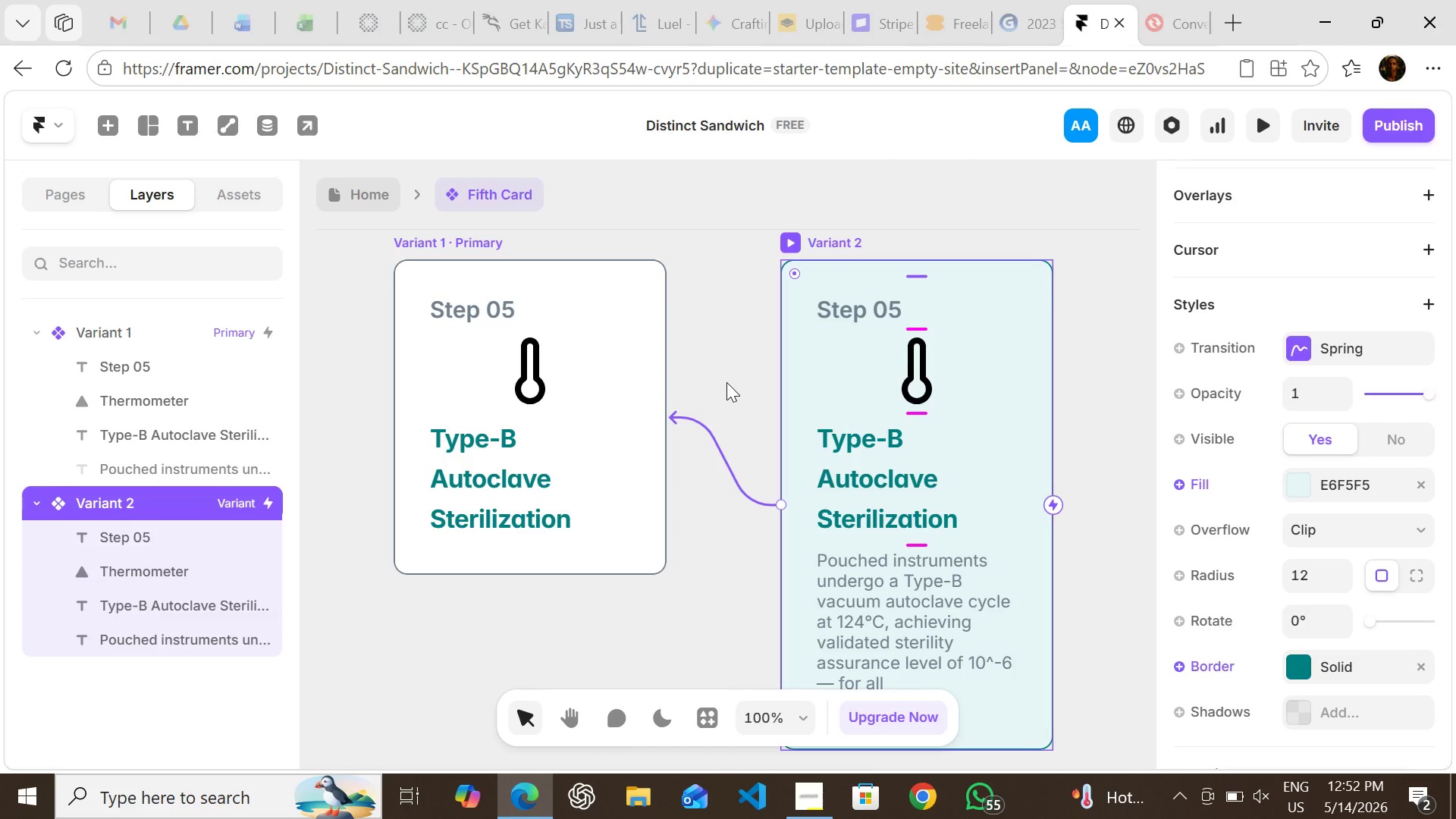 
left_click([434, 243])
 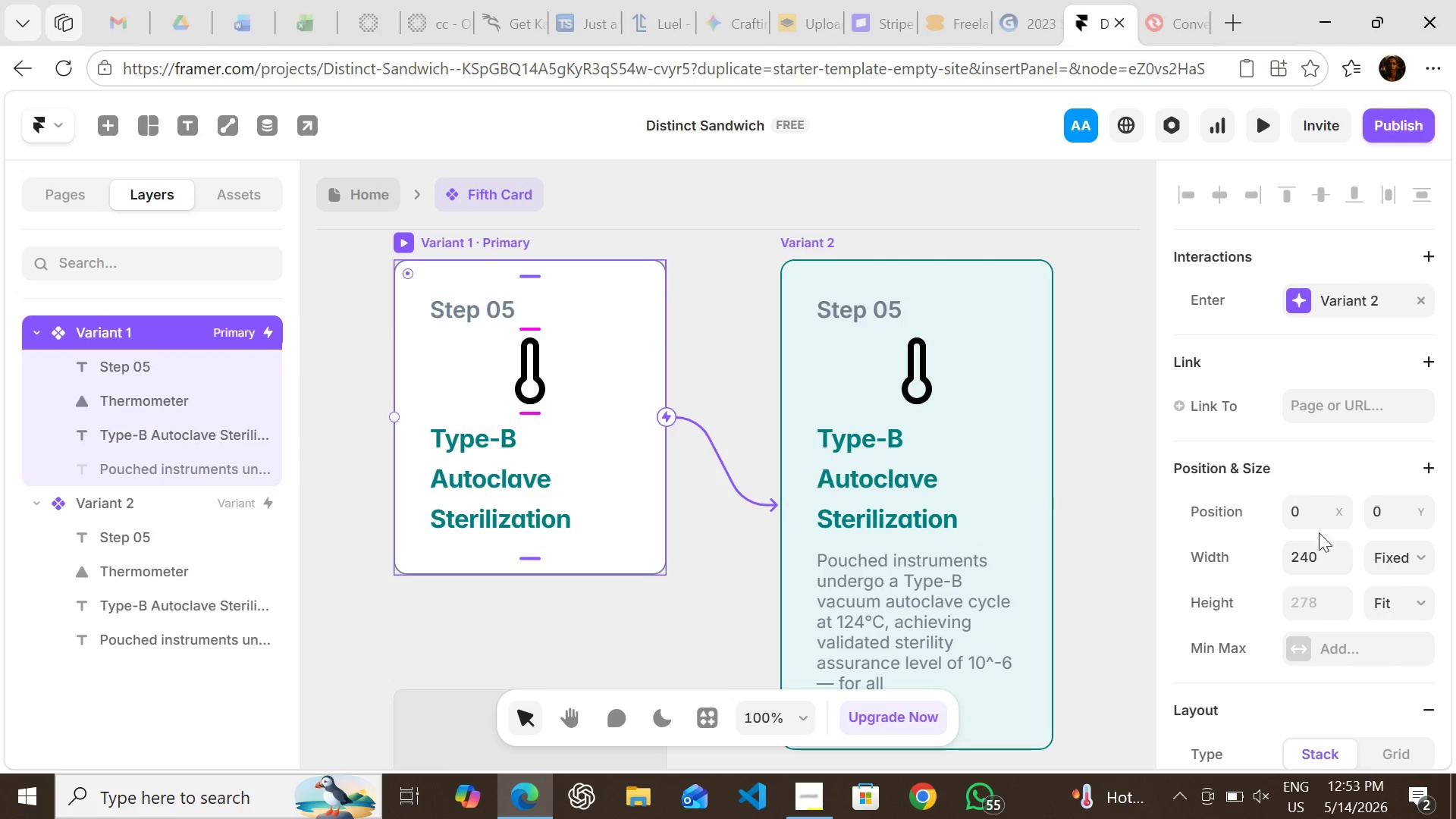 
left_click([1309, 507])
 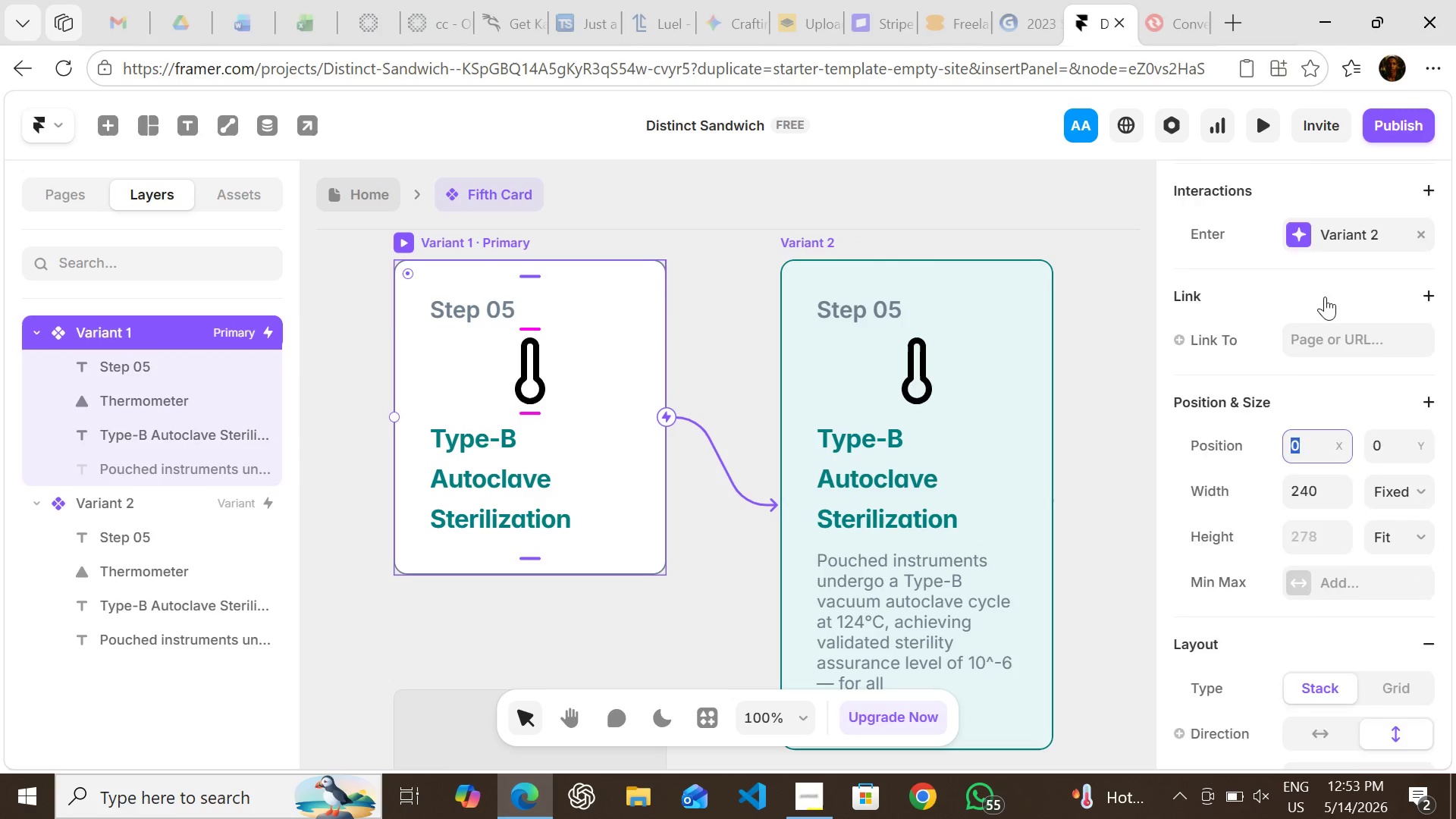 
mouse_move([1325, 279])
 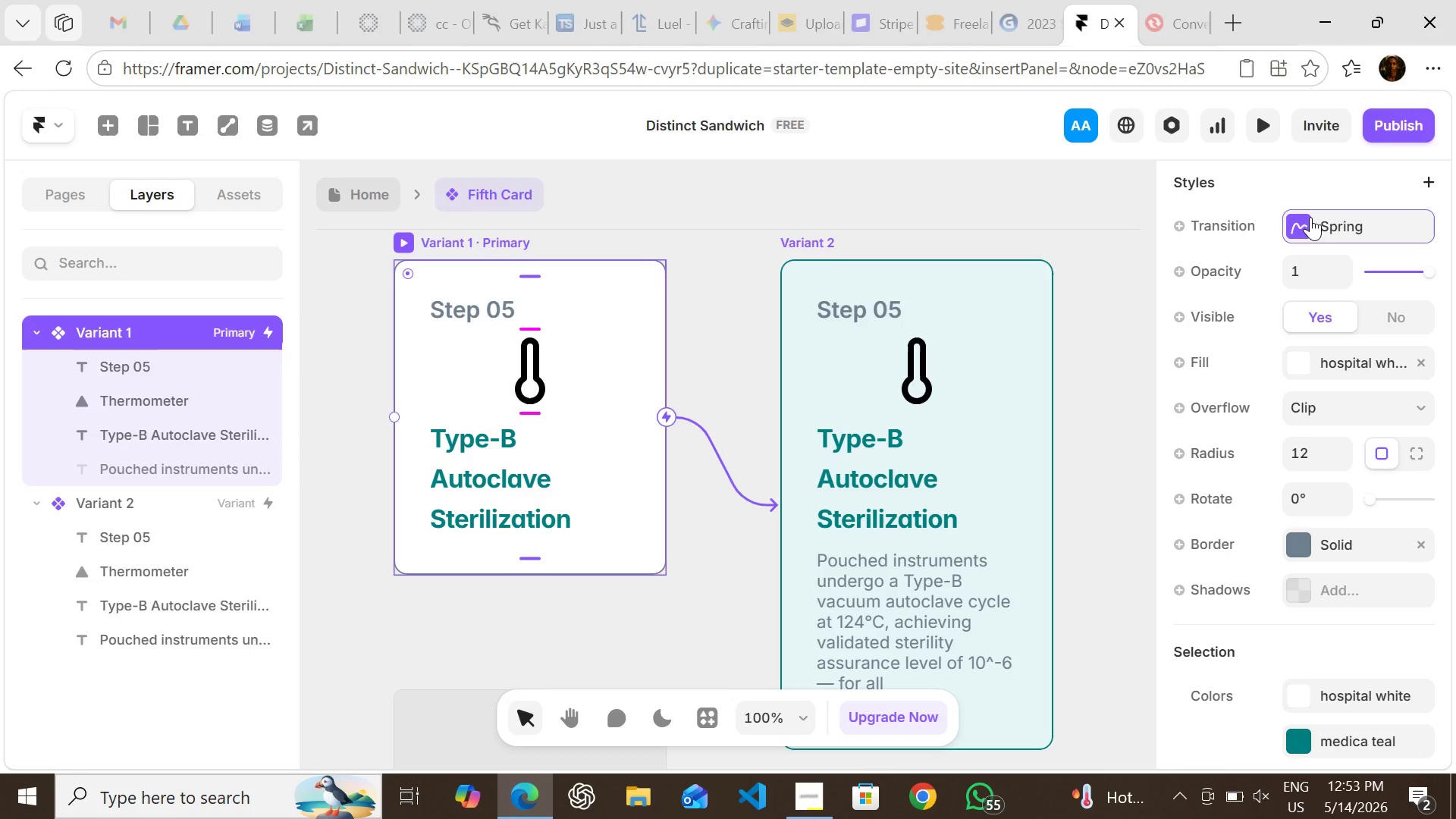 
left_click([1310, 217])
 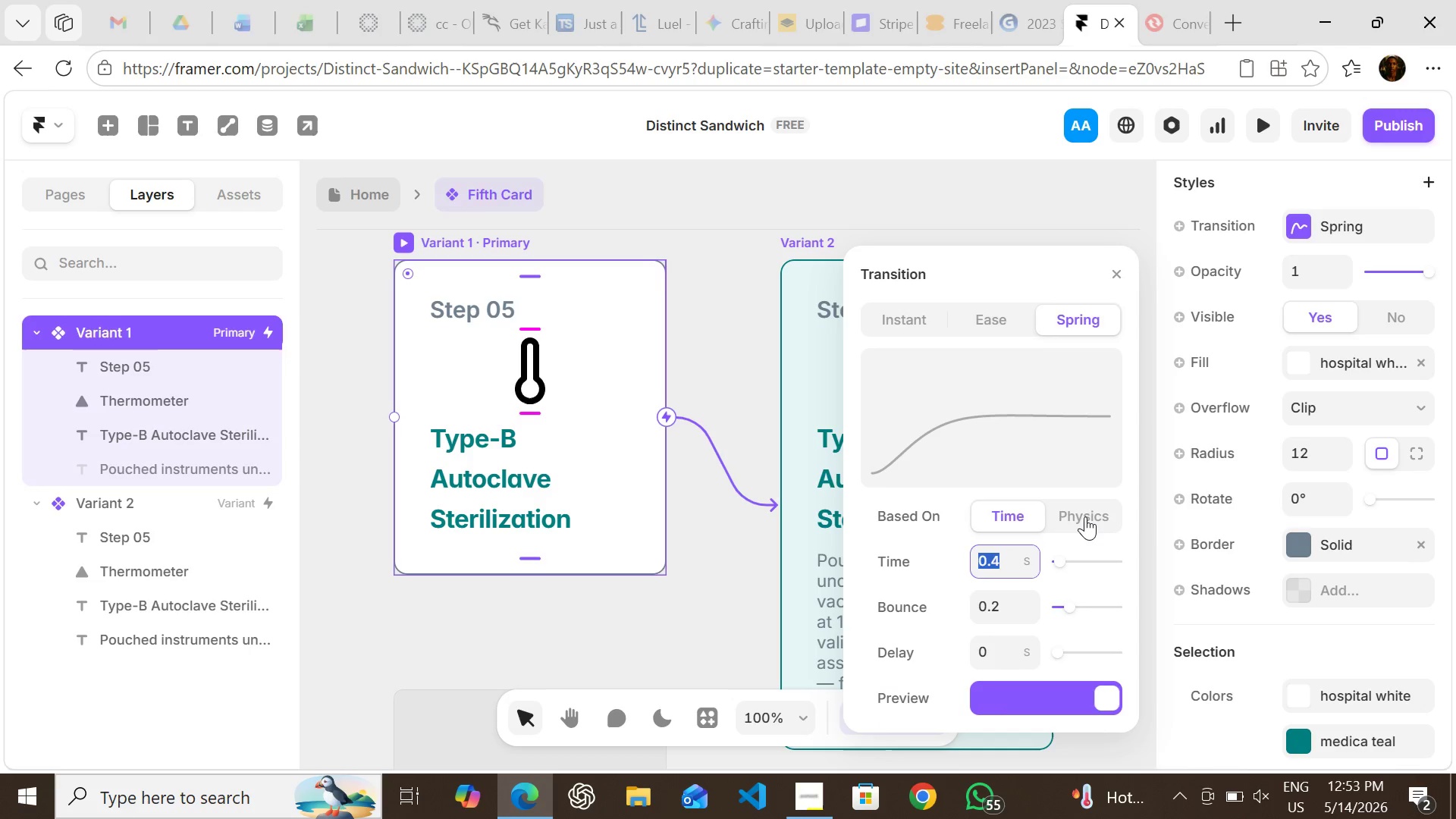 
left_click([1081, 514])
 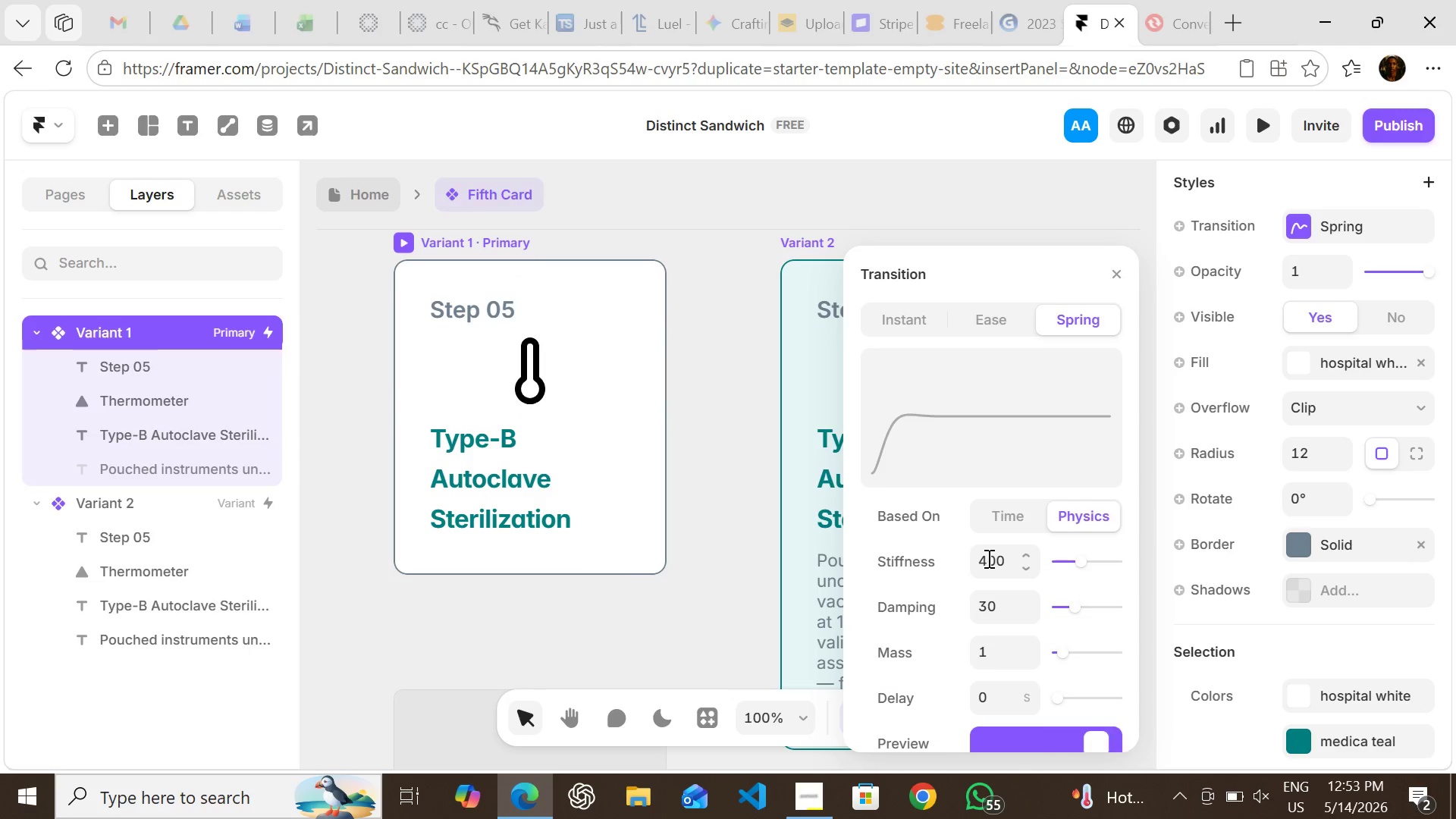 
left_click([987, 558])
 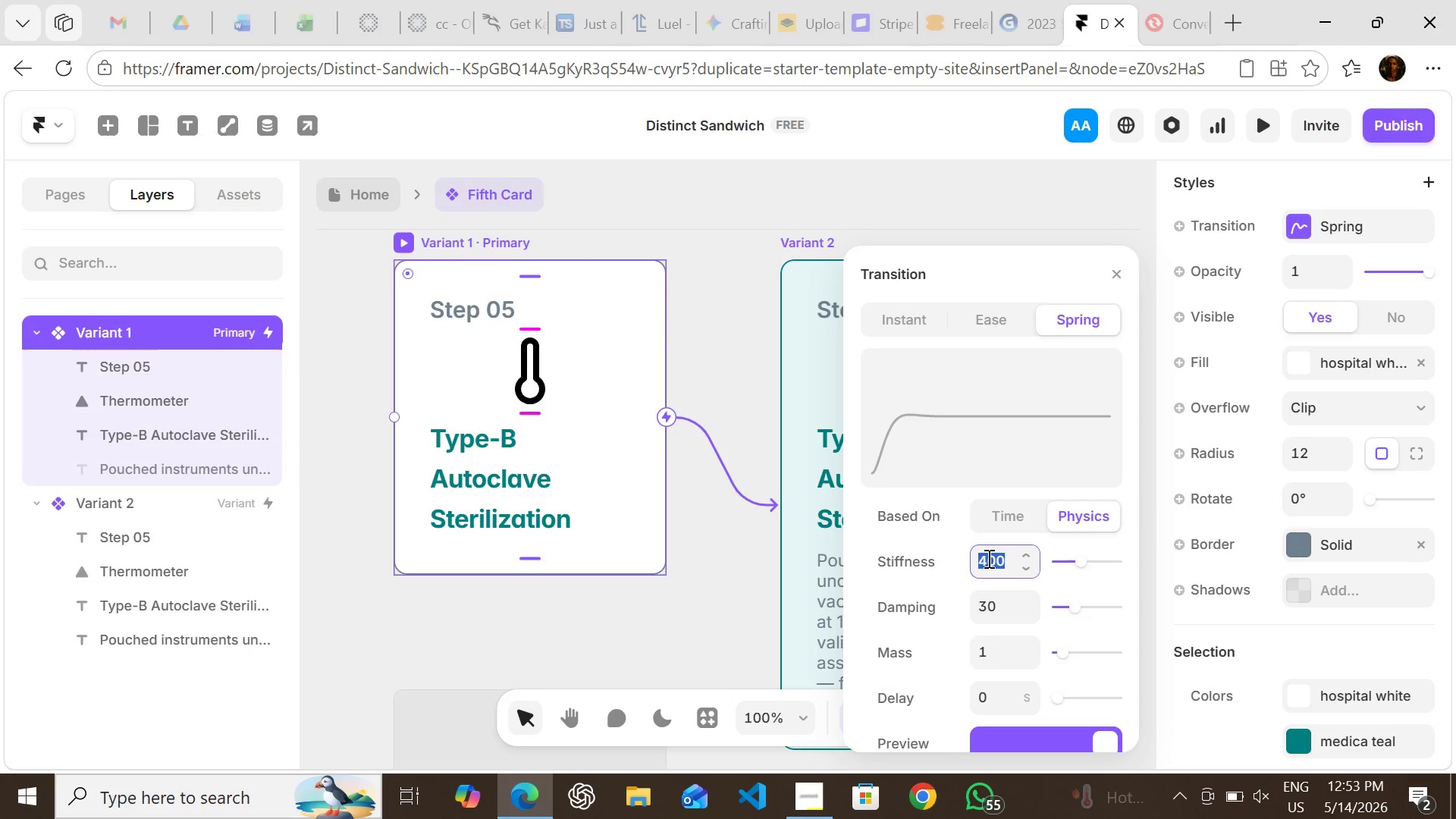 
type(300)
 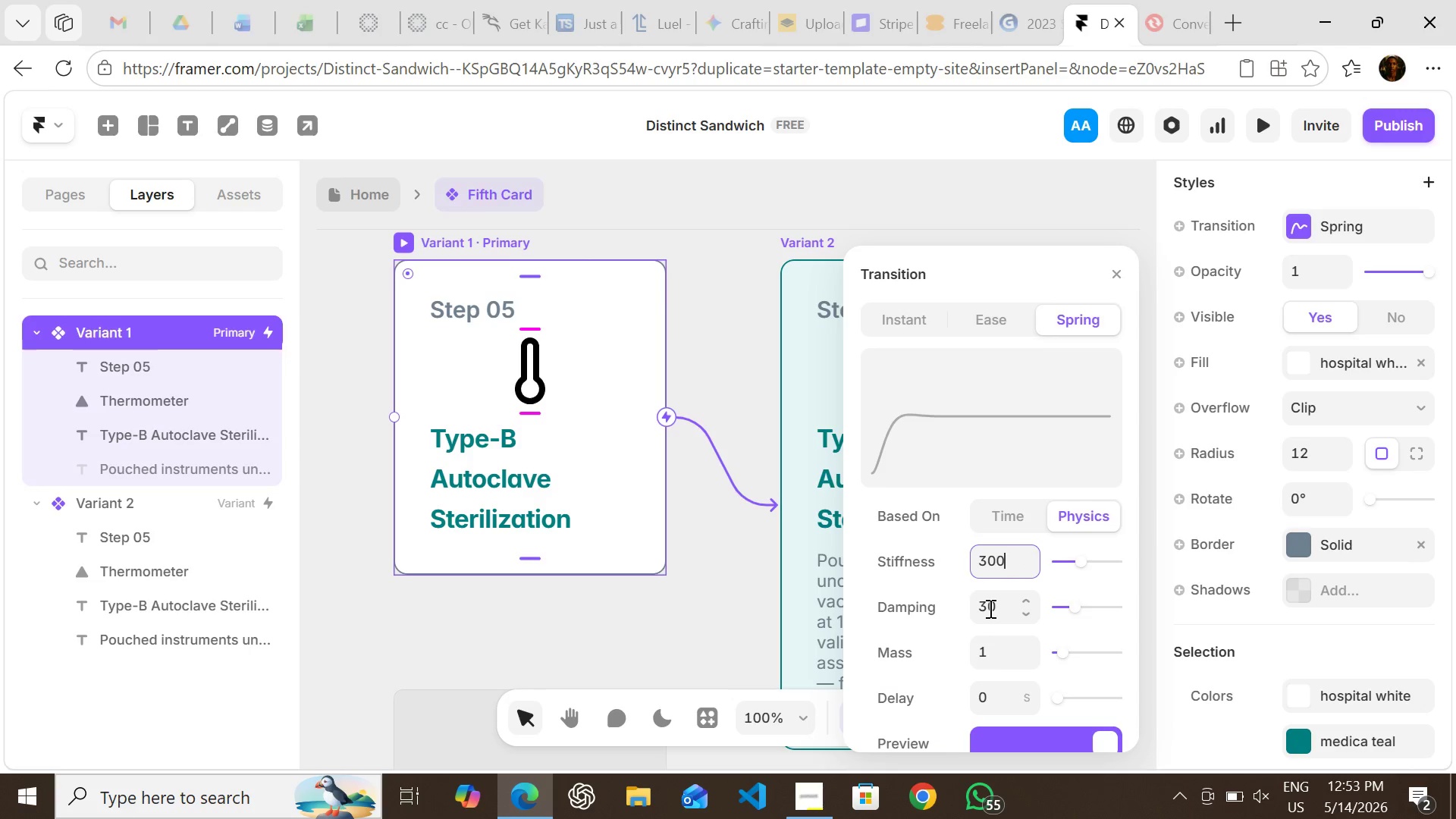 
left_click([989, 608])
 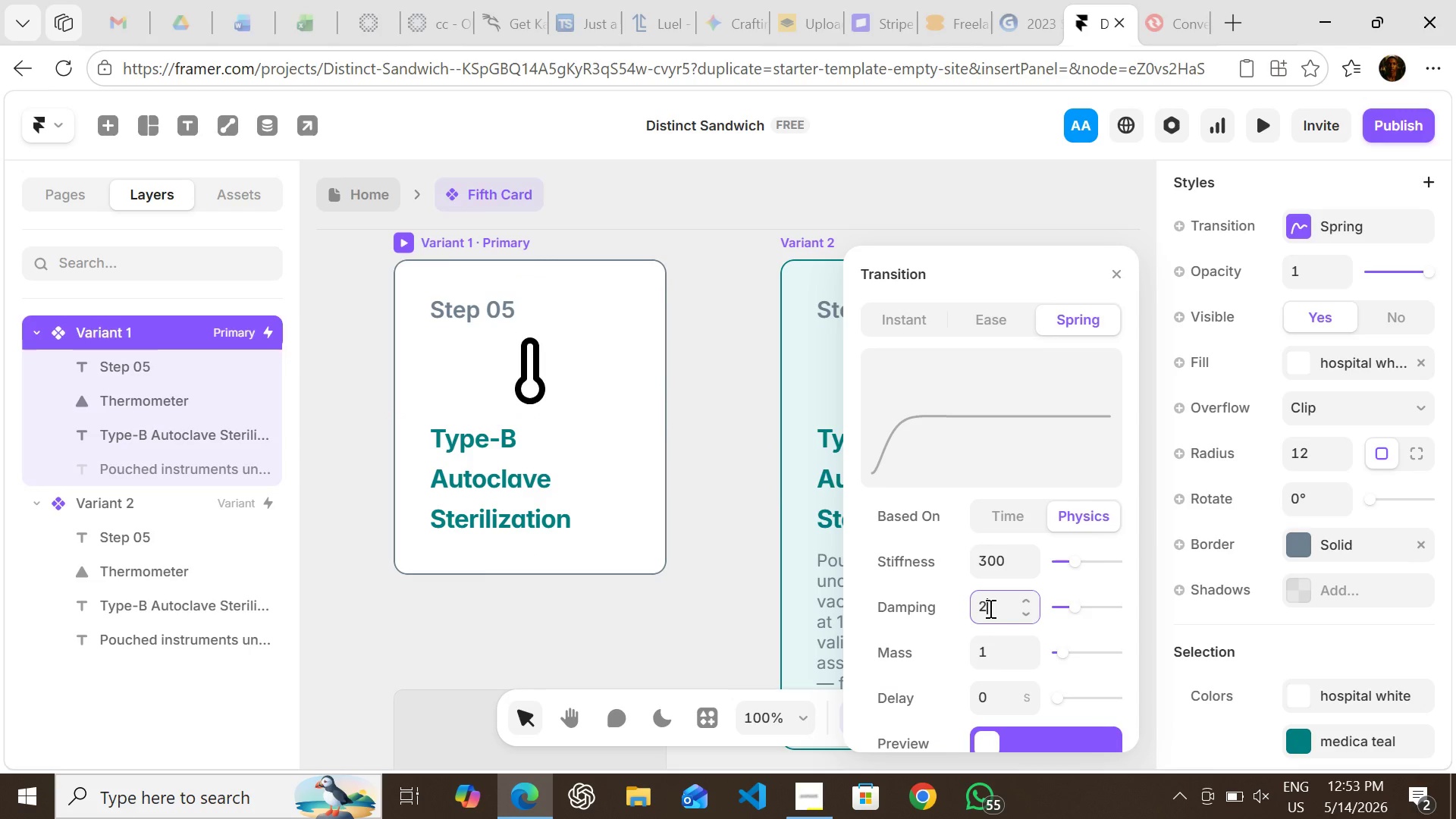 
type(25)
 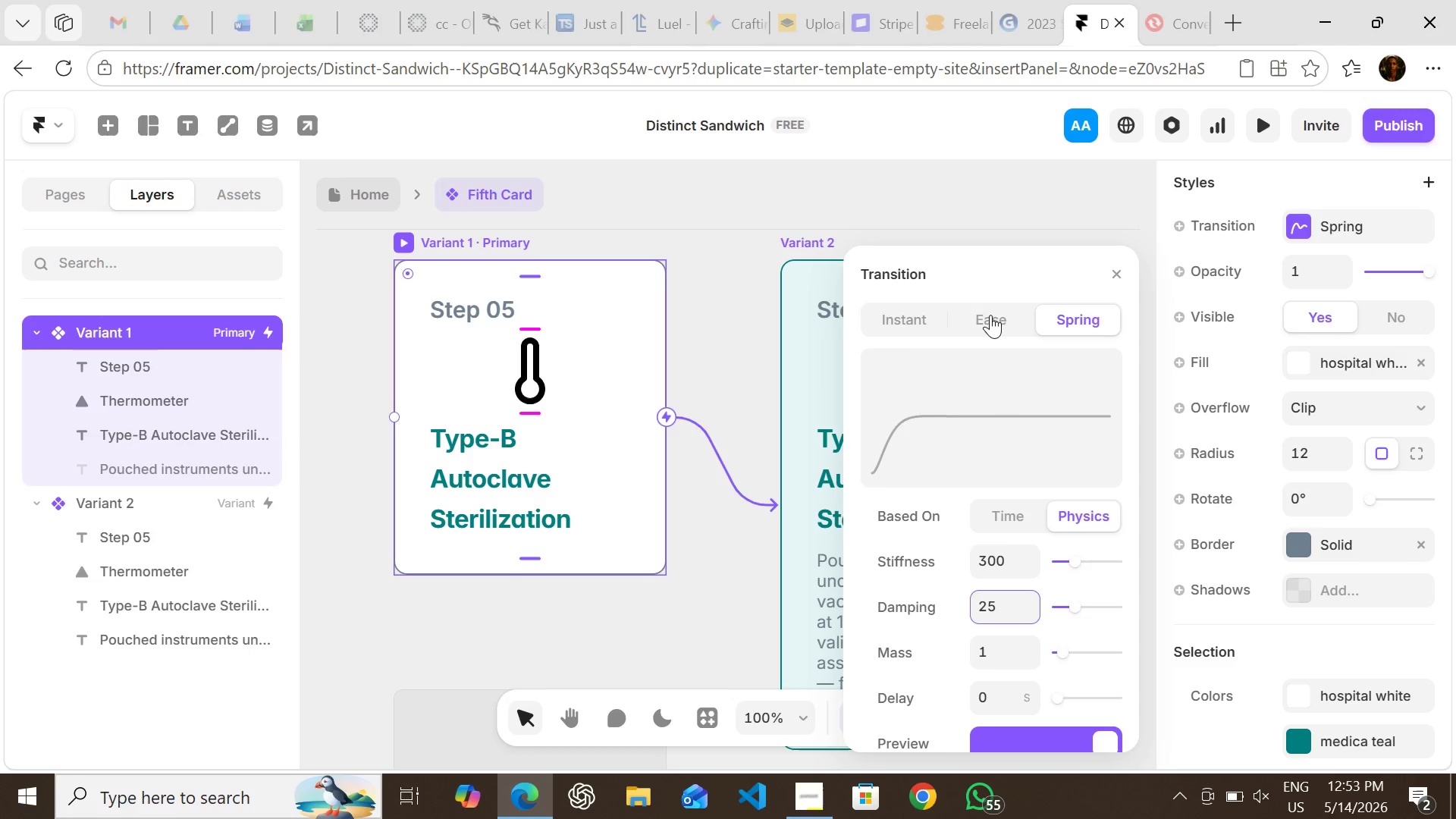 
double_click([990, 315])
 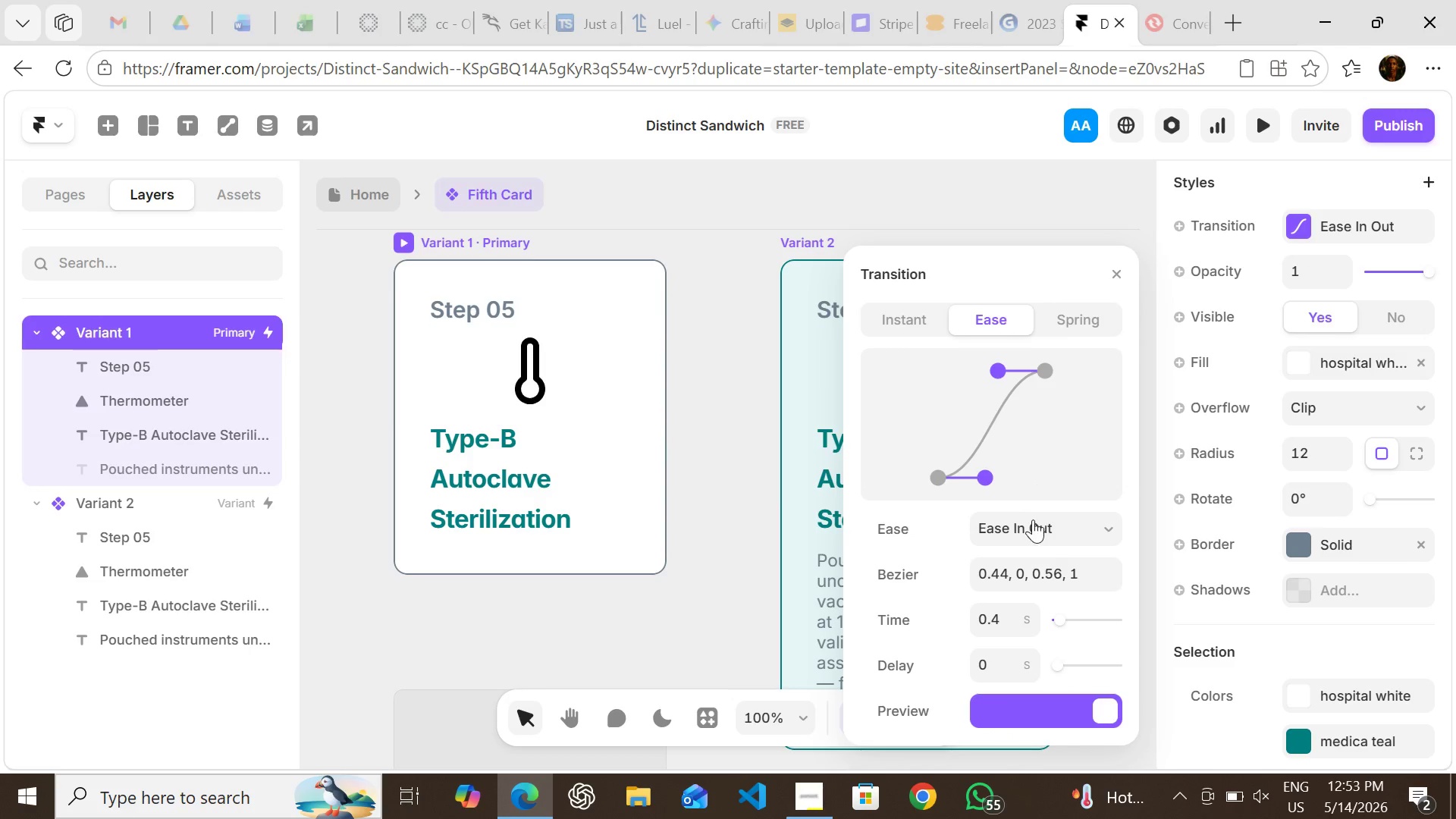 
left_click([1031, 517])
 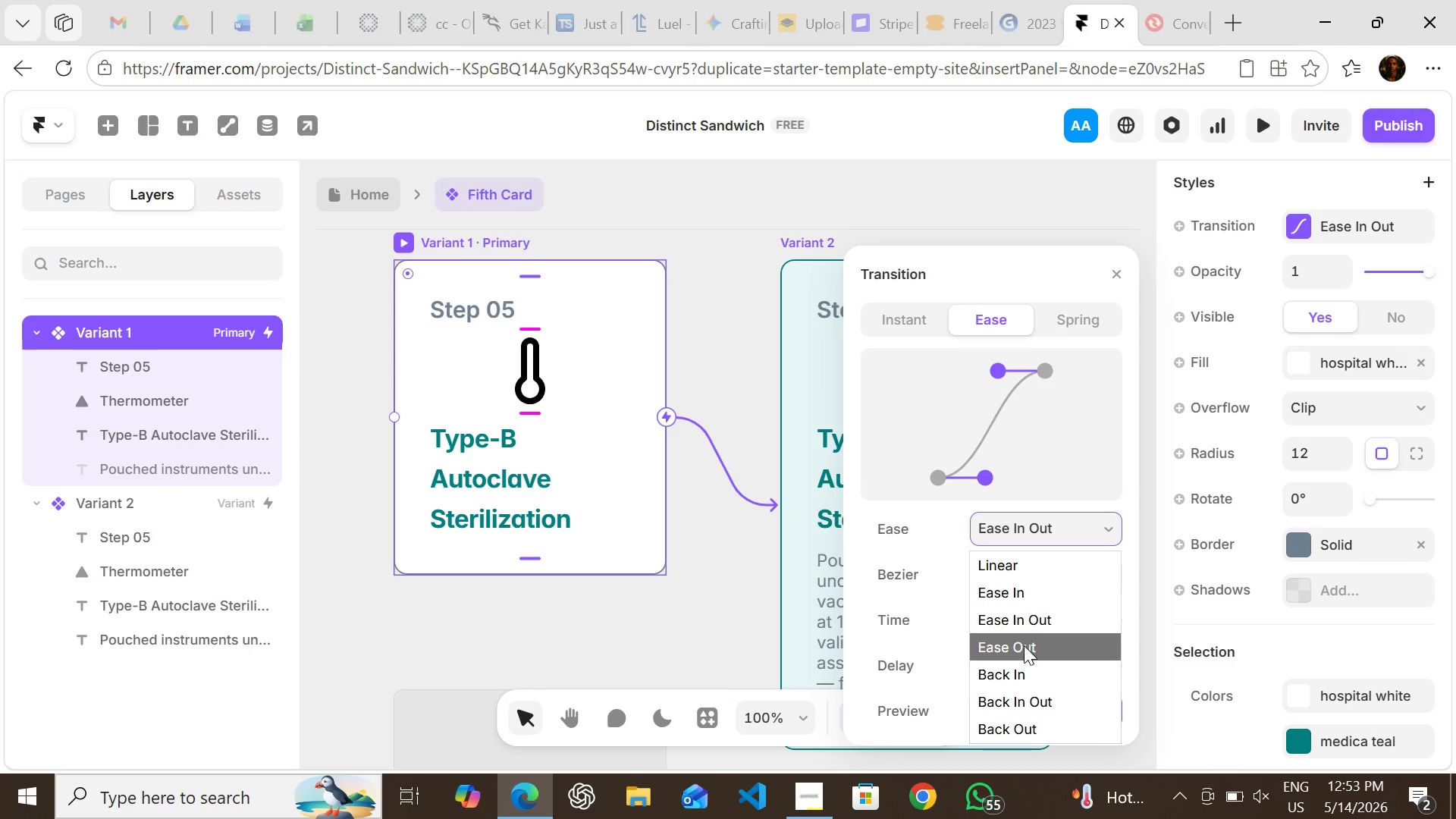 
left_click([1024, 645])
 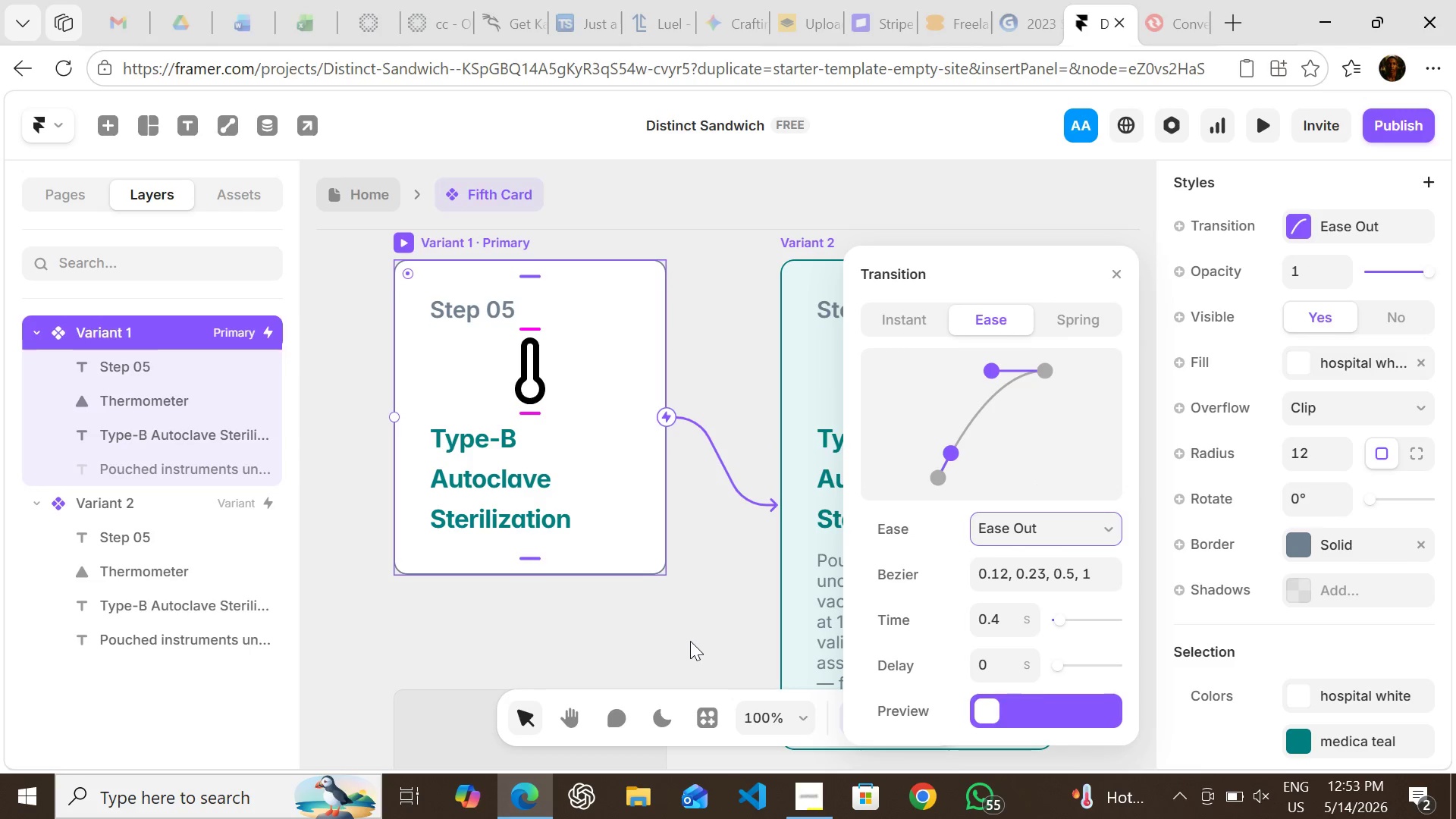 
left_click([690, 642])
 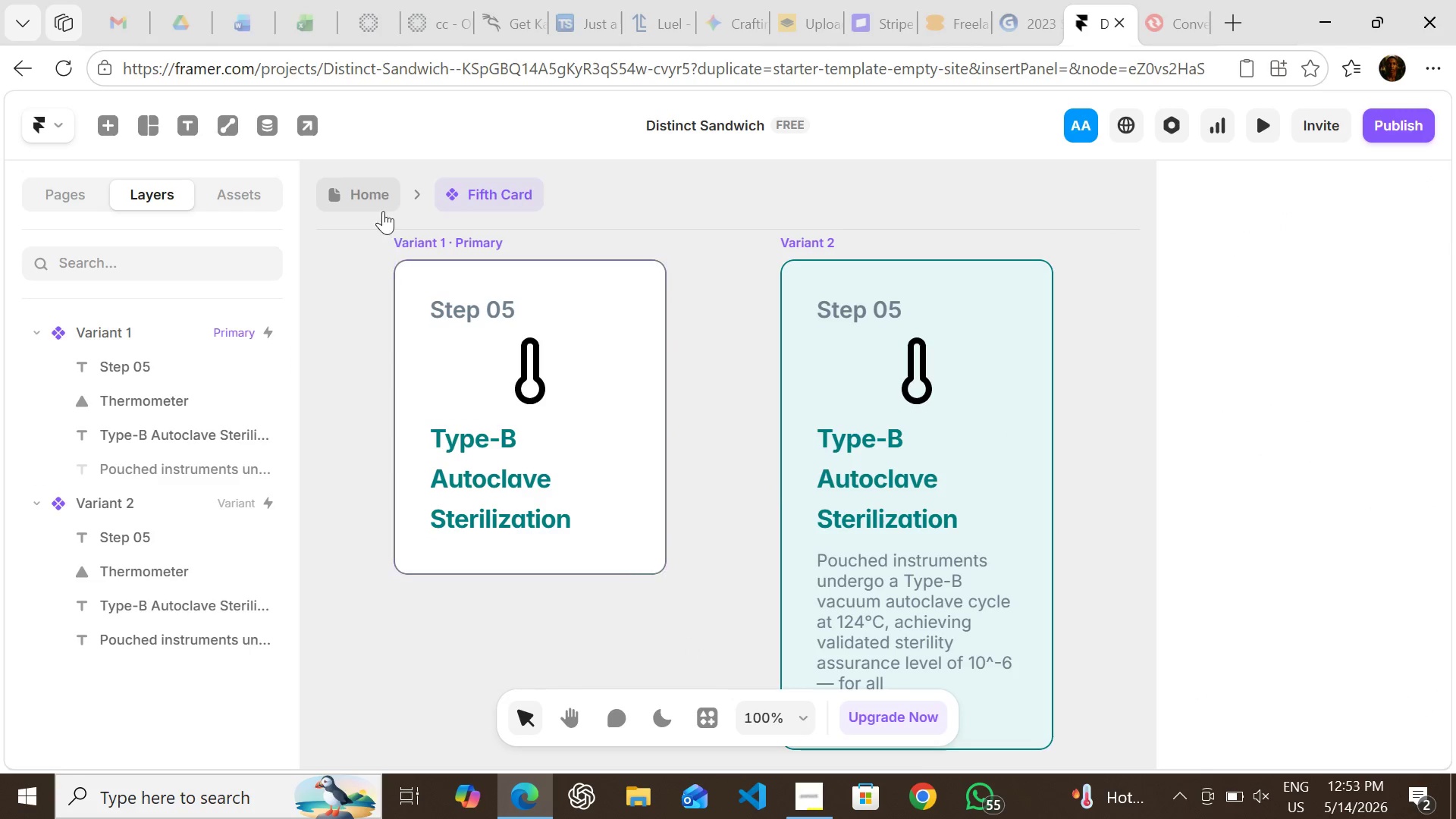 
left_click([375, 189])
 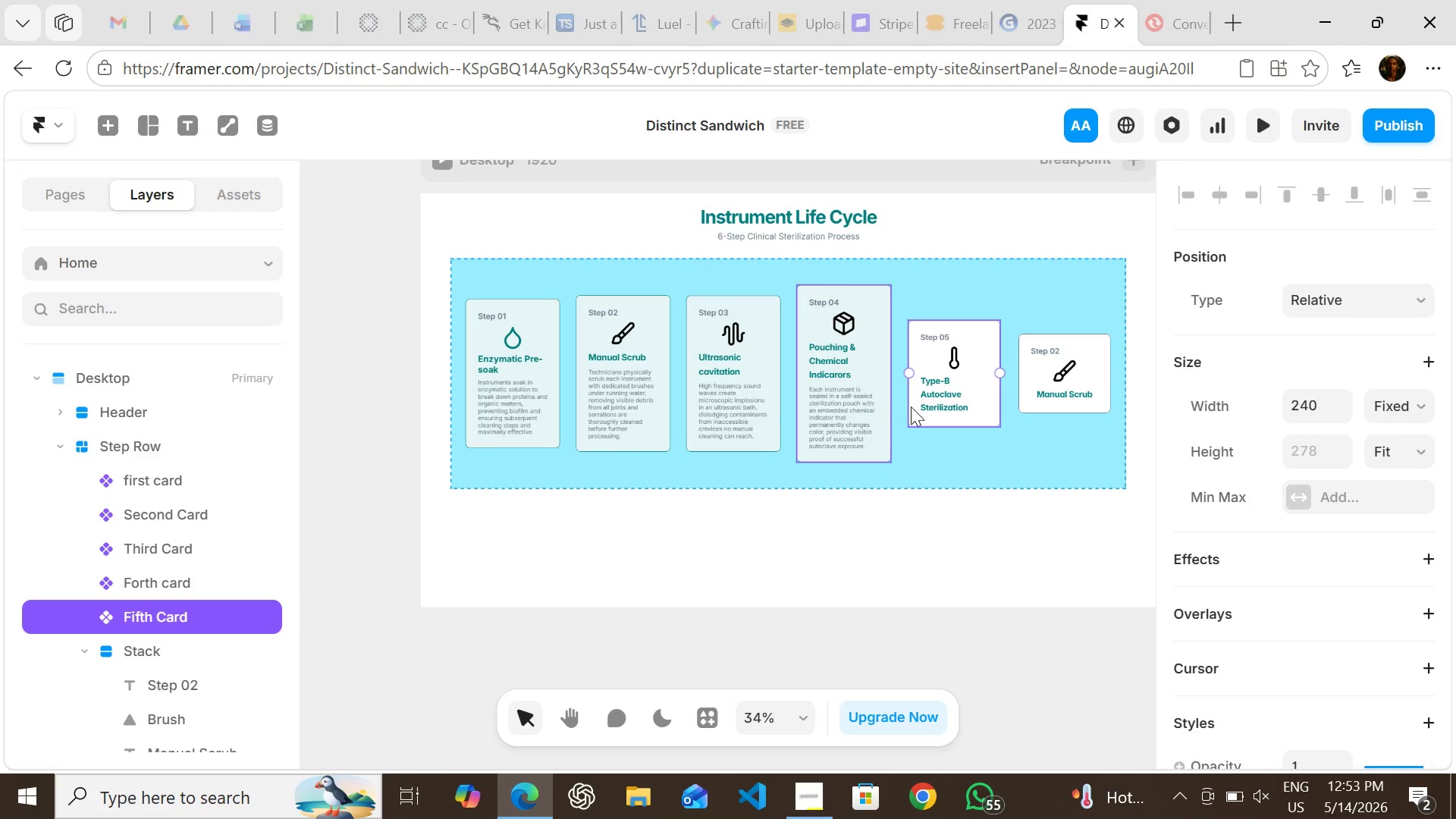 
left_click([971, 398])
 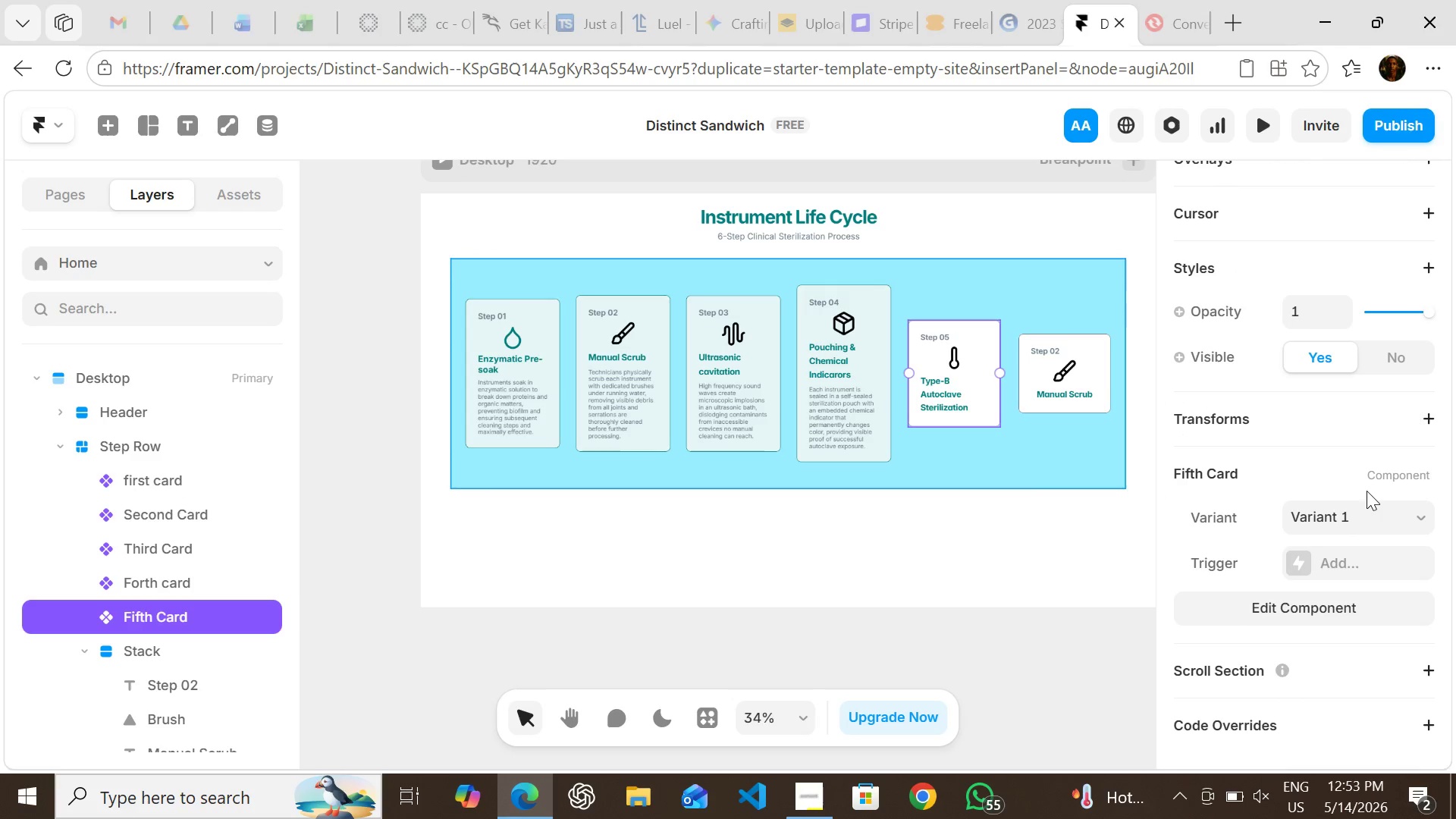 
left_click([1370, 524])
 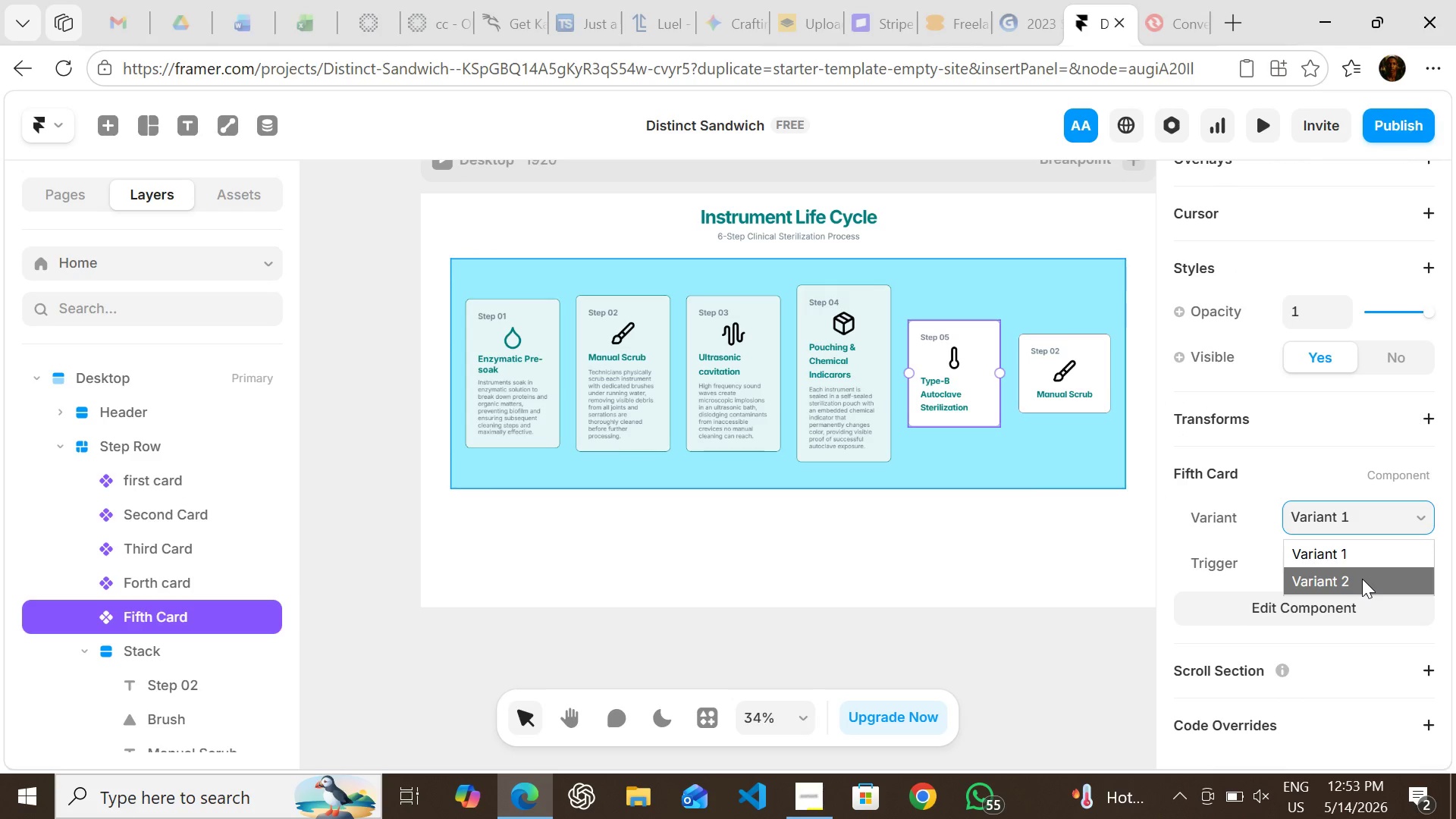 
left_click([1362, 579])
 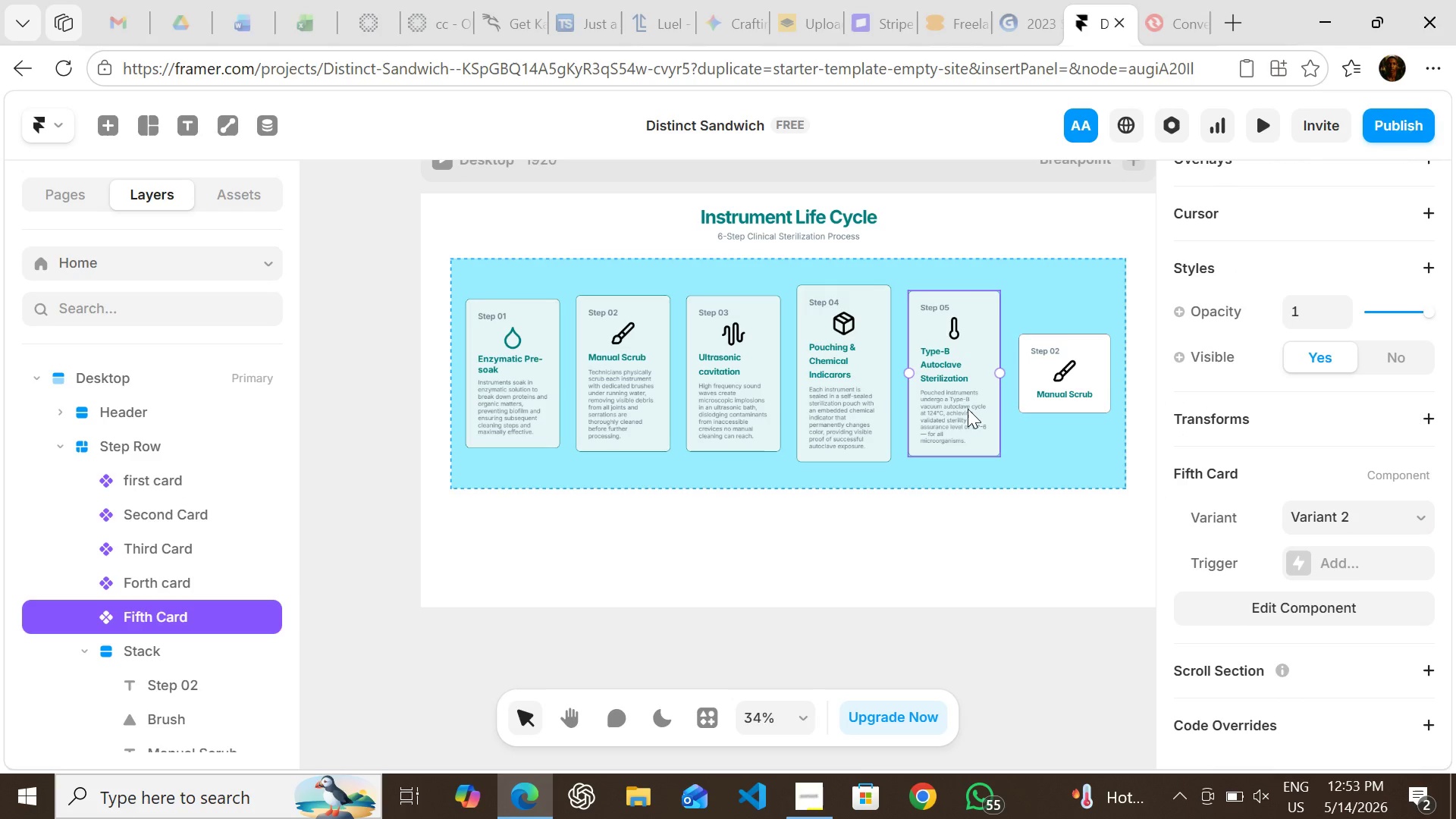 
double_click([968, 409])
 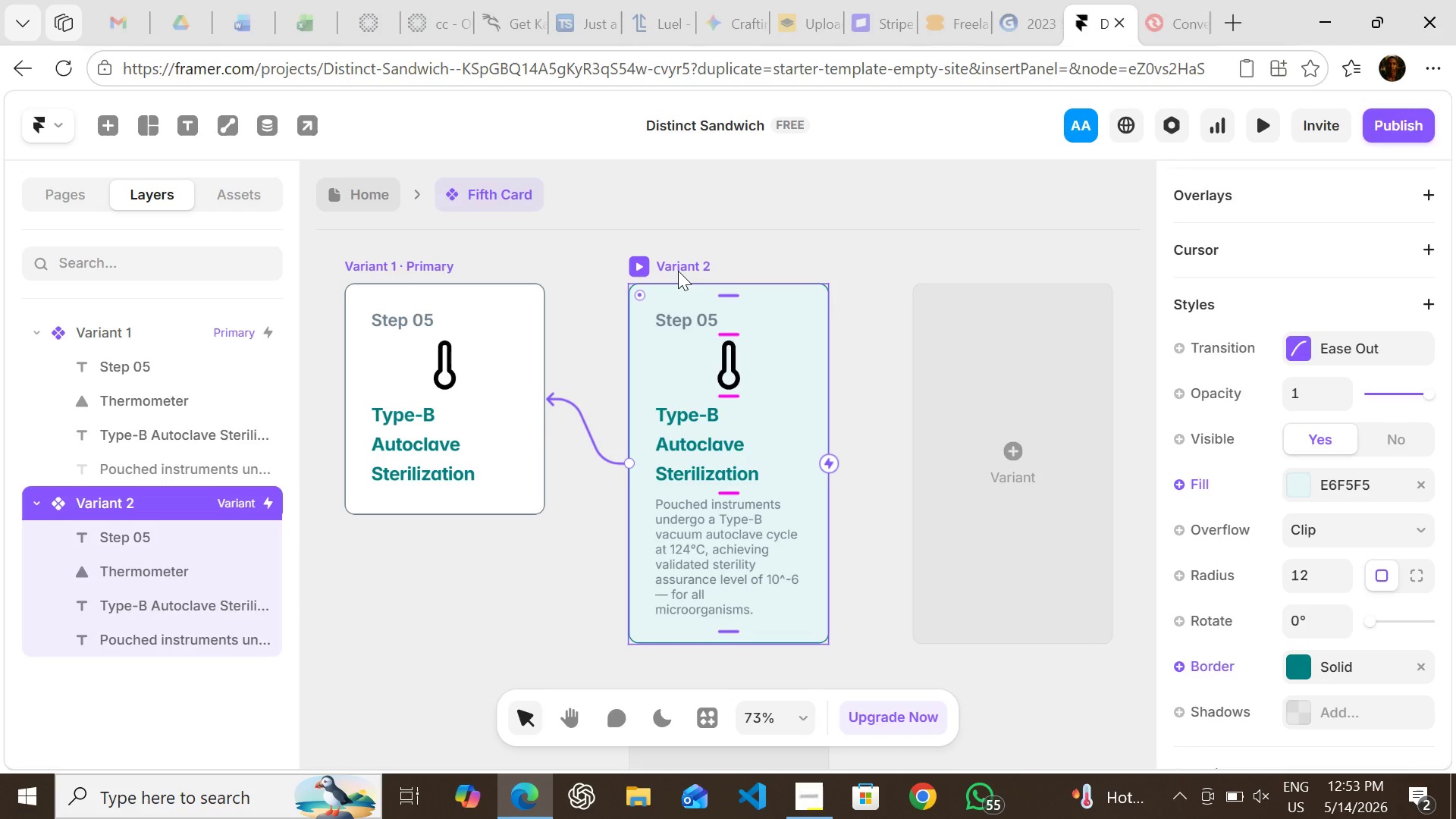 
double_click([678, 271])
 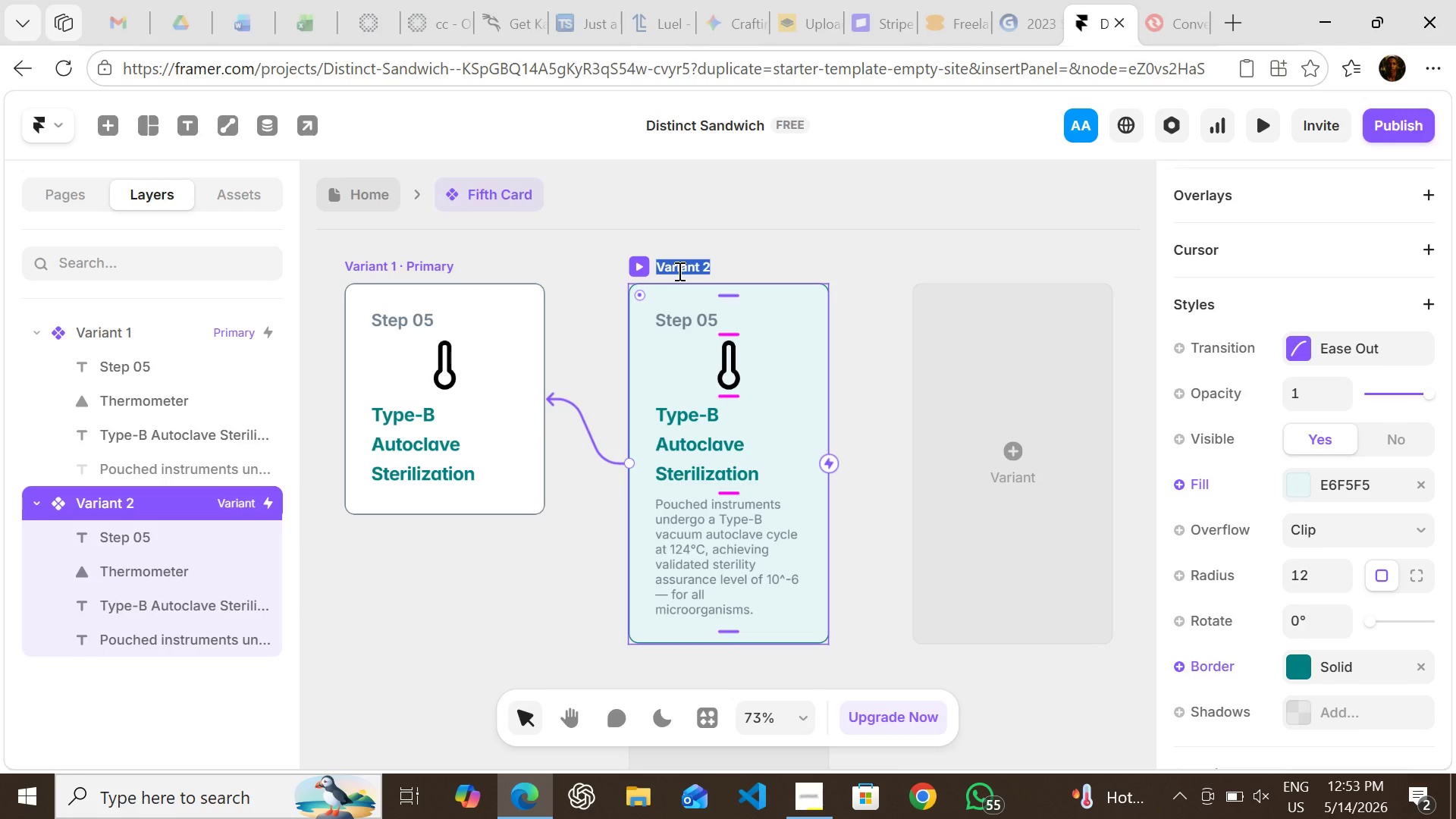 
type(Hover)
 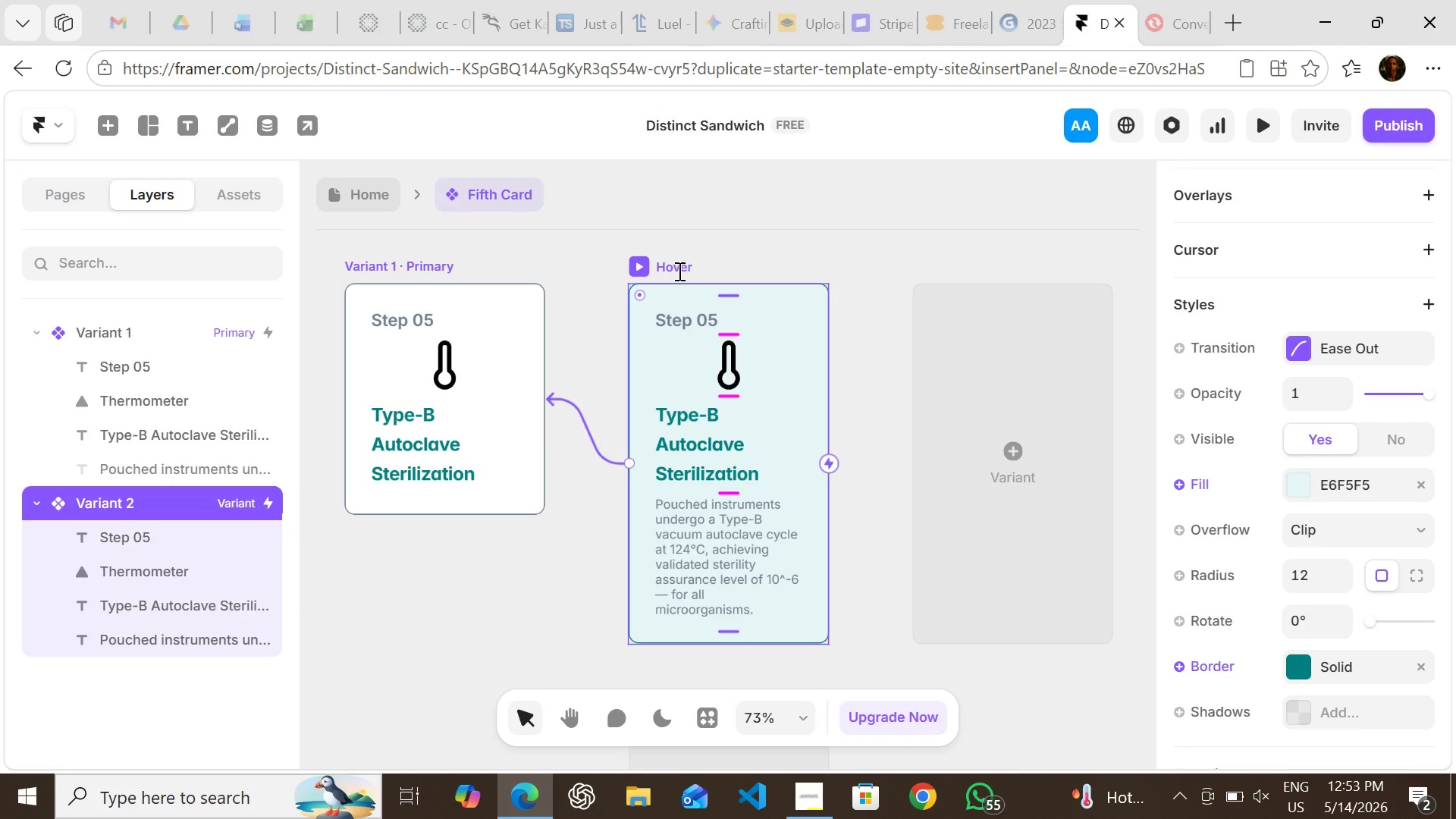 
key(Enter)
 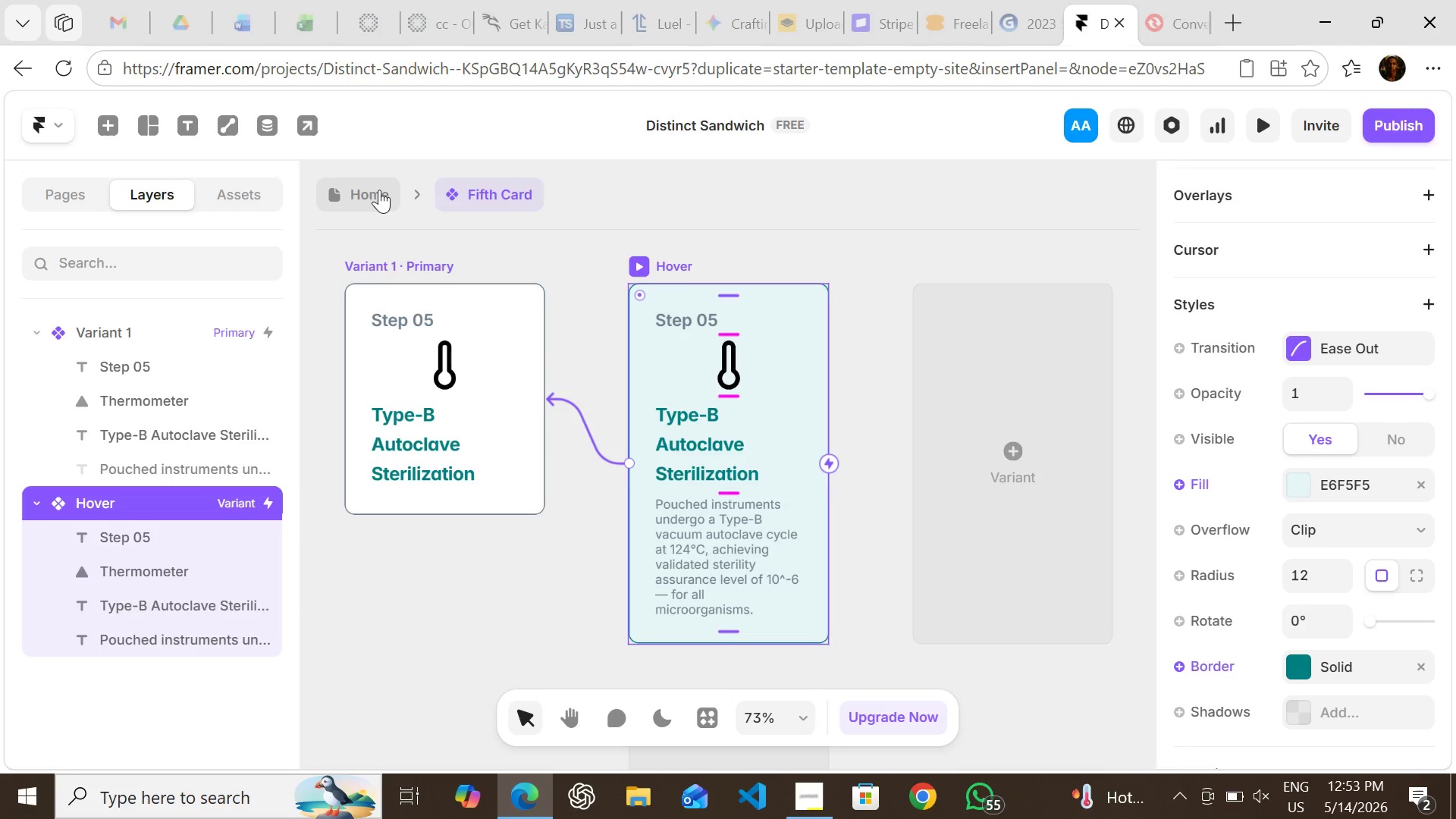 
left_click([369, 184])
 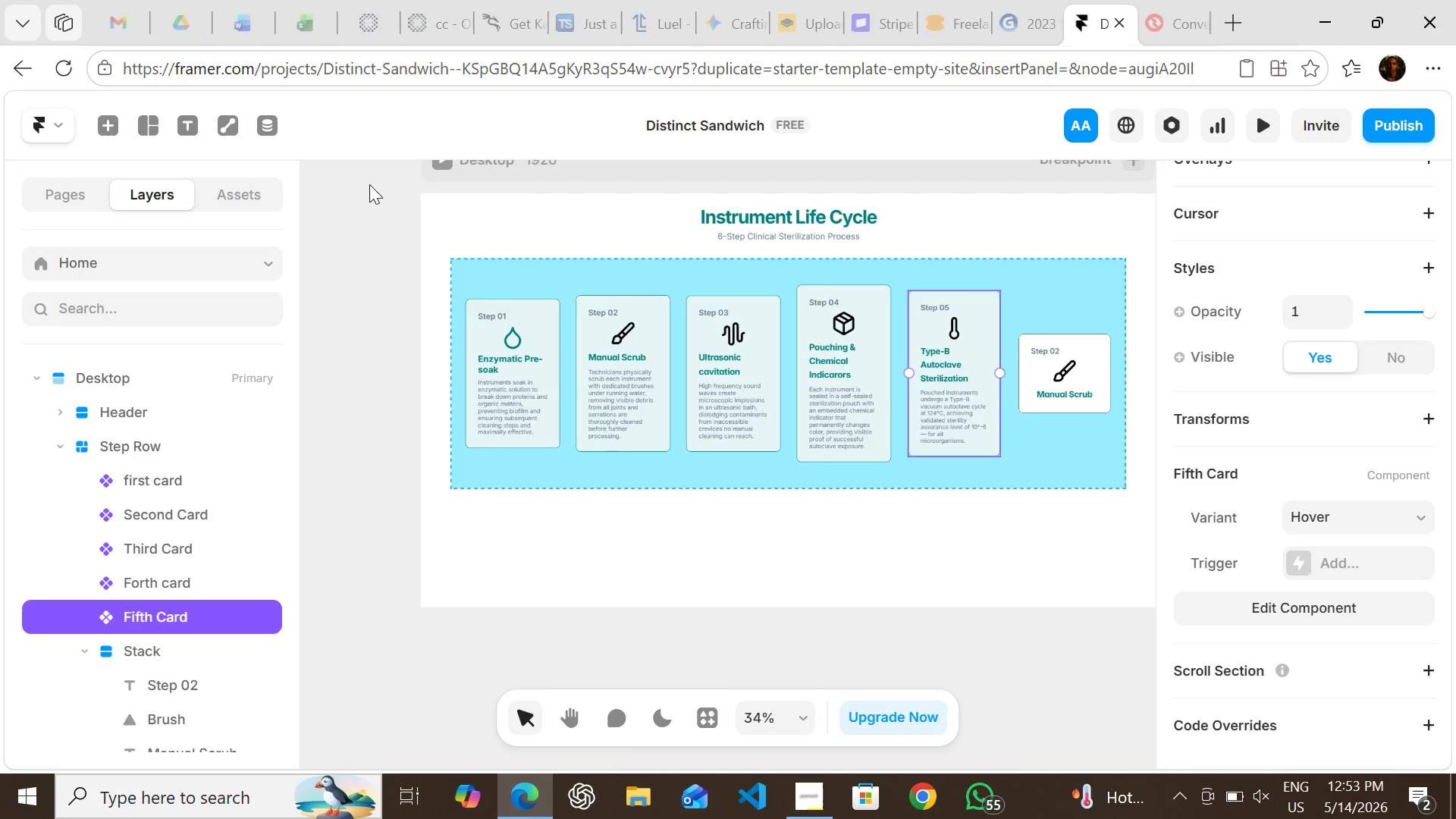 
wait(13.33)
 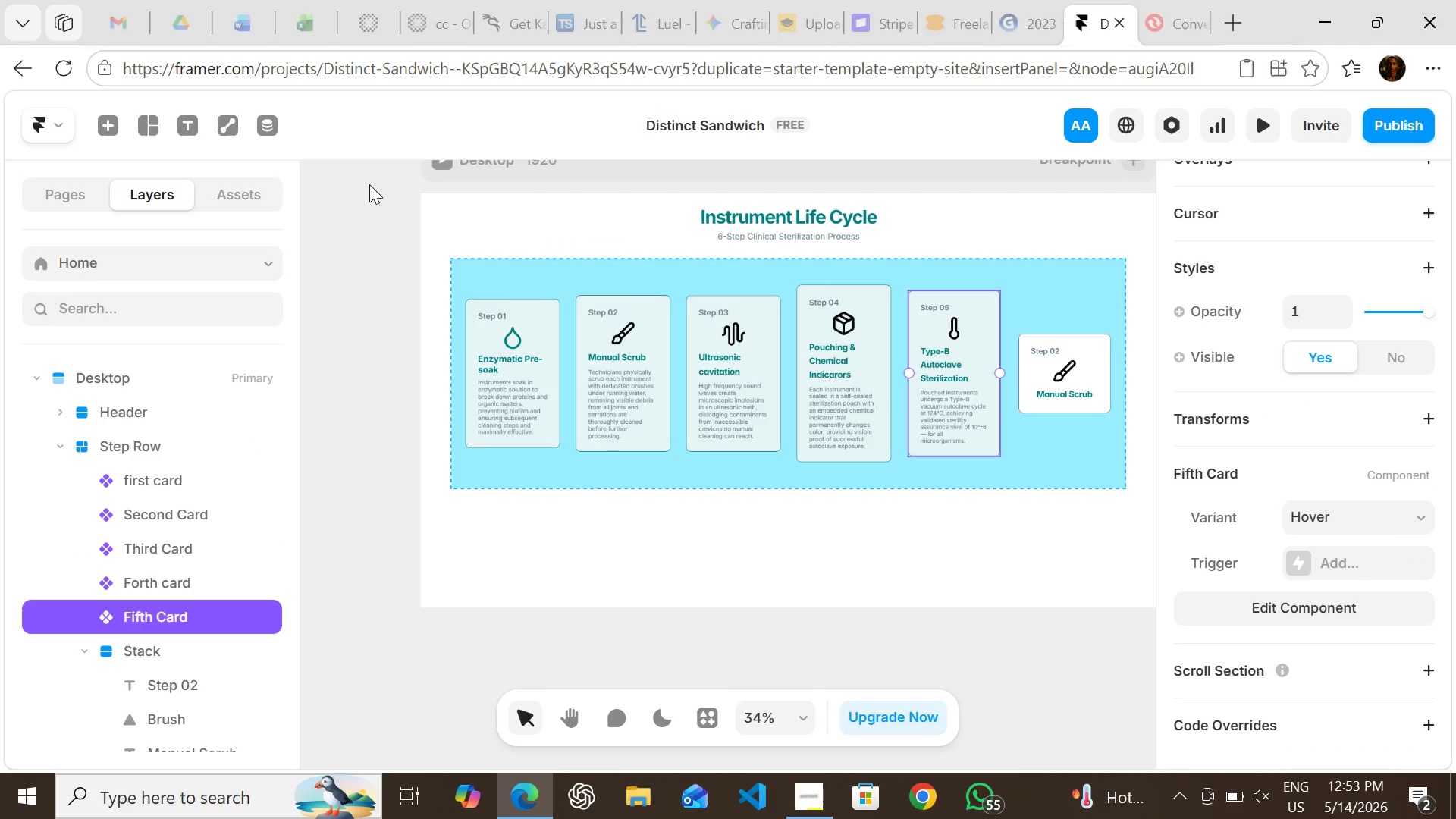 
left_click([1323, 411])
 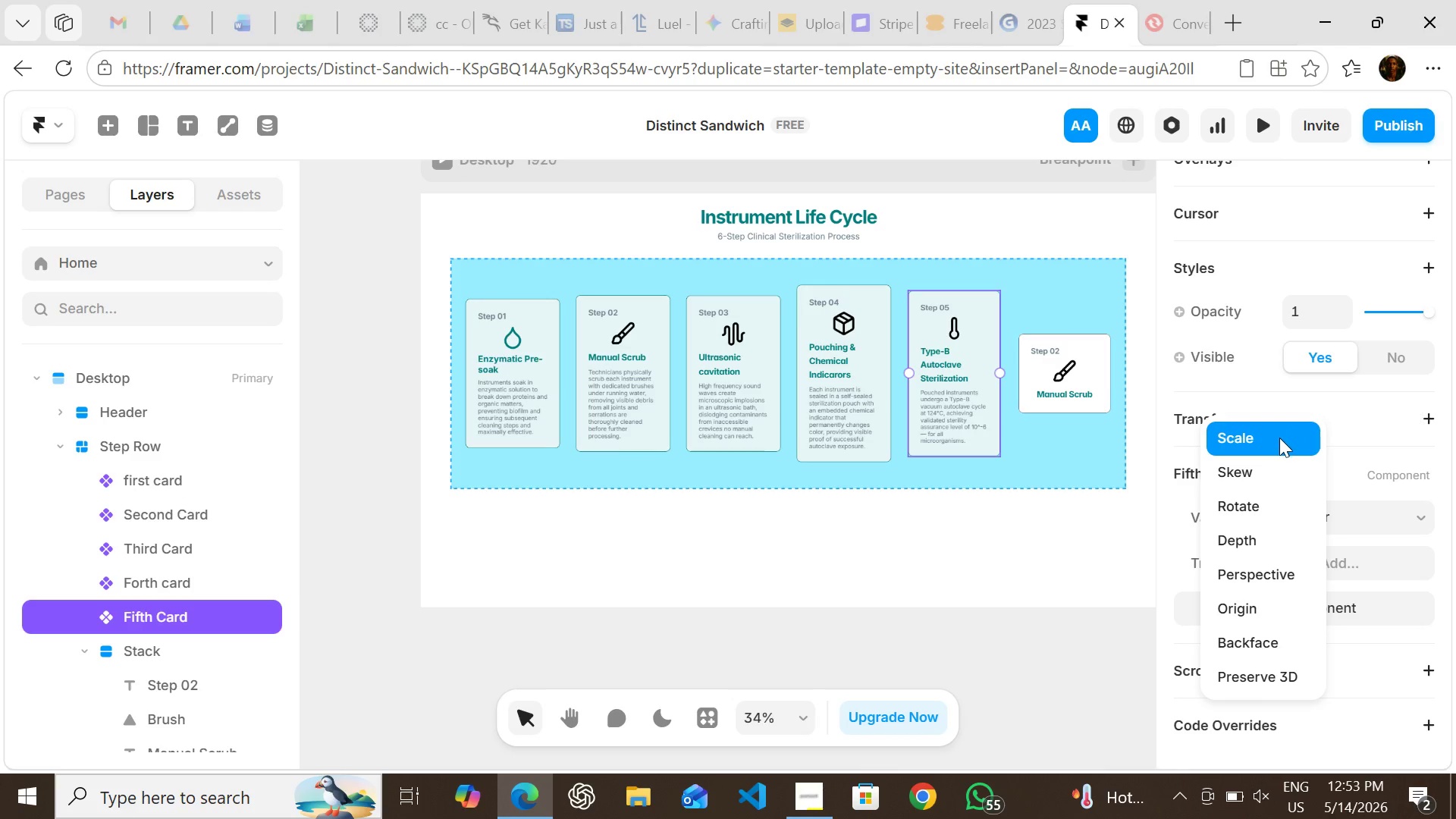 
left_click([1279, 438])
 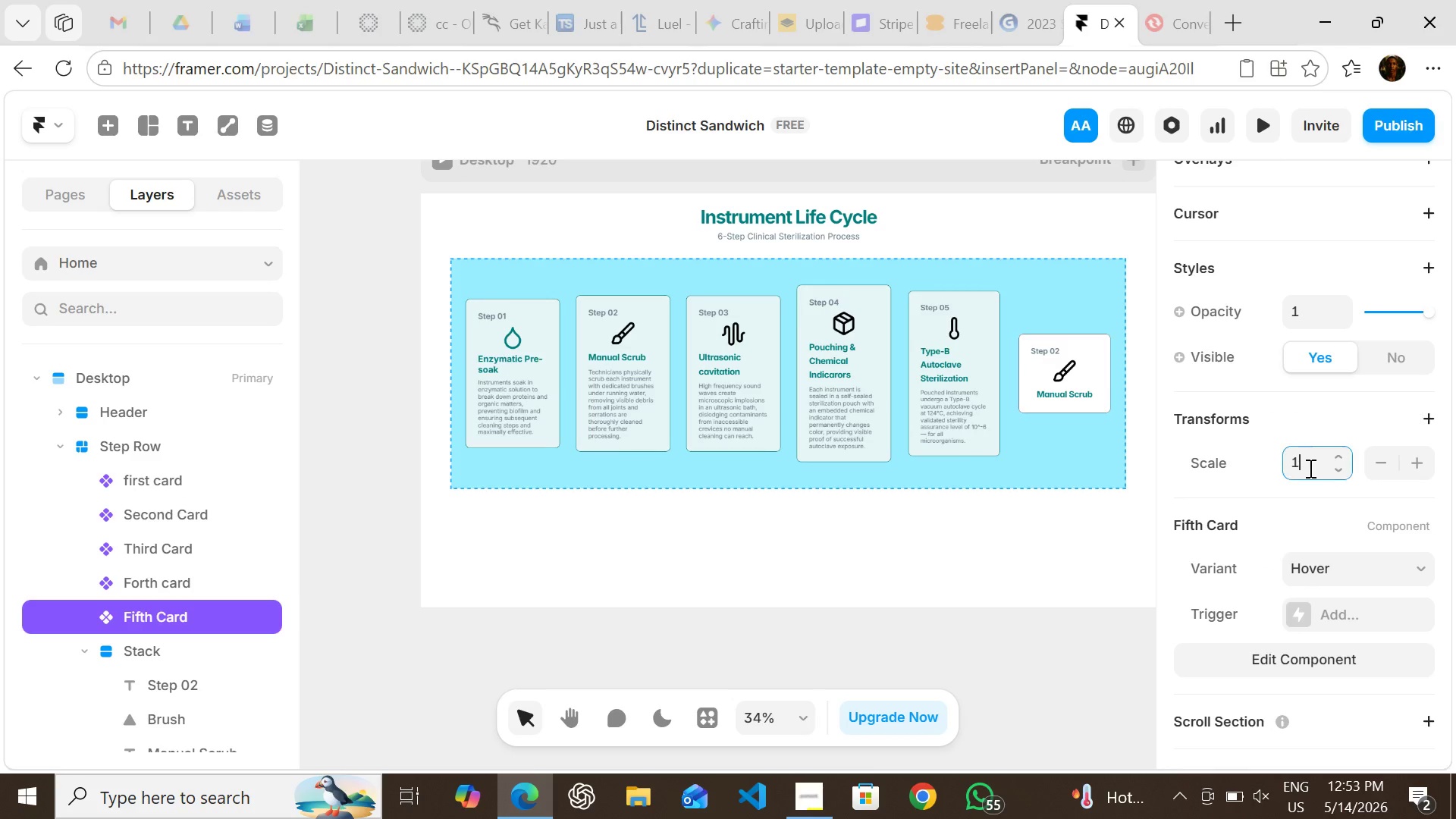 
double_click([1309, 468])
 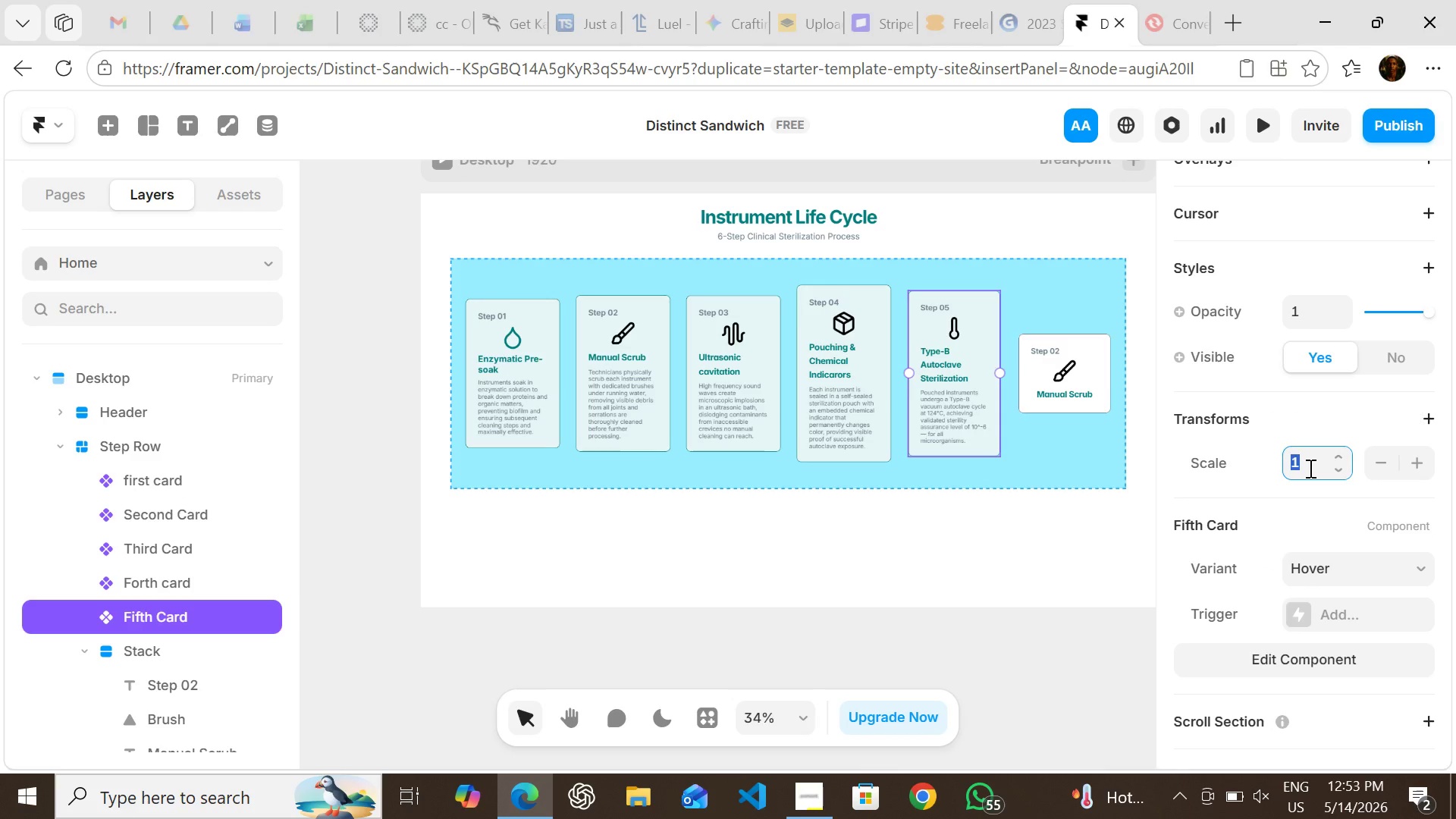 
left_click([1309, 468])
 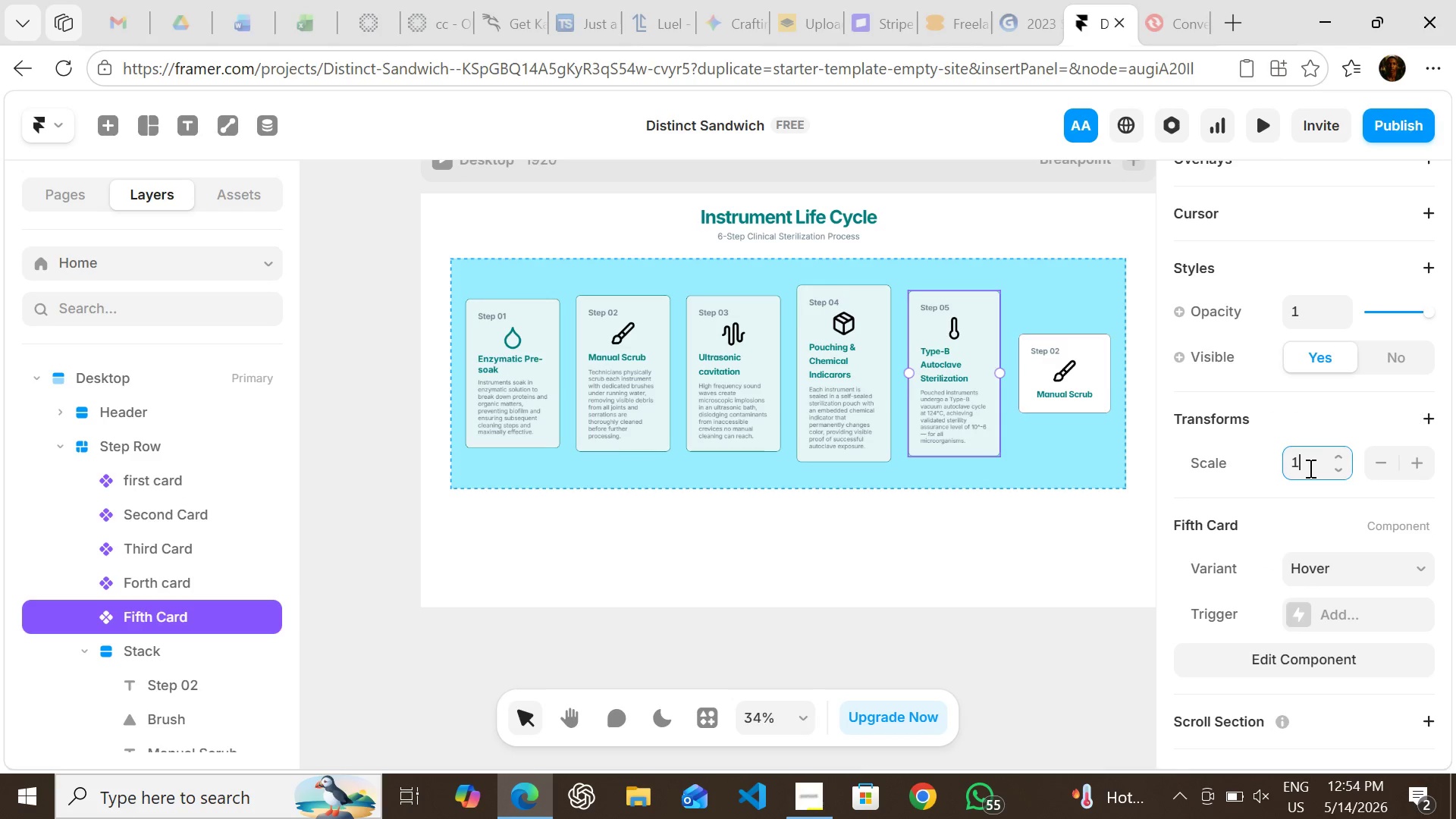 
type(.03)
 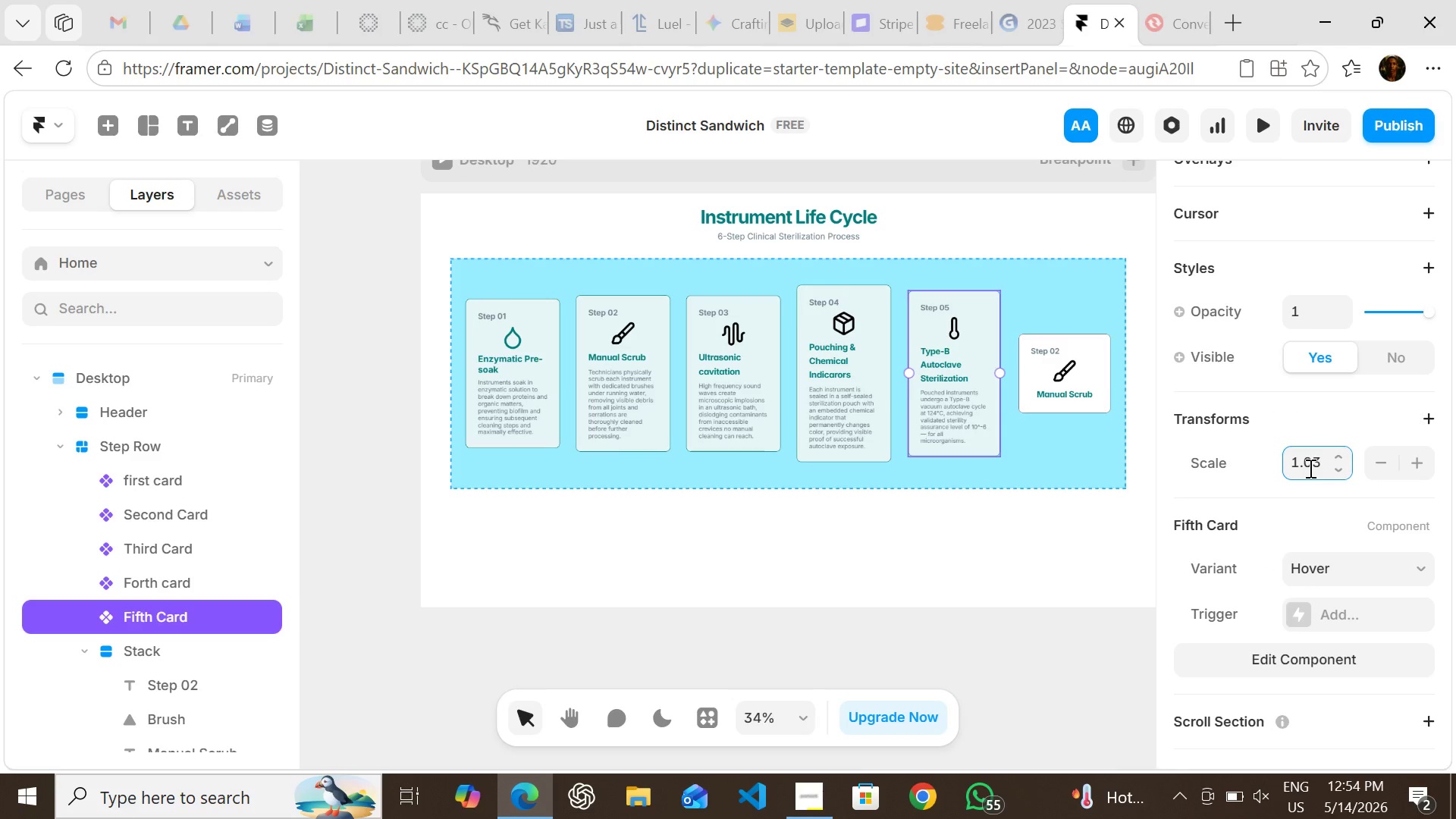 
key(Enter)
 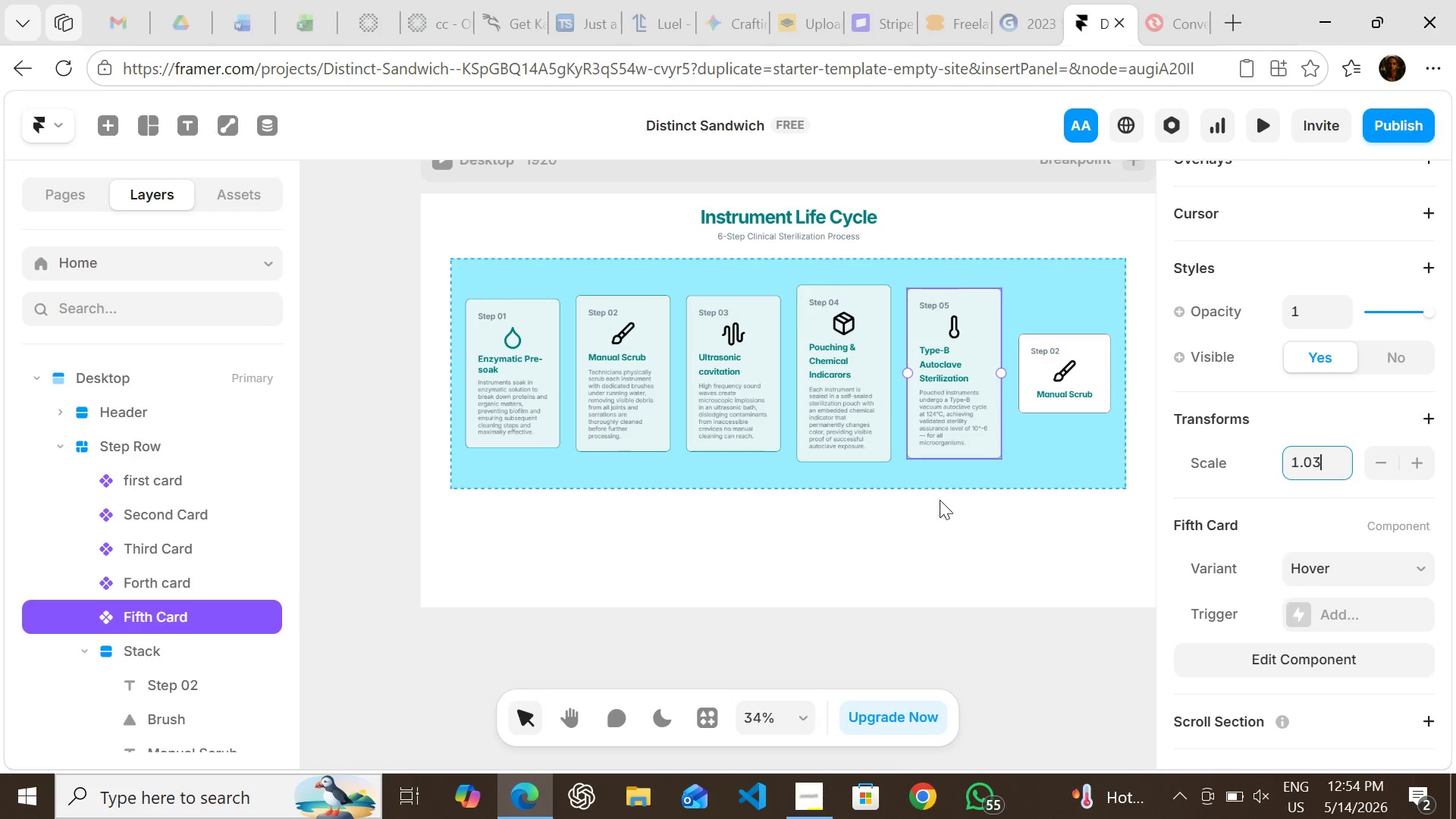 
left_click([938, 500])
 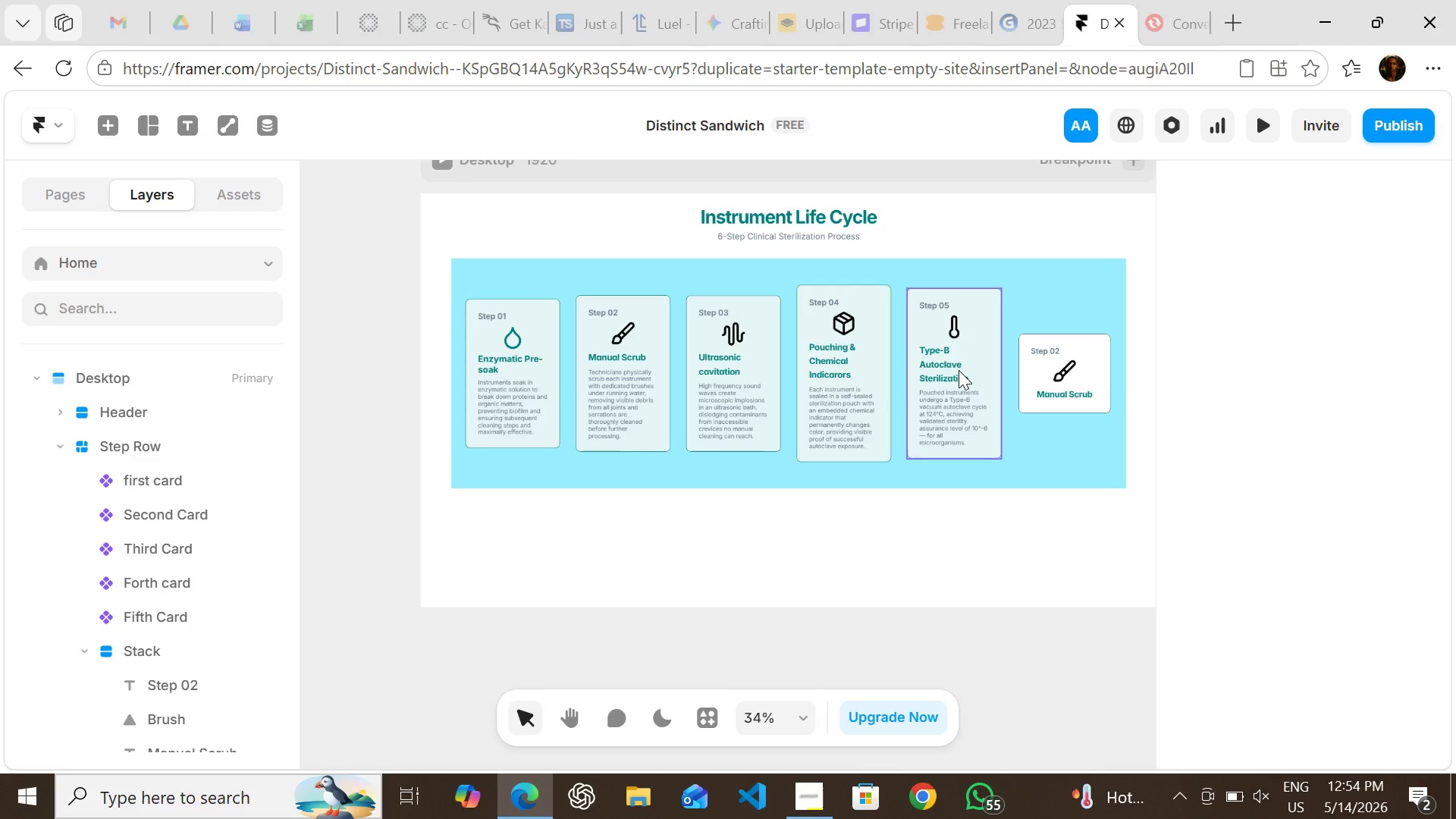 
double_click([959, 370])
 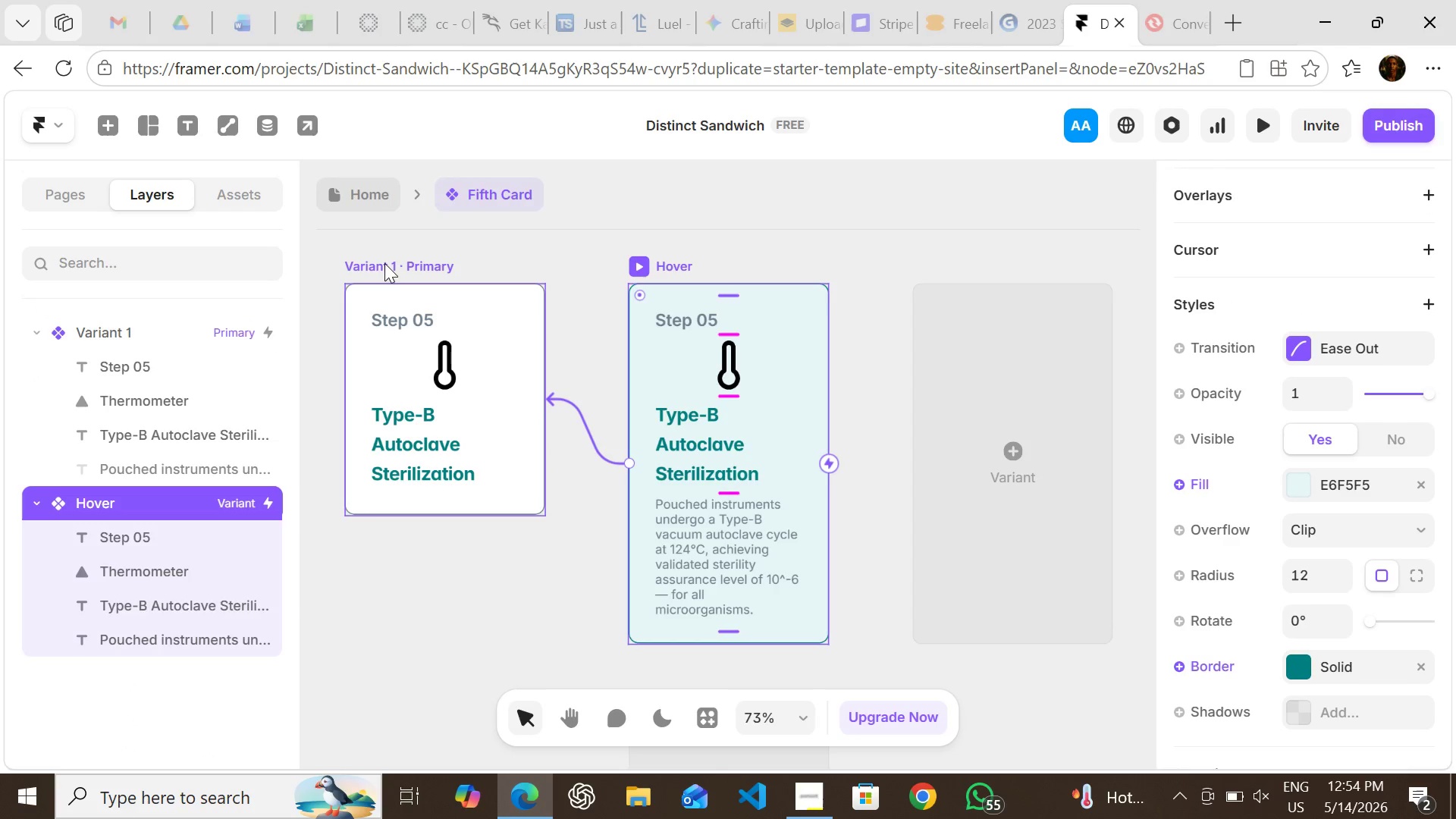 
left_click([390, 264])
 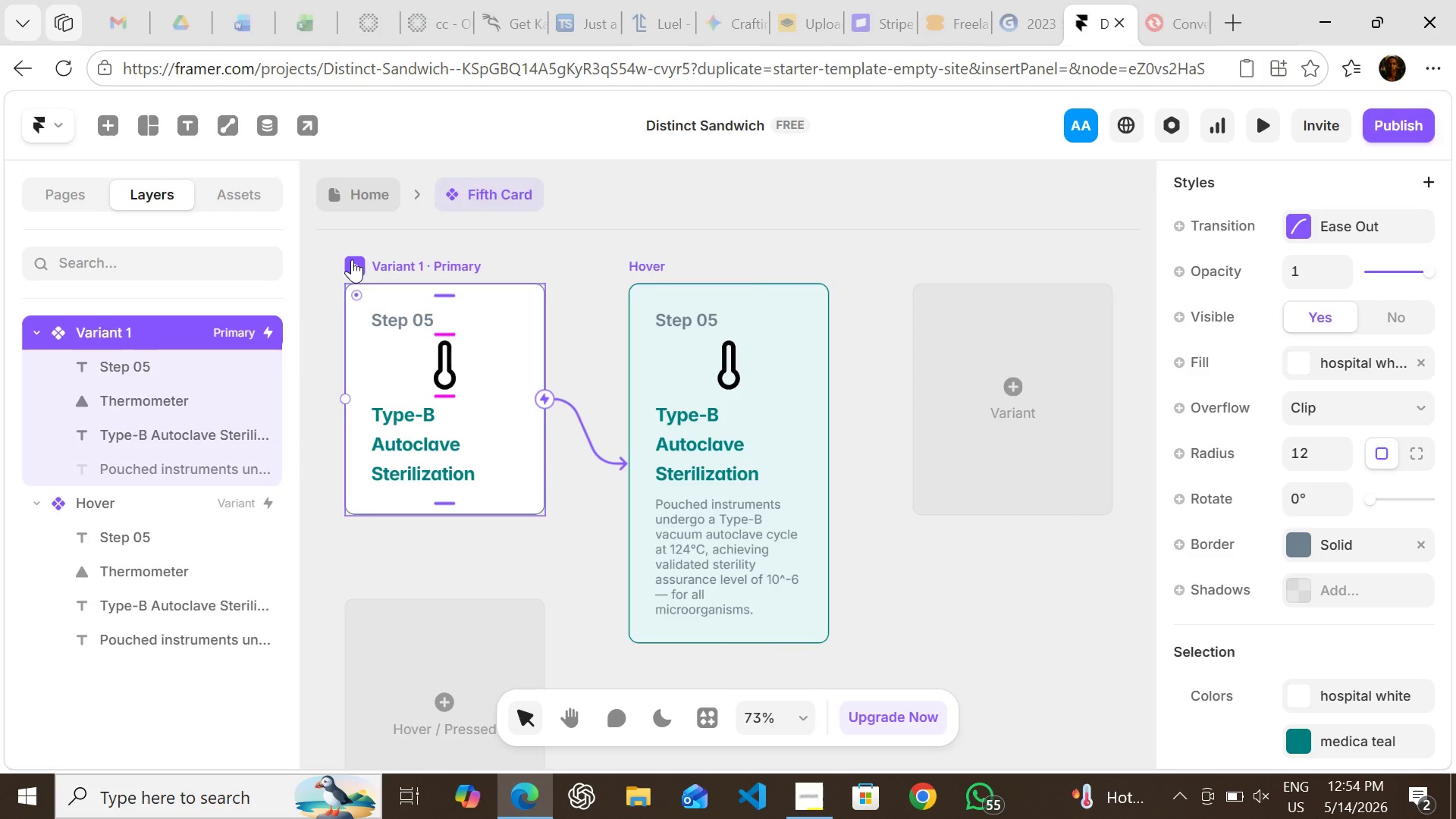 
left_click([352, 259])
 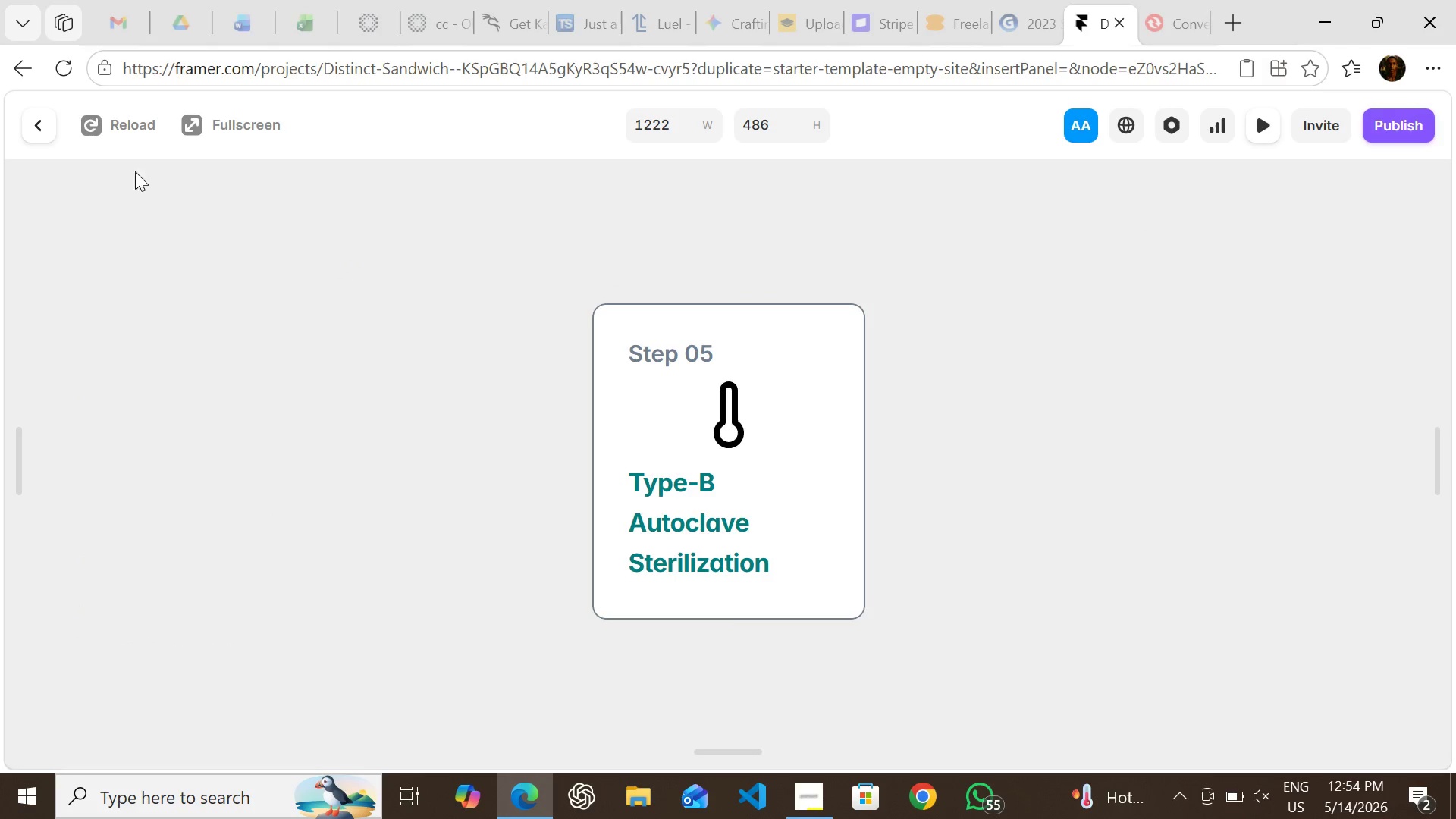 
left_click([47, 124])
 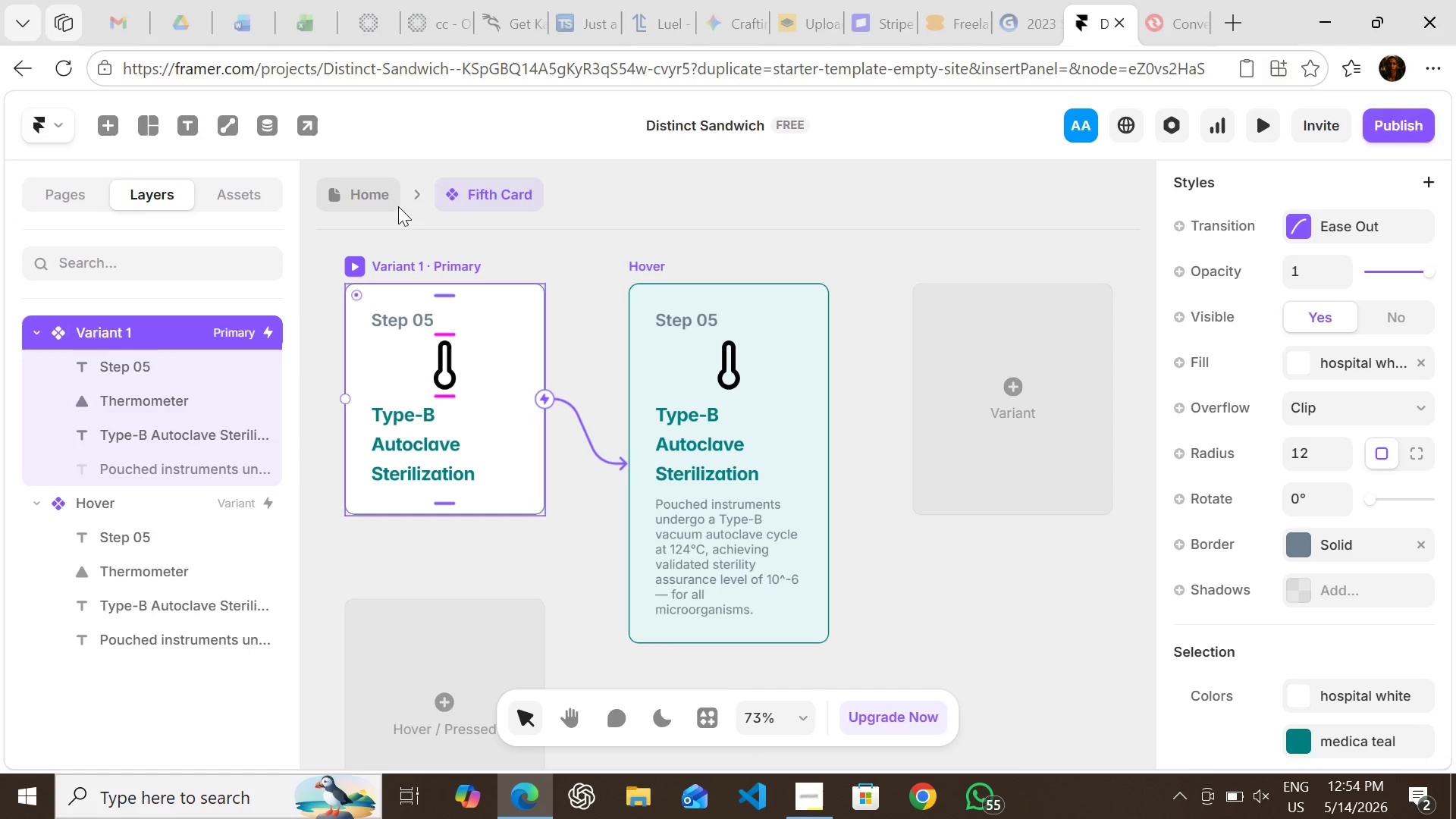 
left_click([374, 198])
 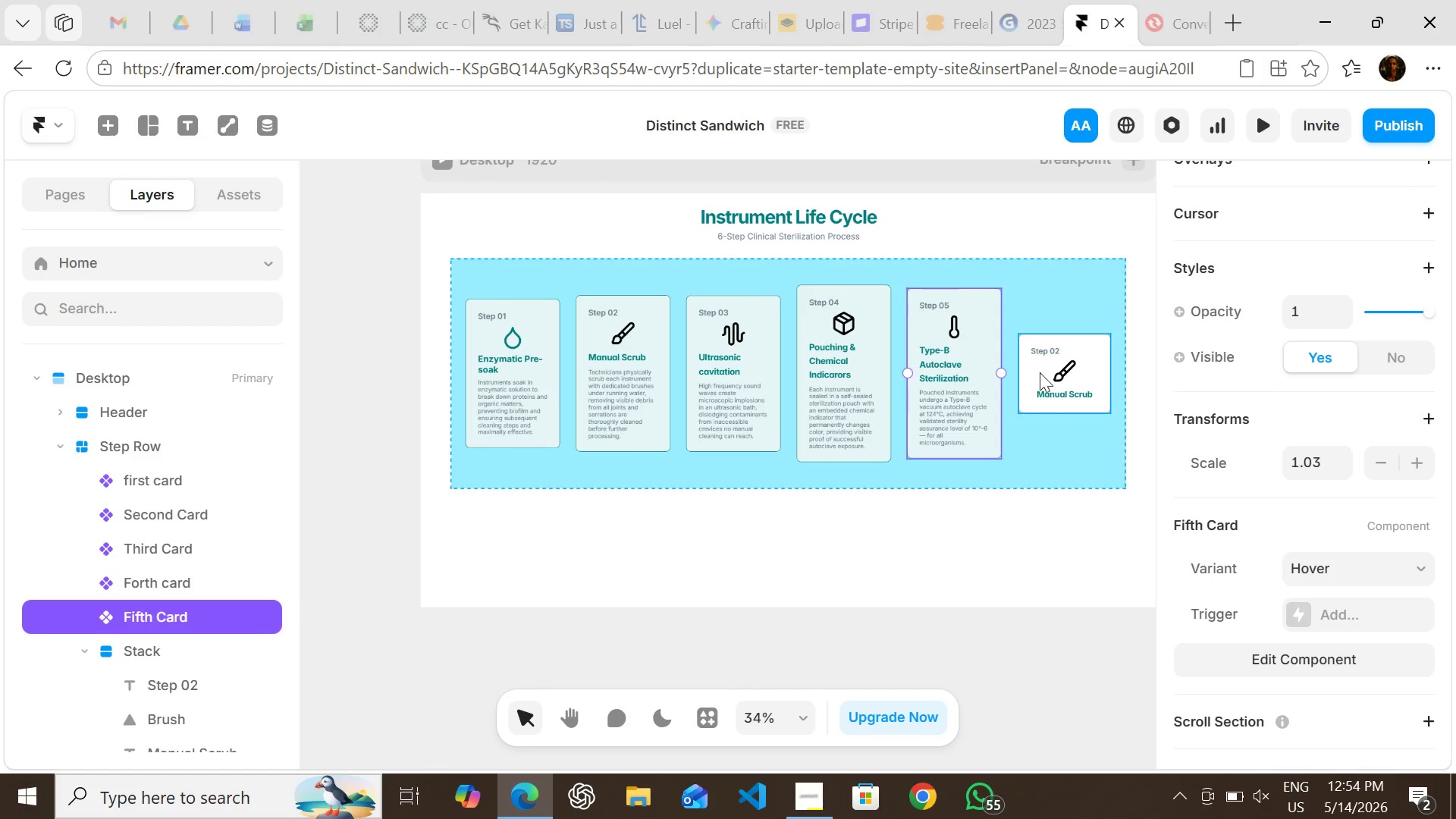 
left_click([1047, 364])
 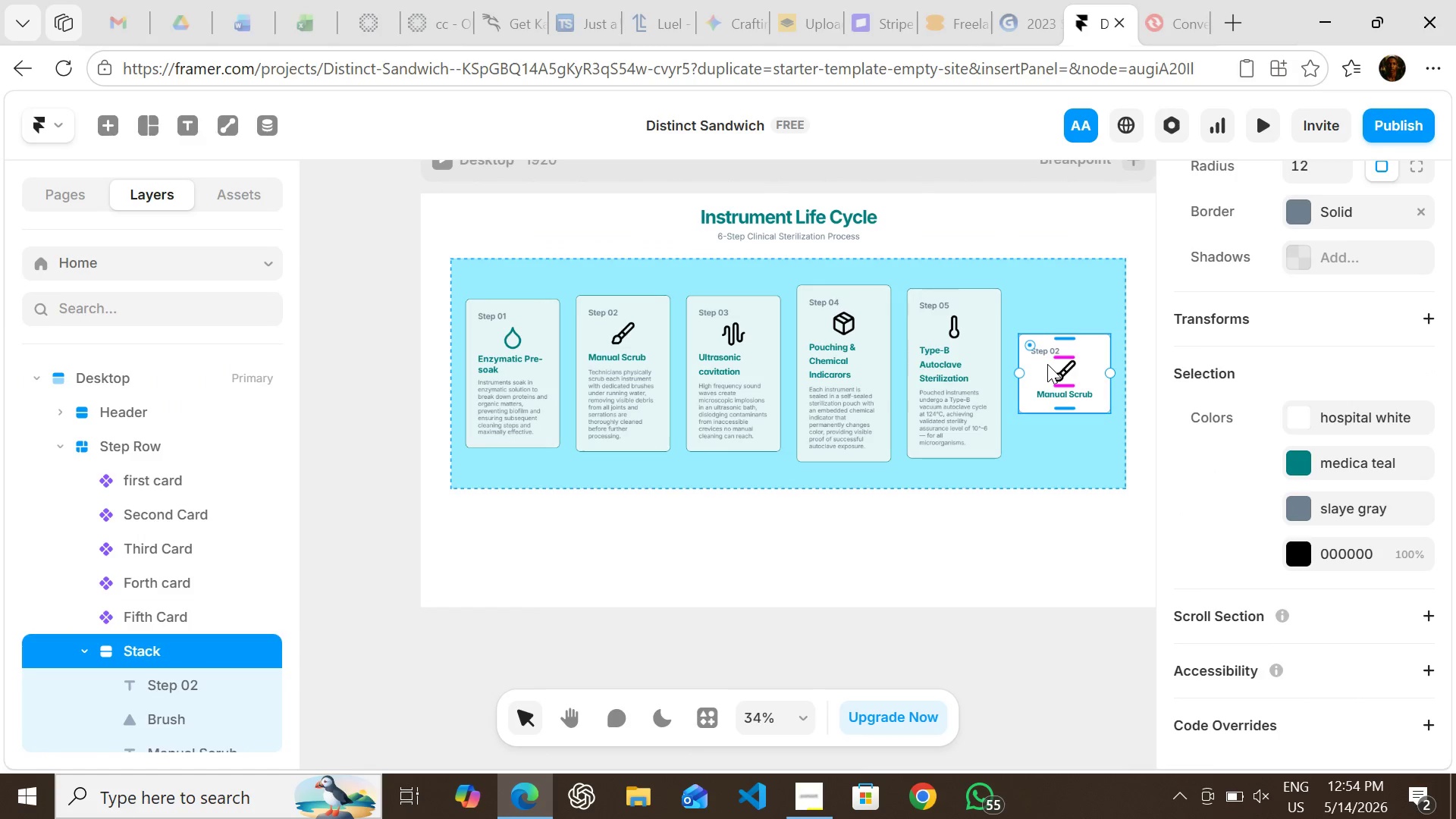 
right_click([1047, 364])
 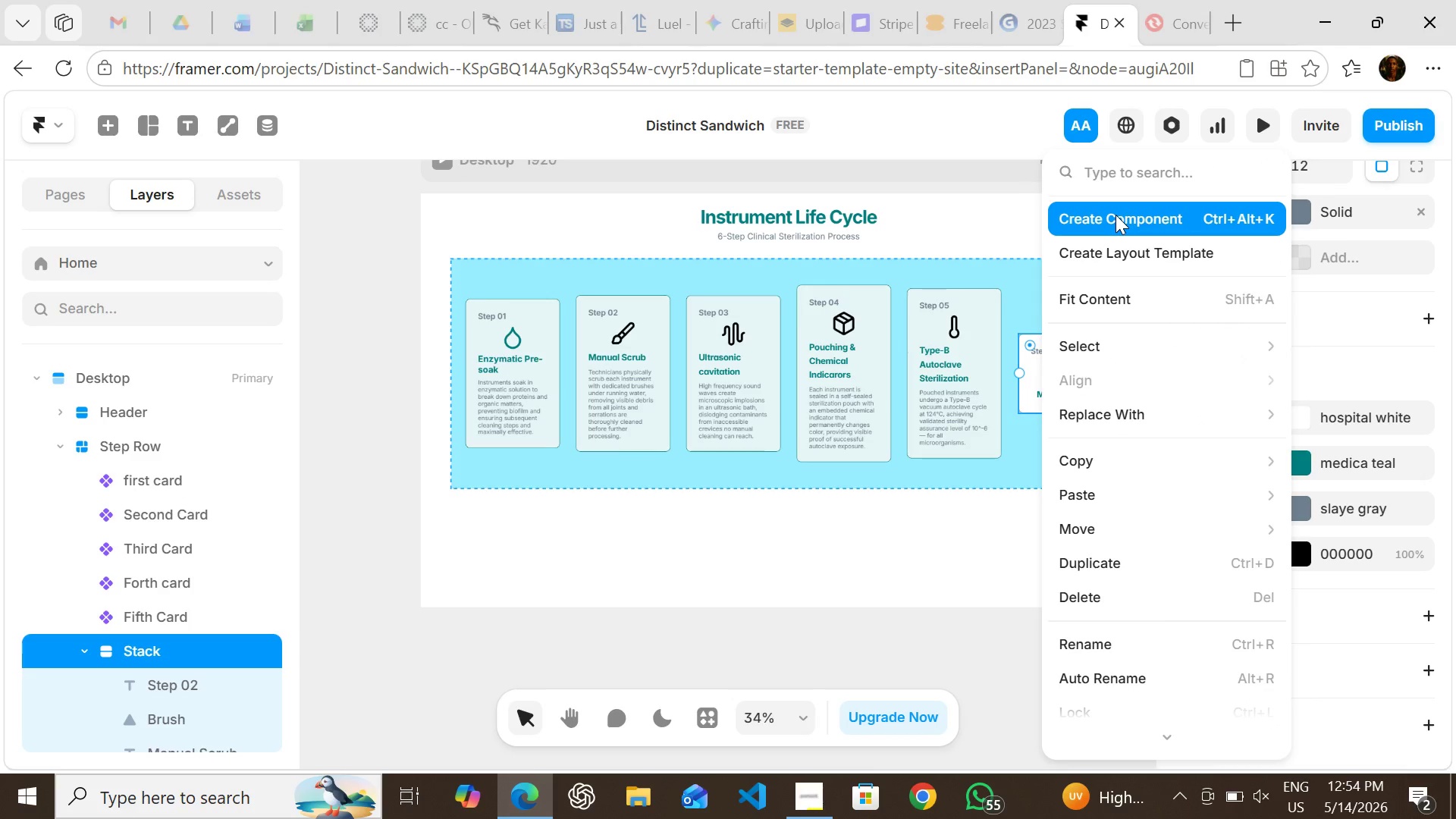 
left_click([1116, 215])
 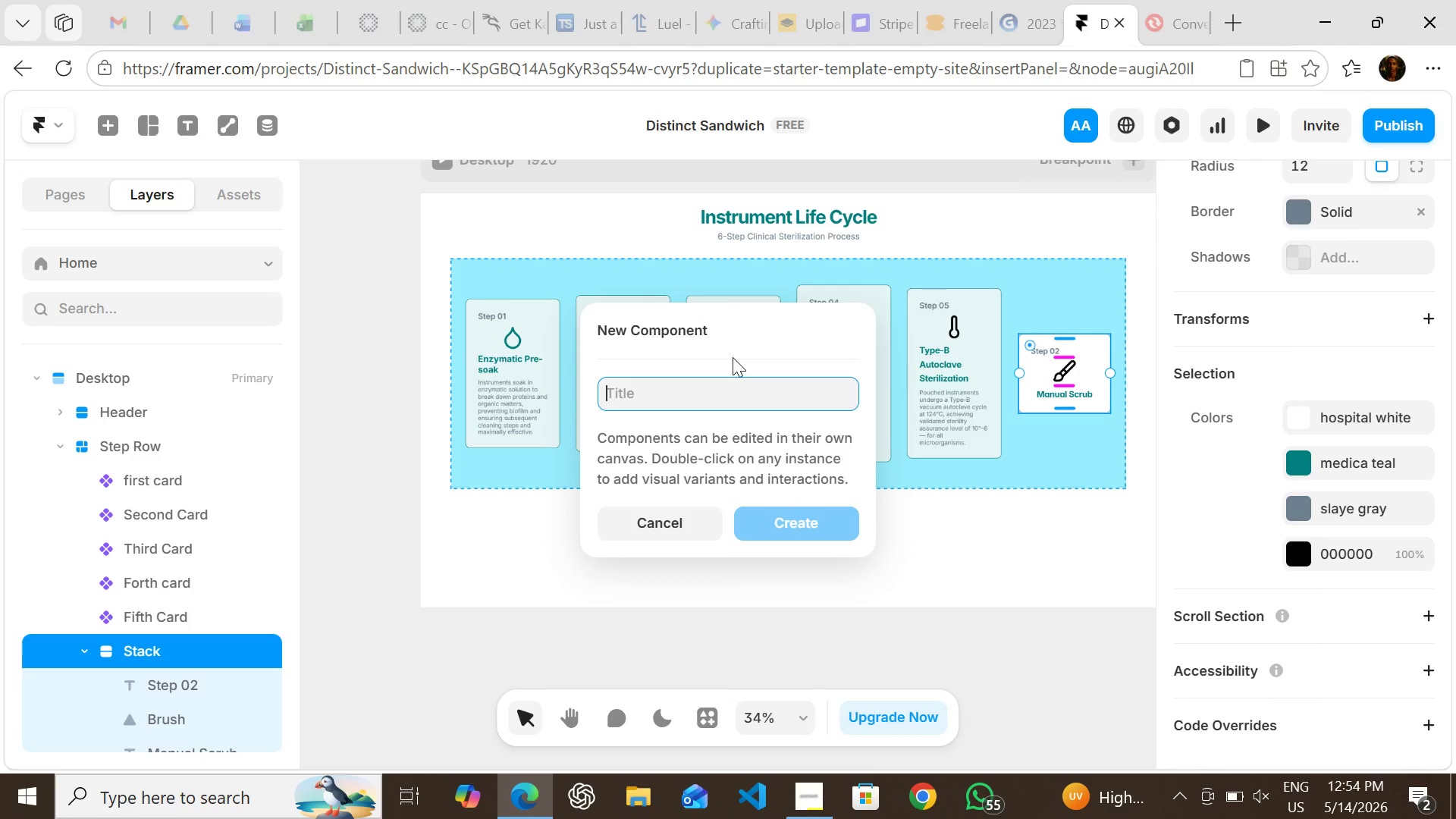 
type(Sixth Card)
 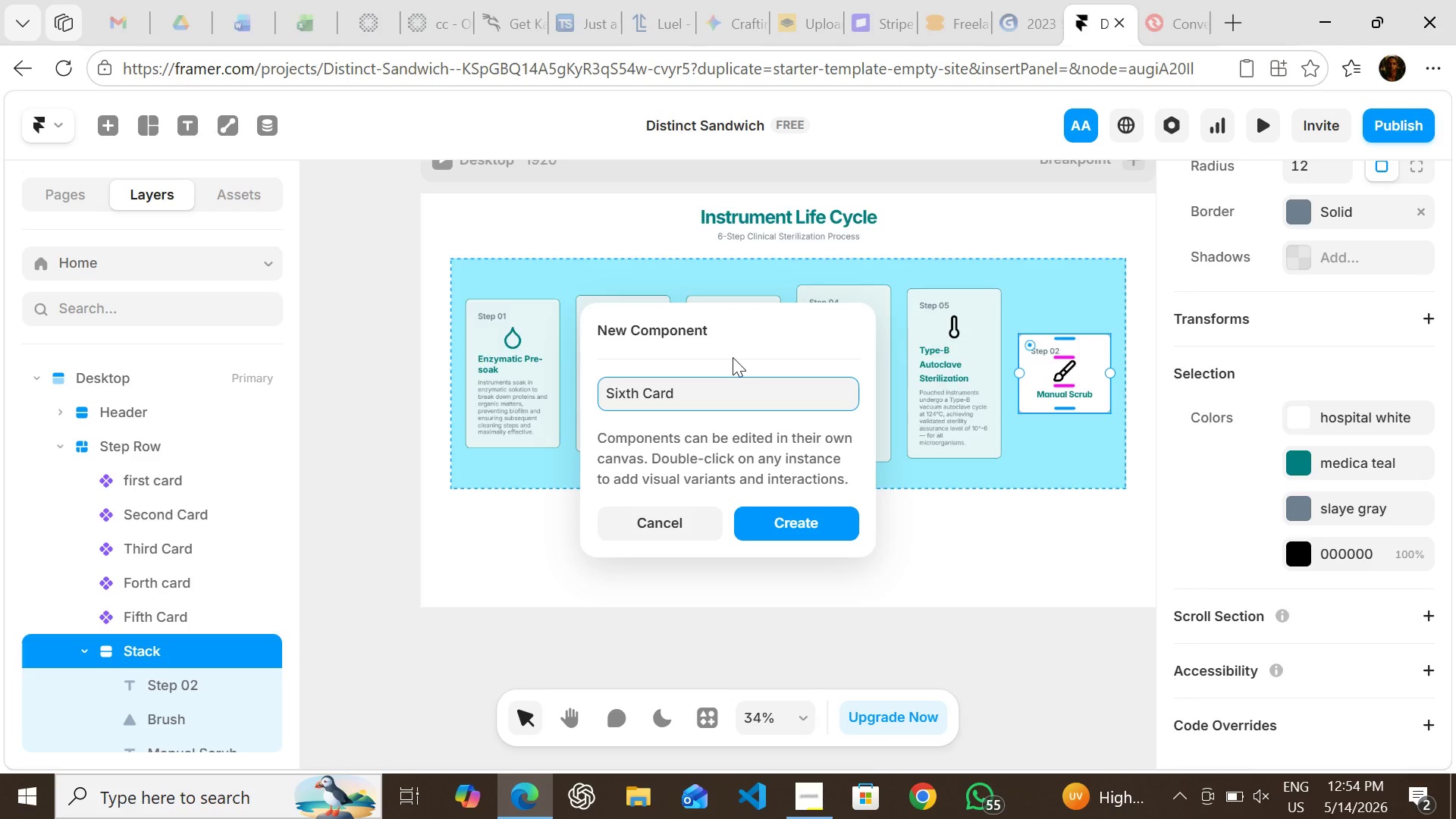 
key(Enter)
 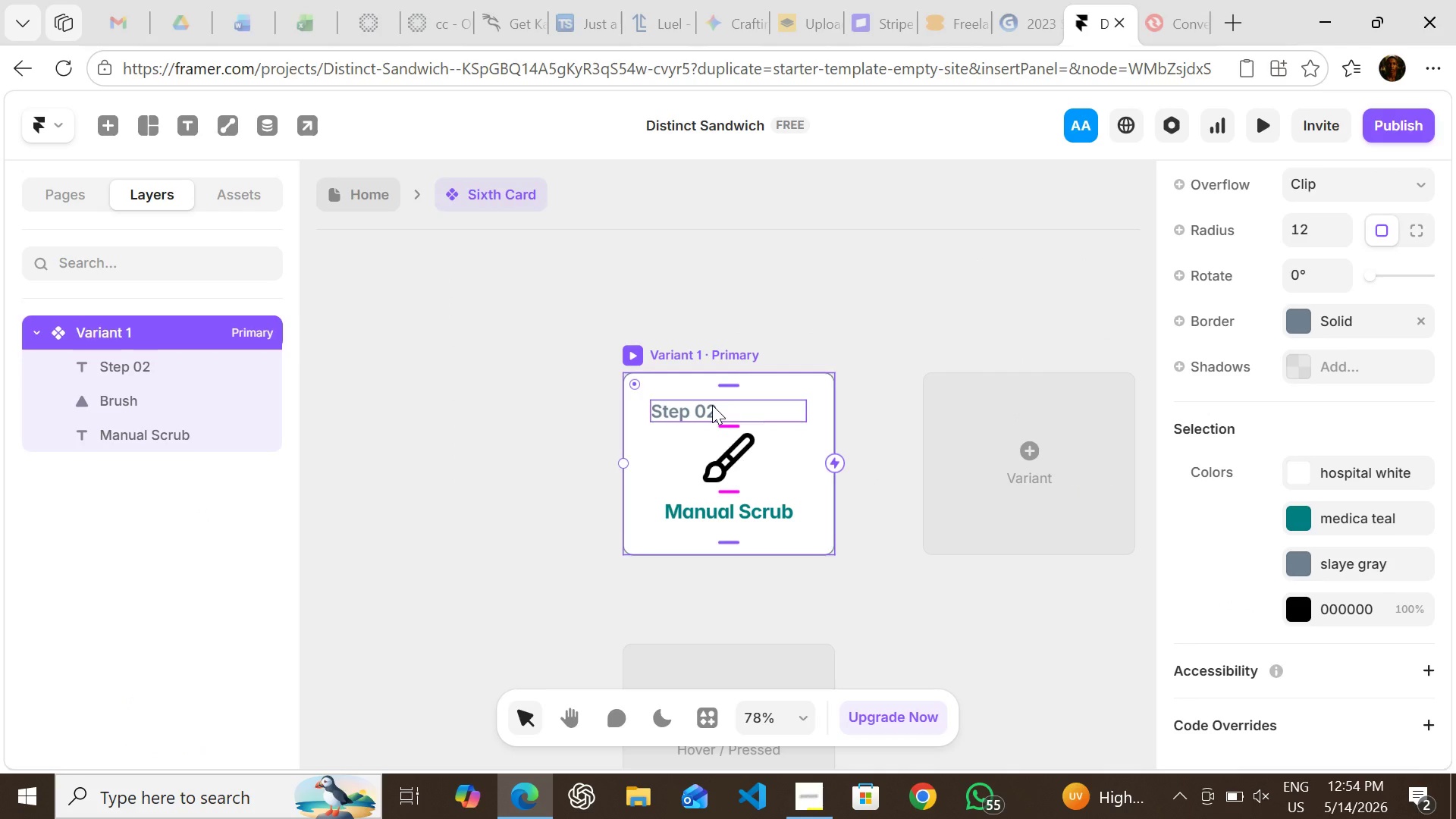 
key(Enter)
 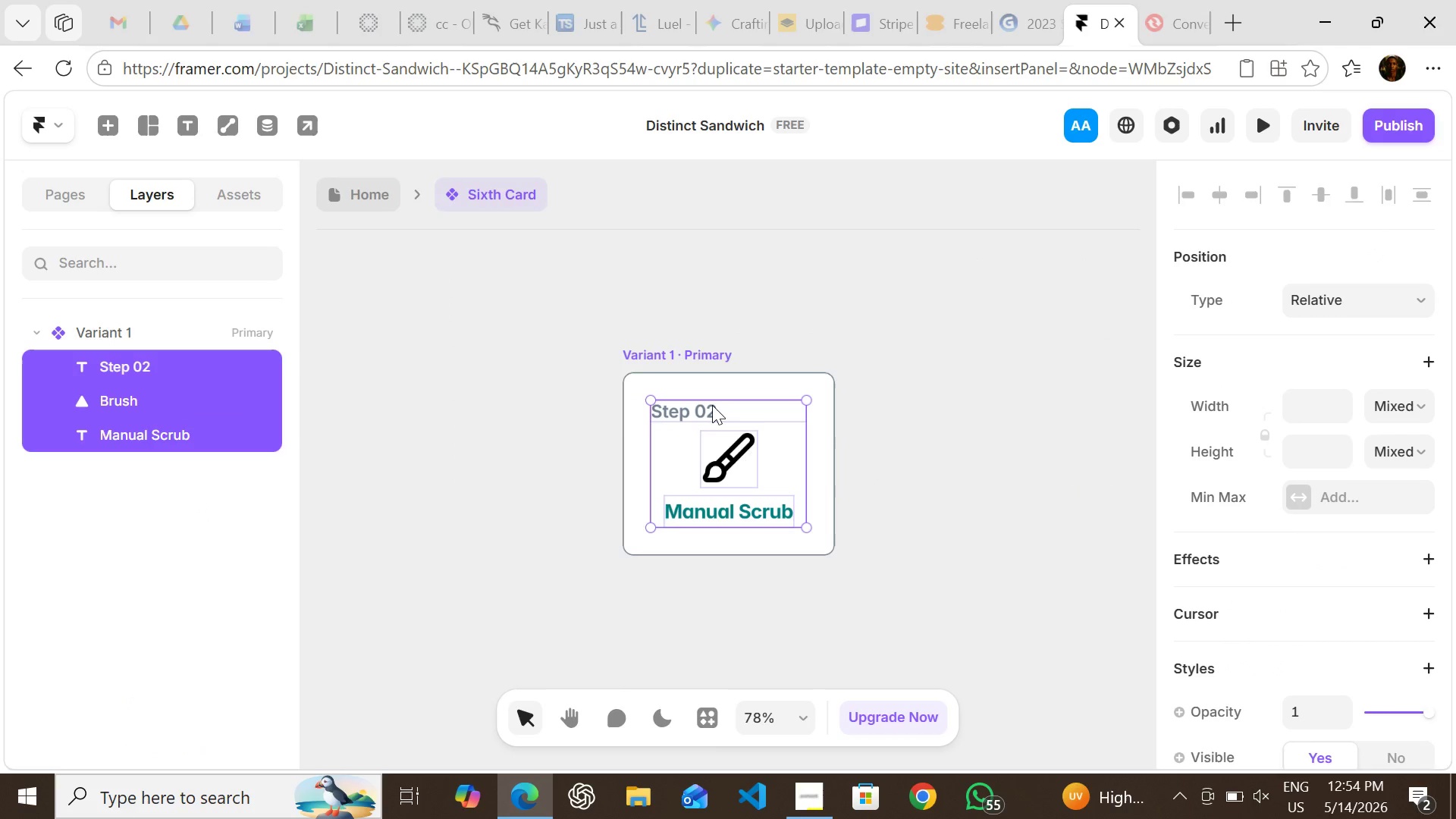 
key(Control+ControlLeft)
 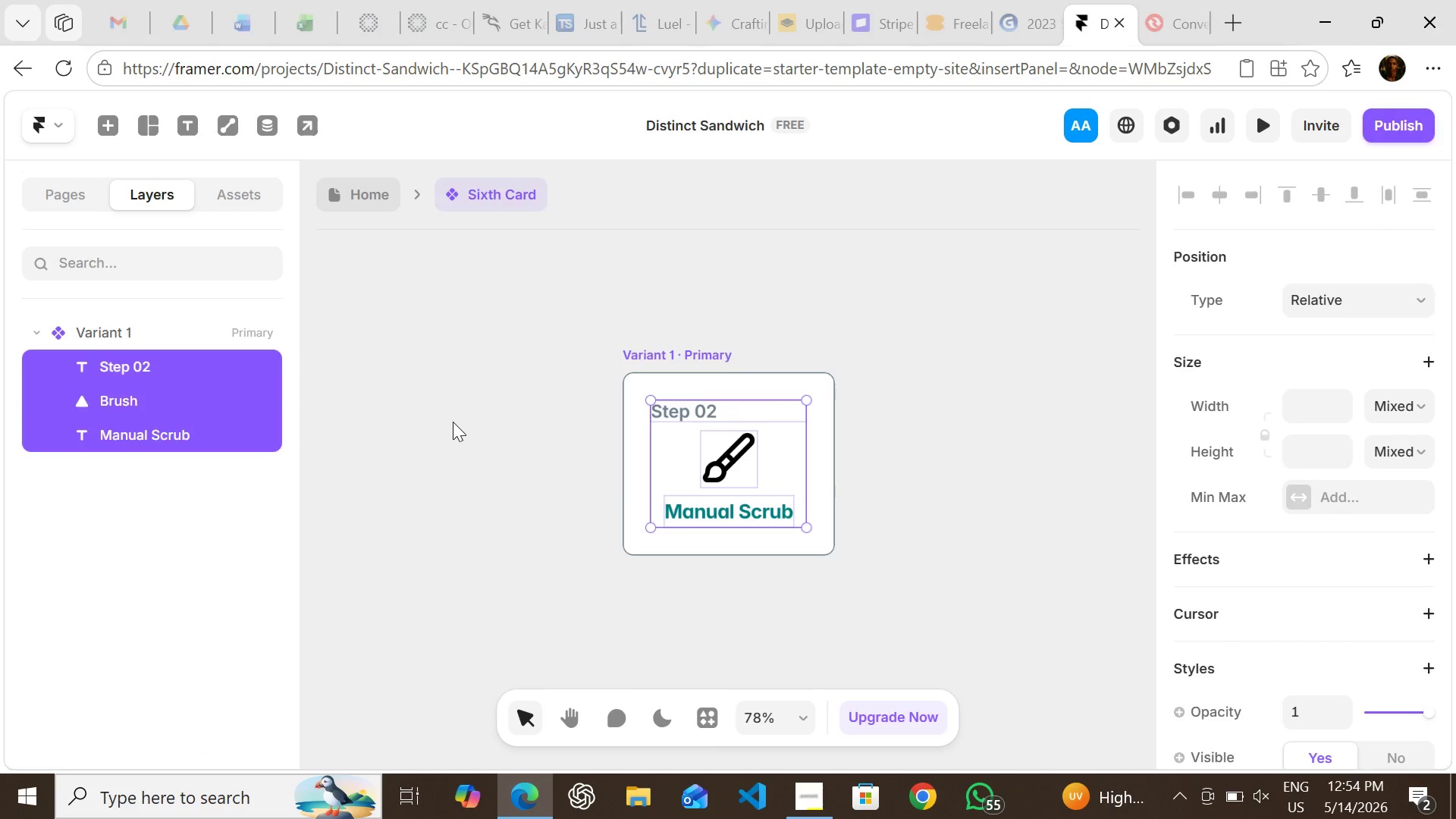 
left_click_drag(start_coordinate=[453, 422], to_coordinate=[686, 410])
 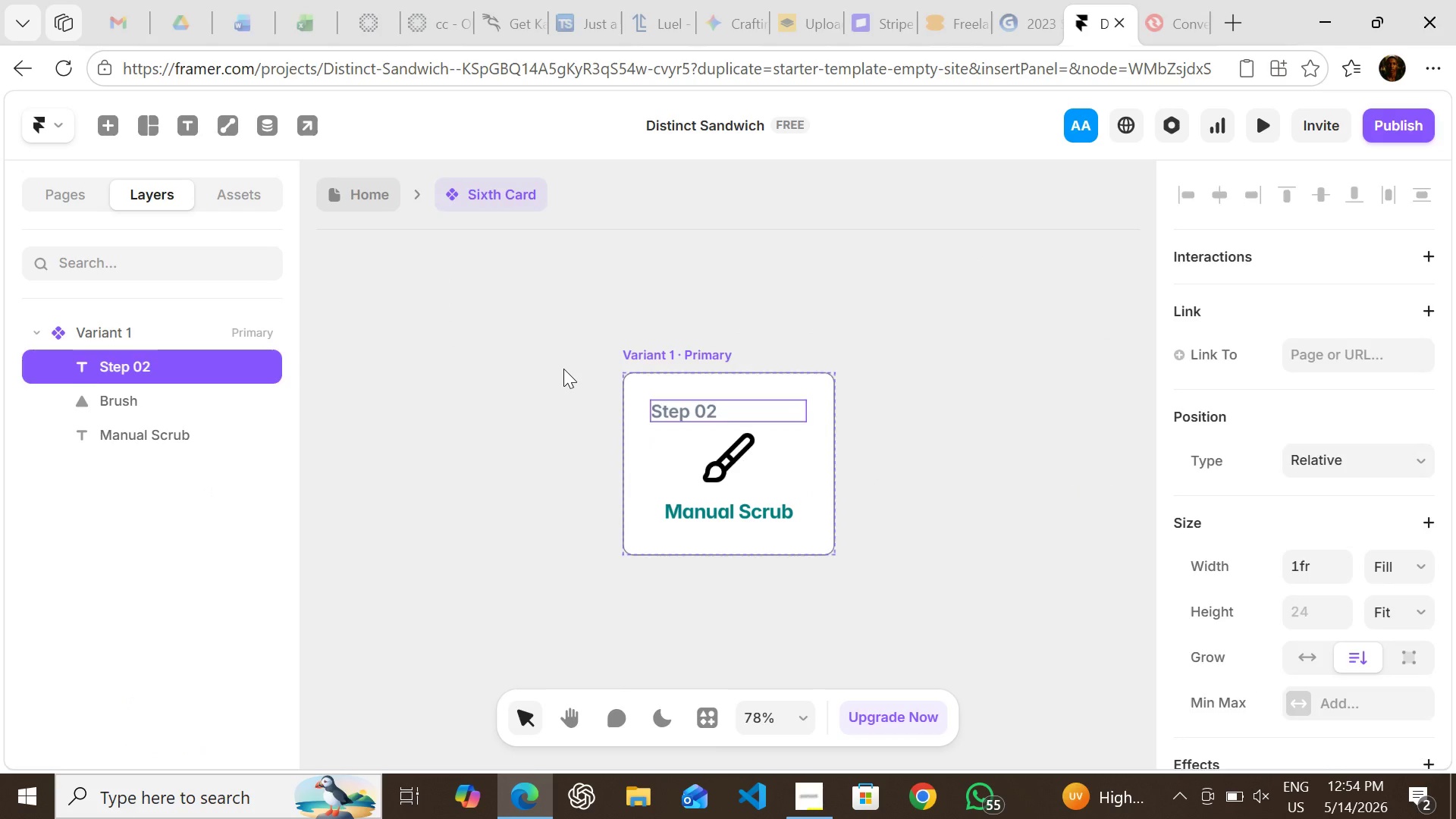 
left_click([563, 369])
 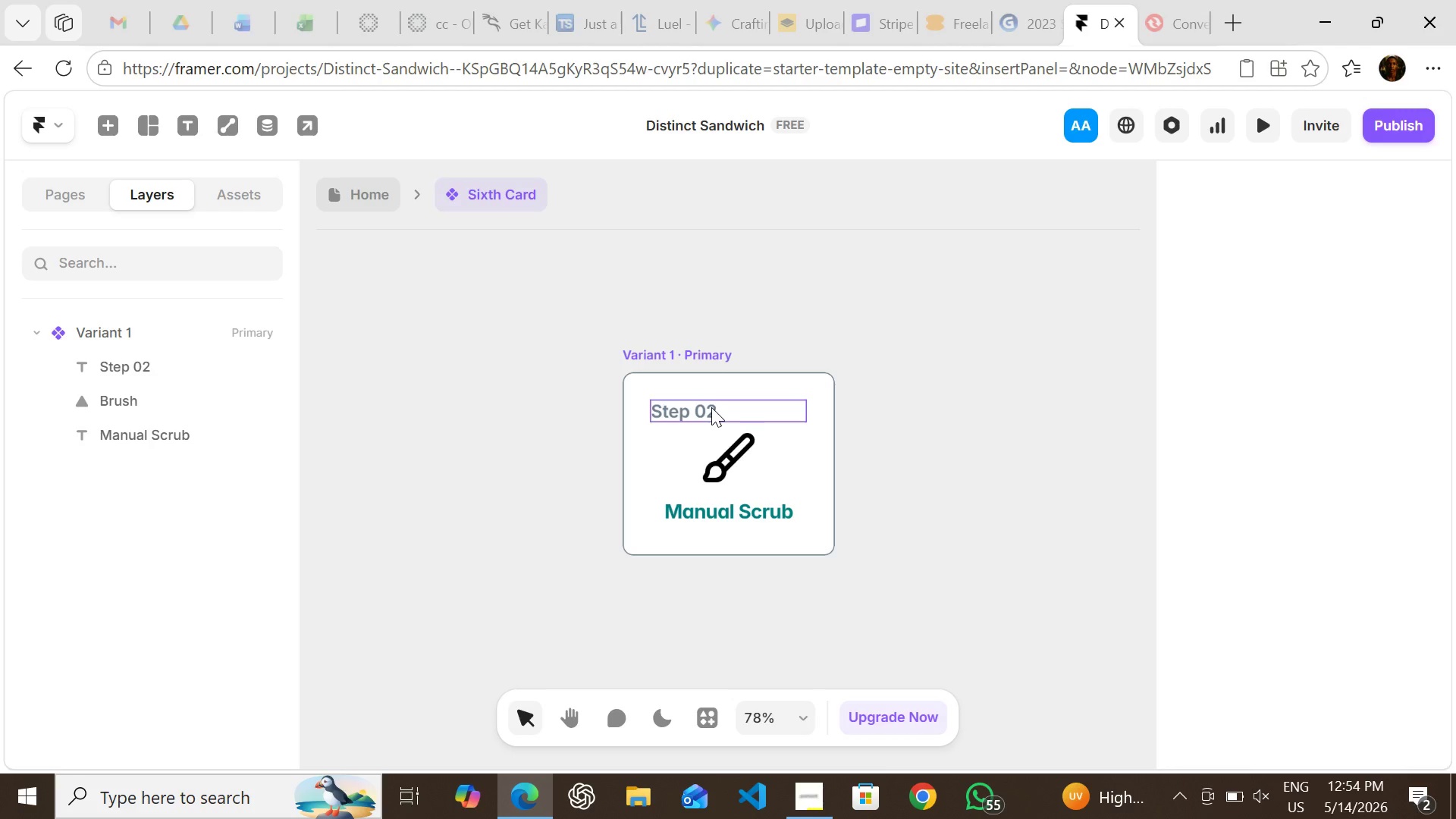 
left_click([711, 407])
 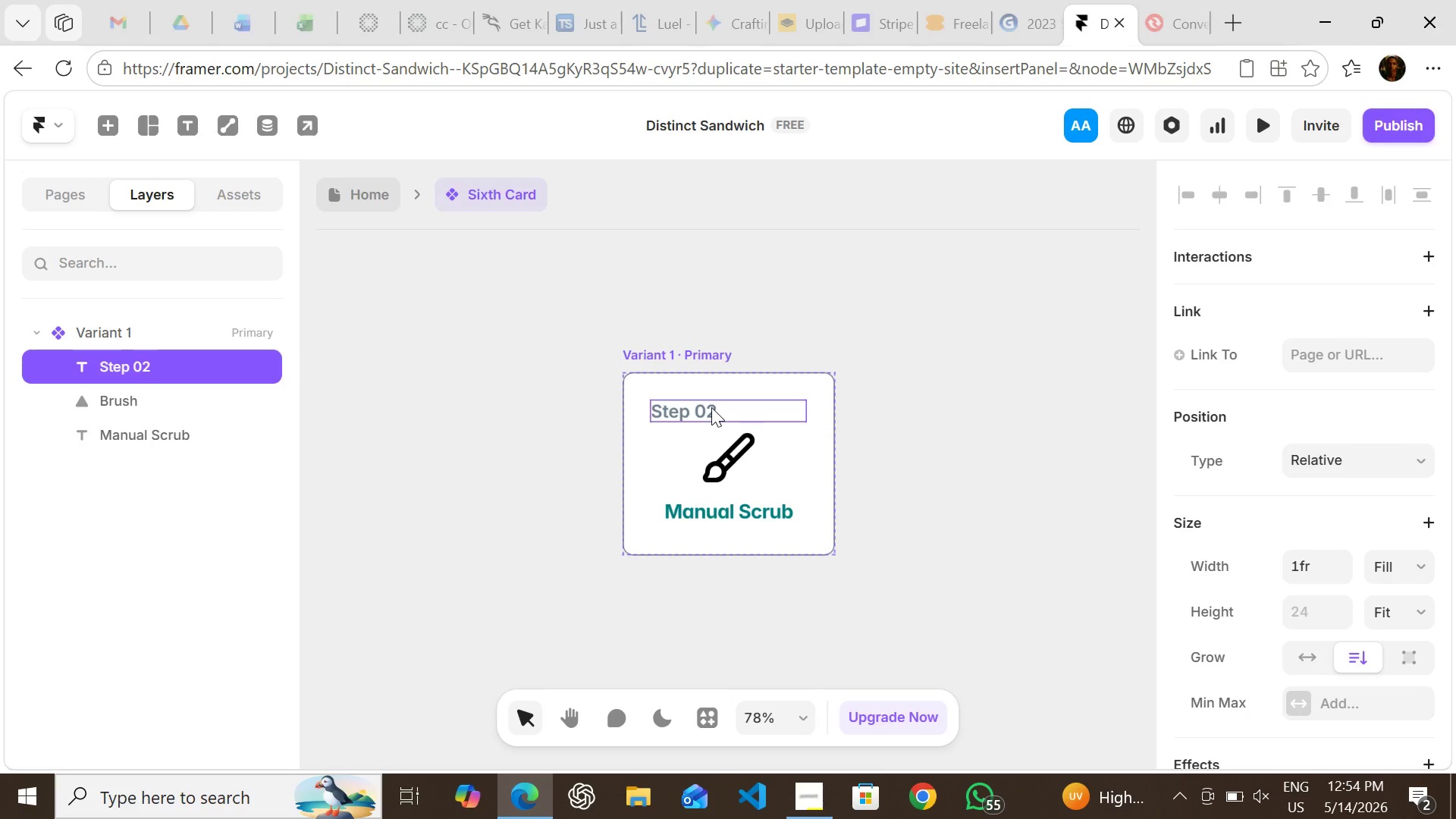 
key(Enter)
 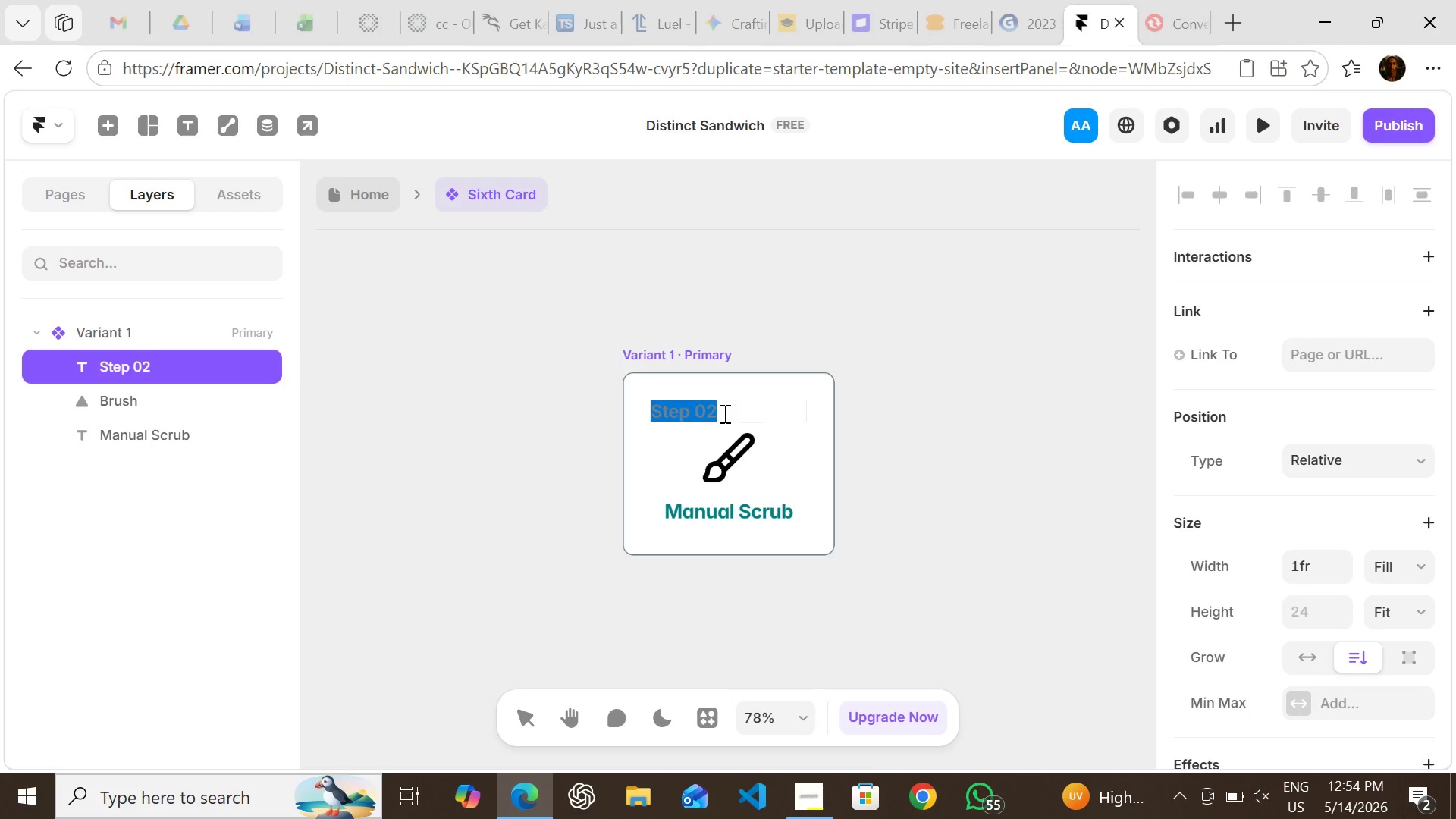 
left_click([723, 413])
 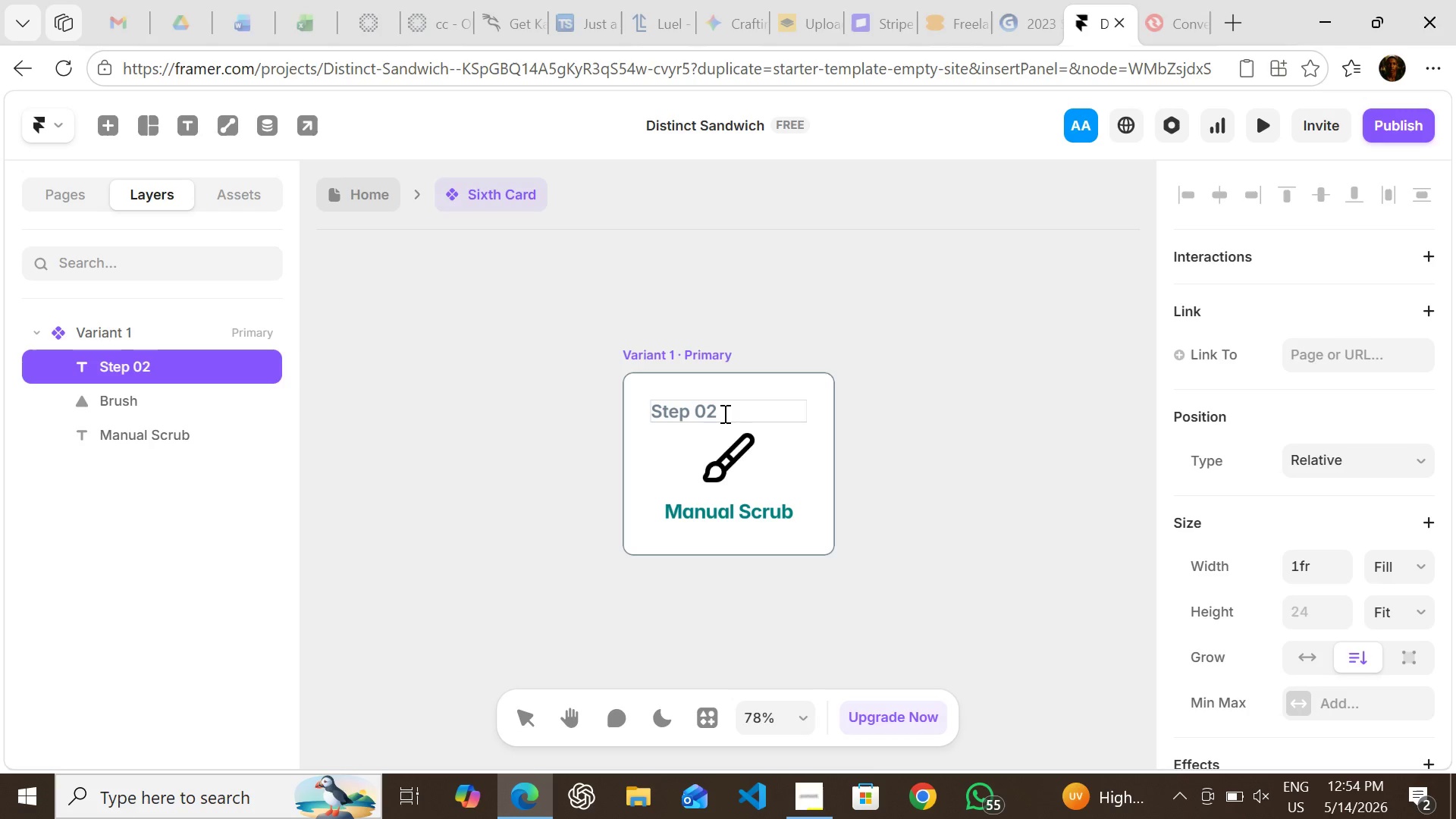 
key(Backspace)
 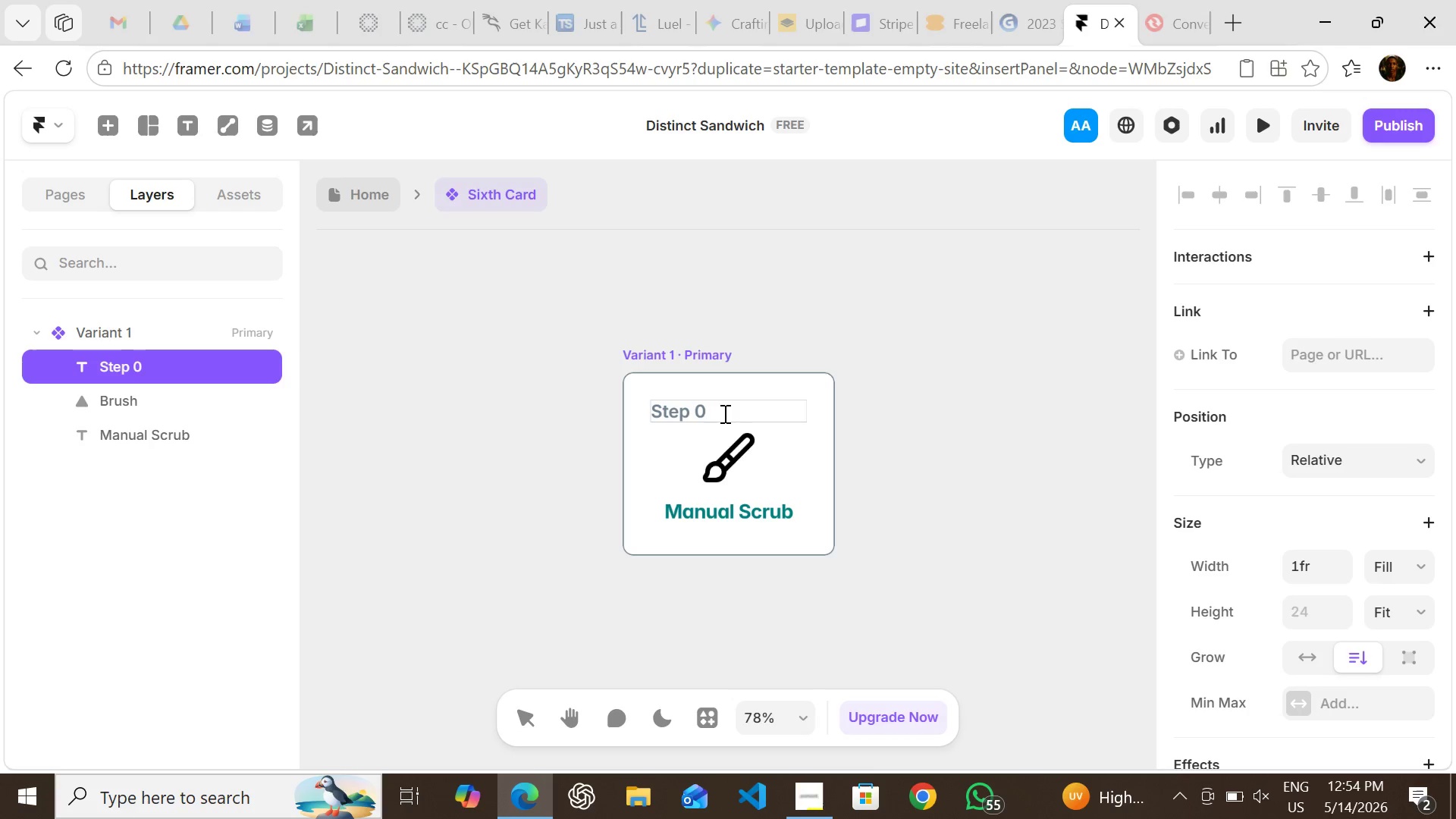 
key(6)
 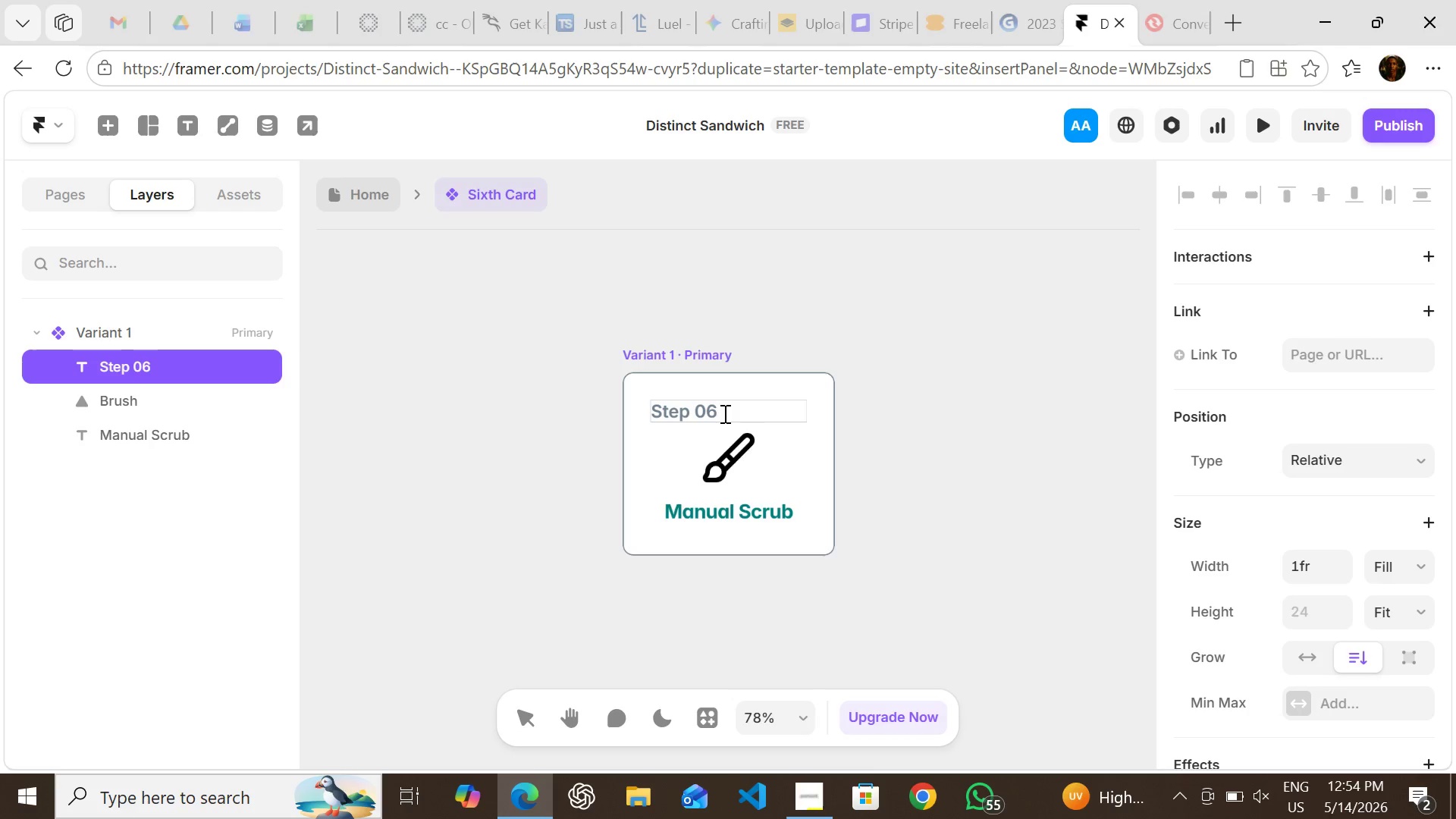 
key(Enter)
 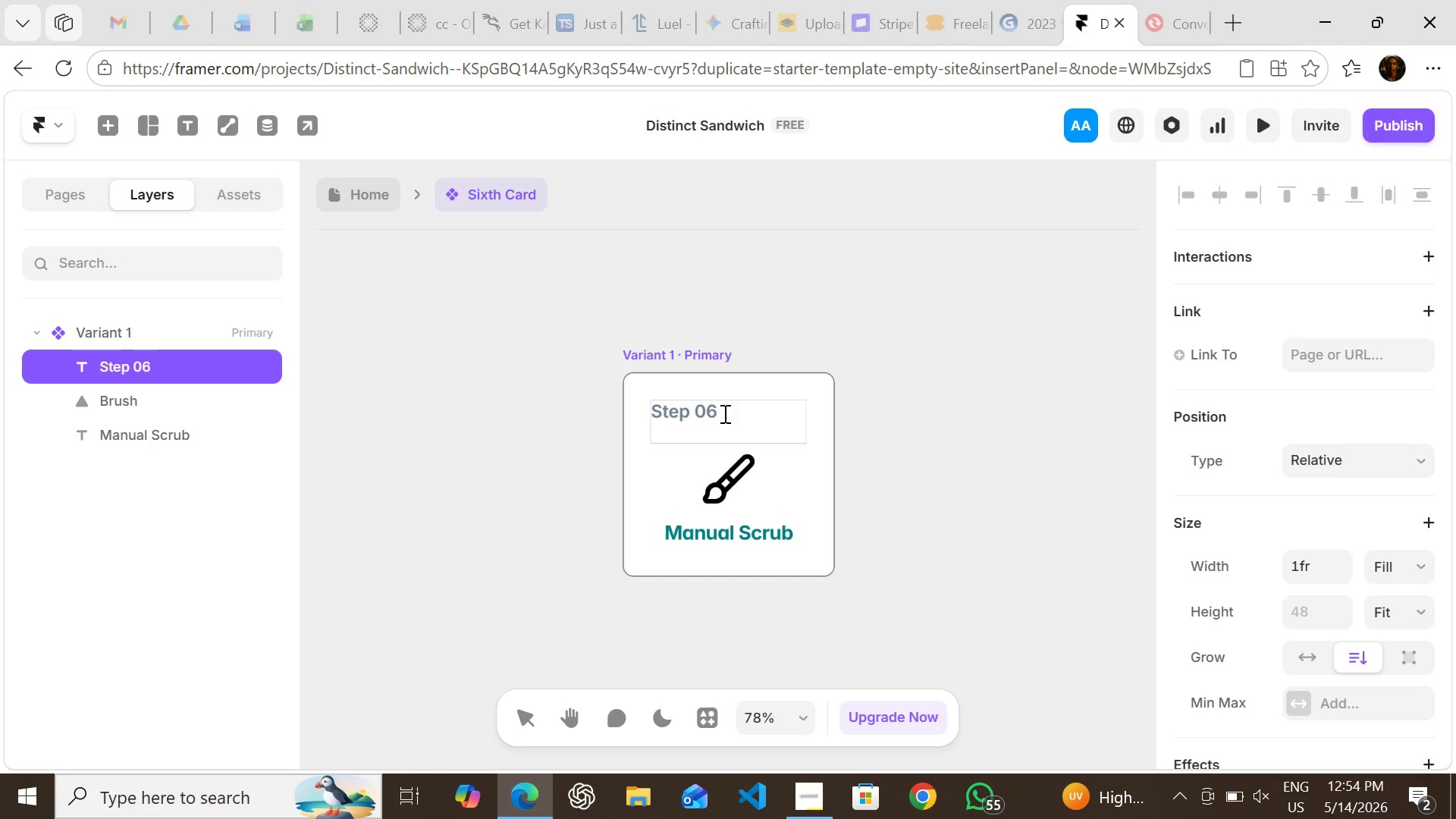 
key(Backspace)
 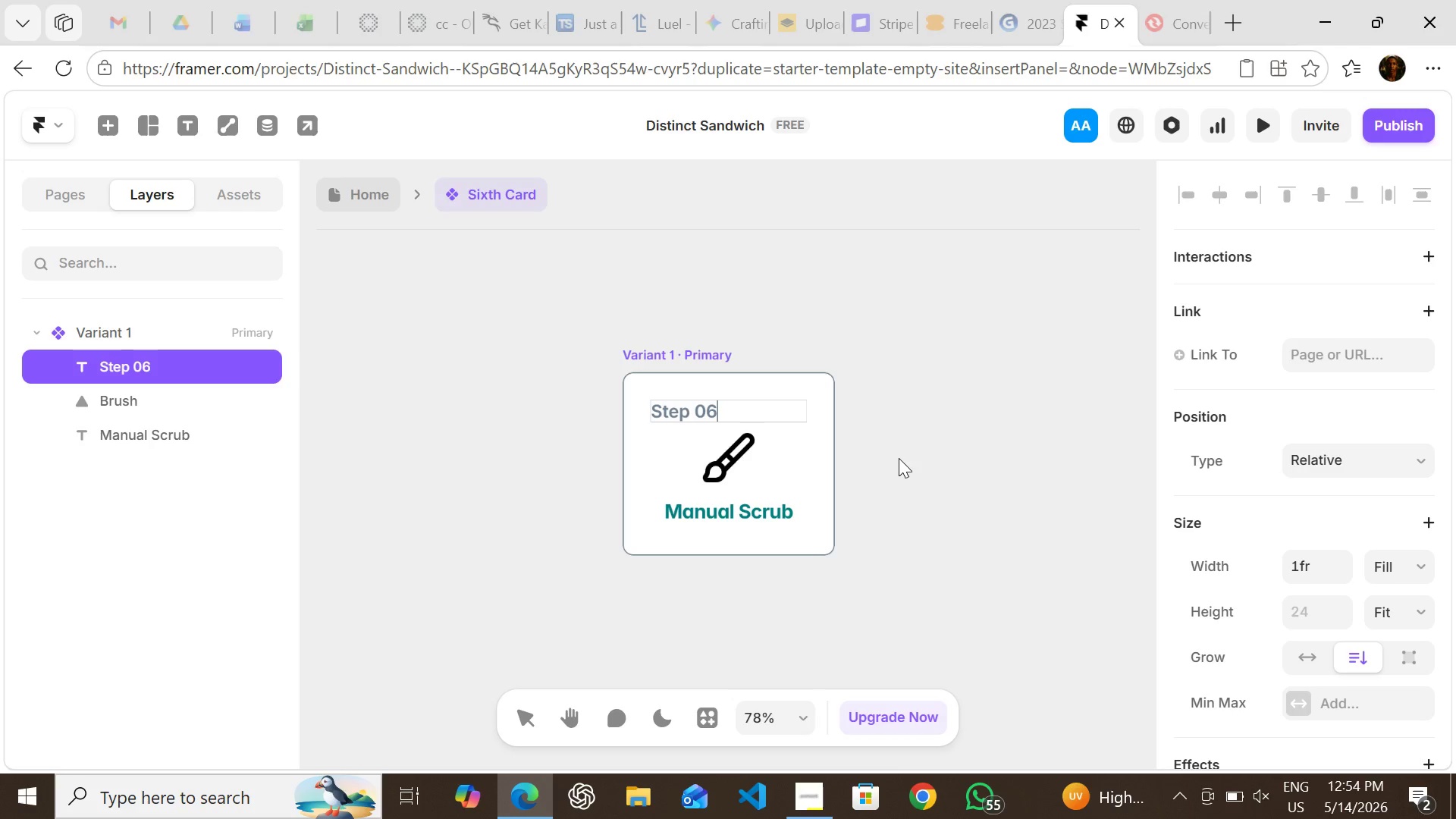 
wait(5.91)
 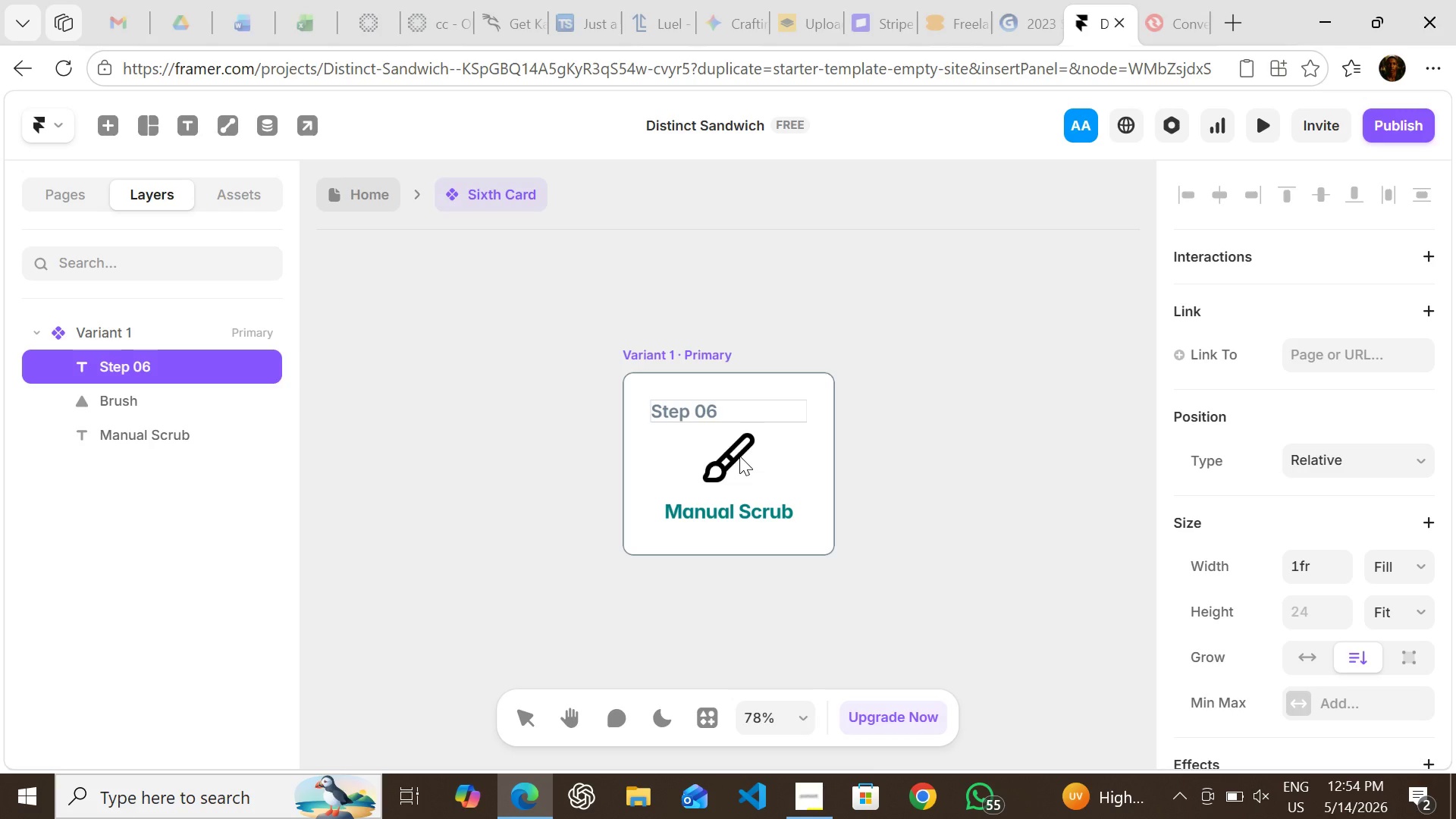 
left_click([538, 423])
 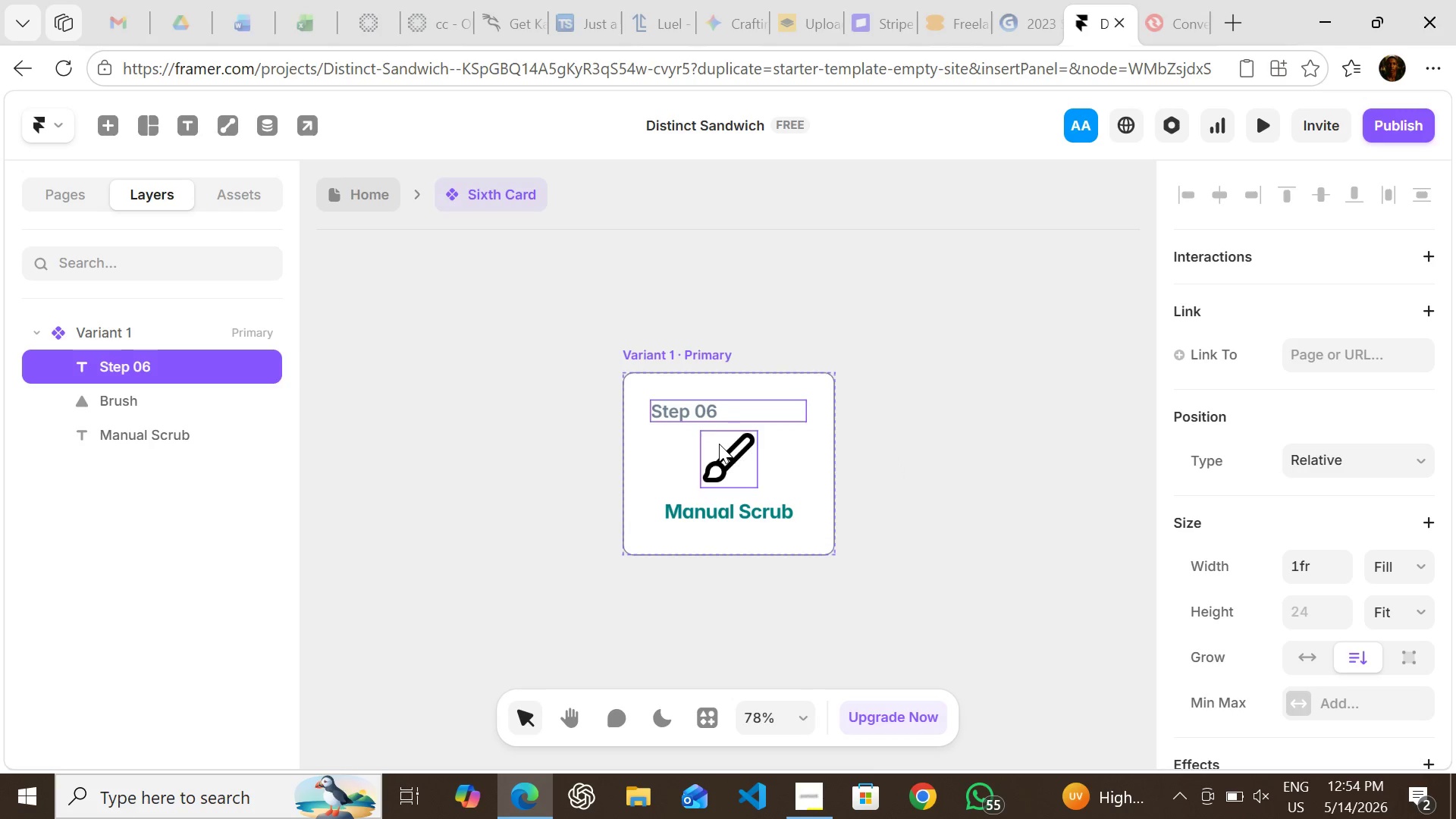 
left_click([719, 445])
 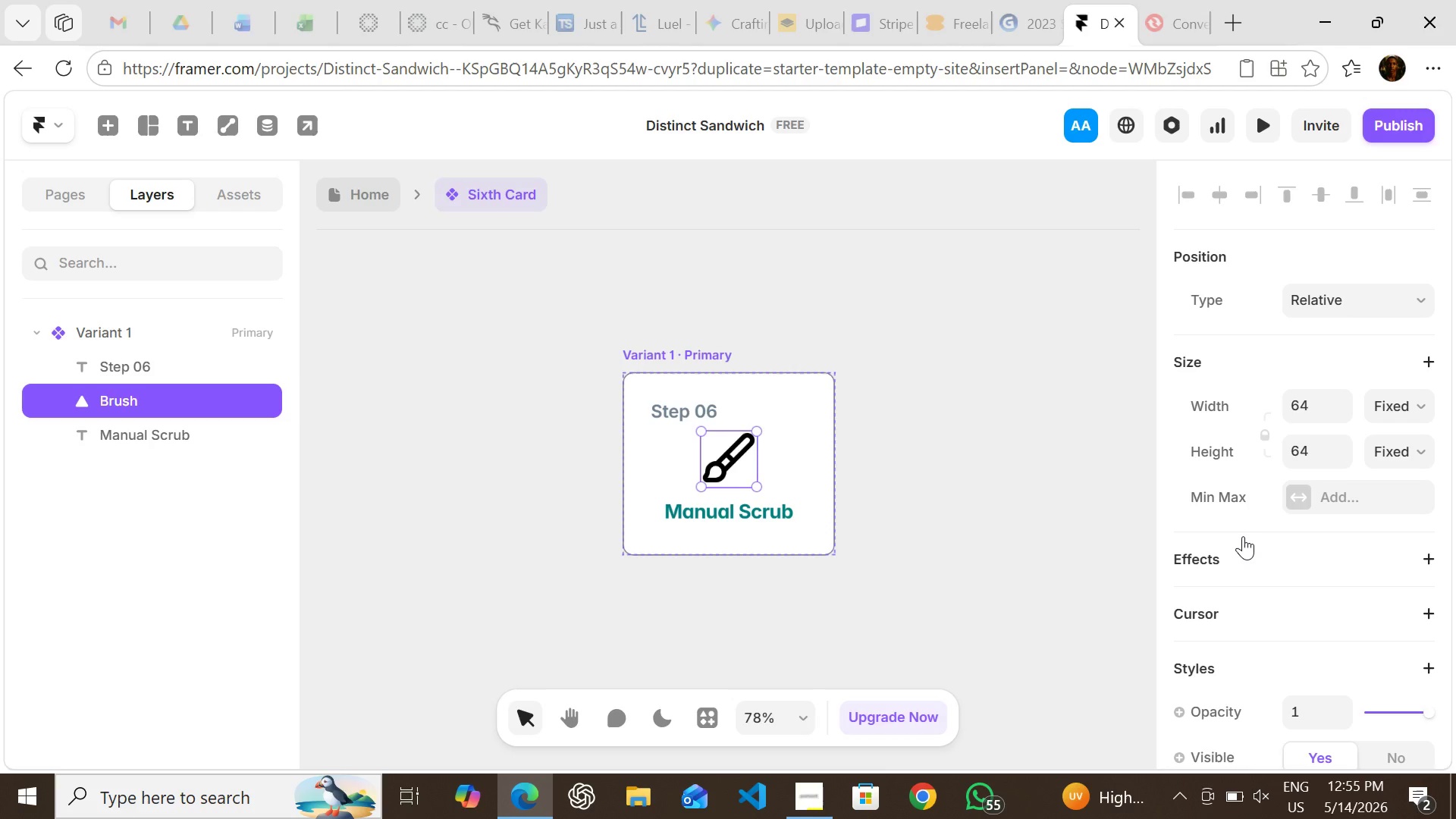 
wait(7.0)
 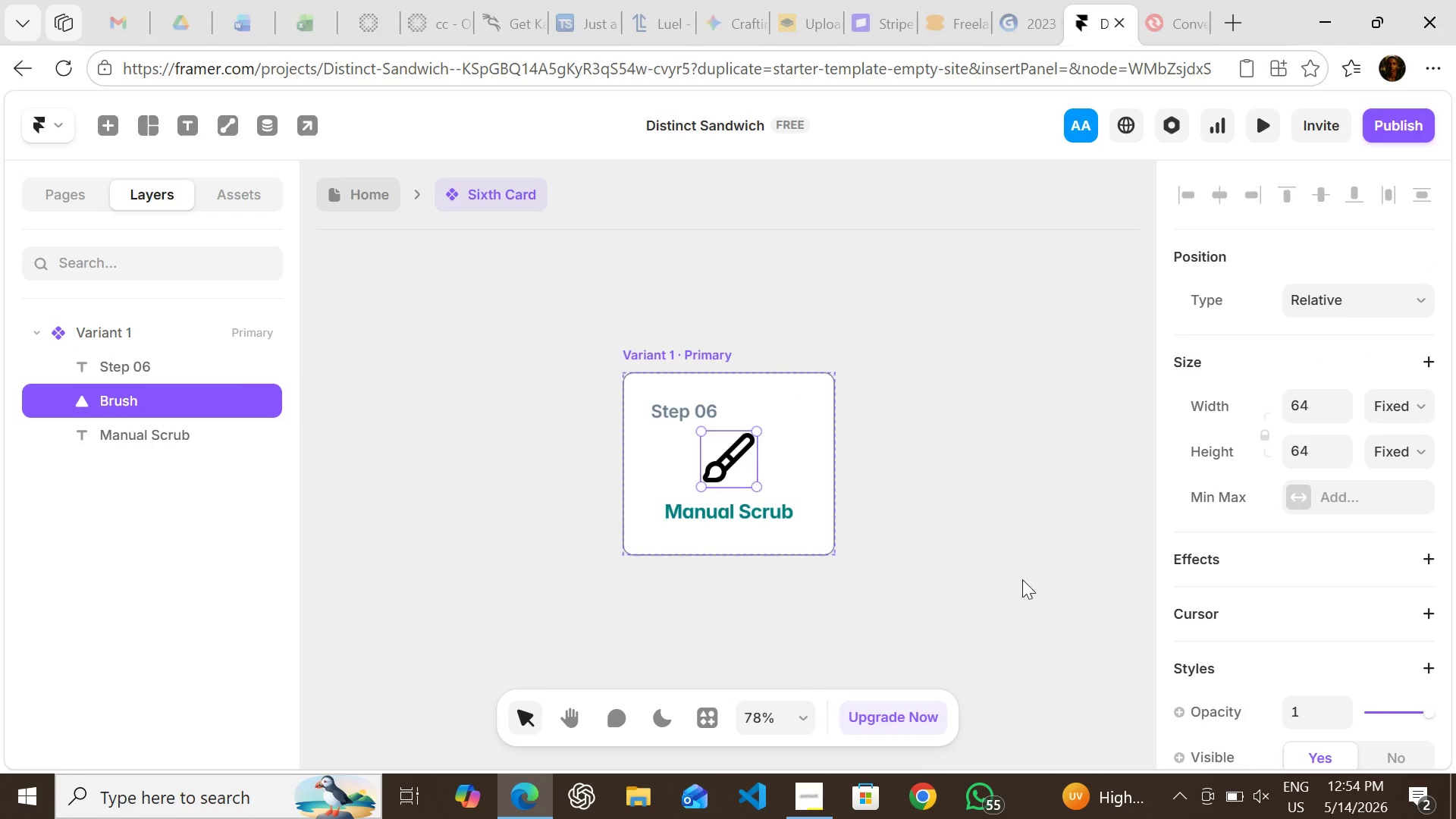 
mouse_move([1287, 582])
 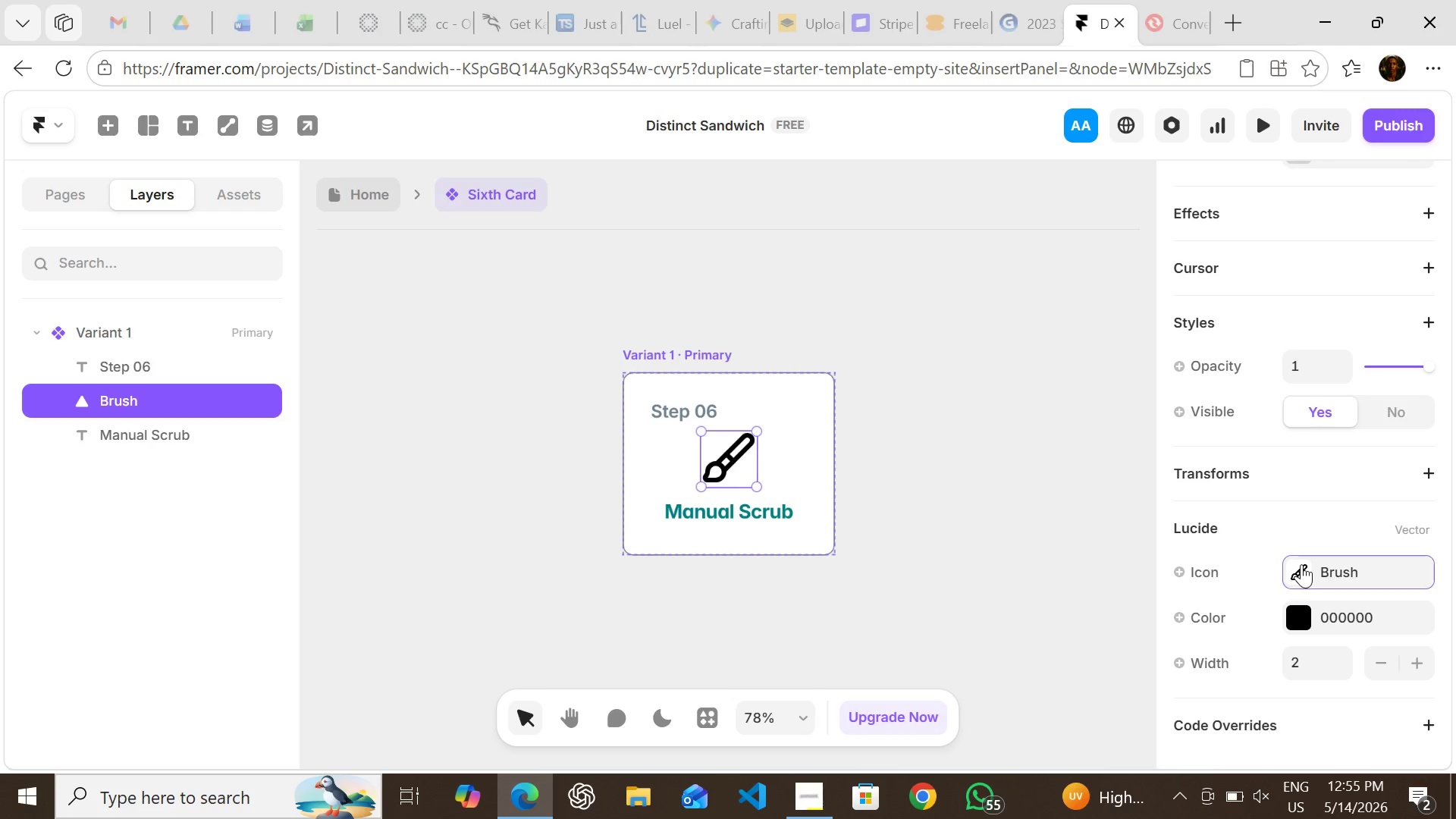 
left_click([1301, 564])
 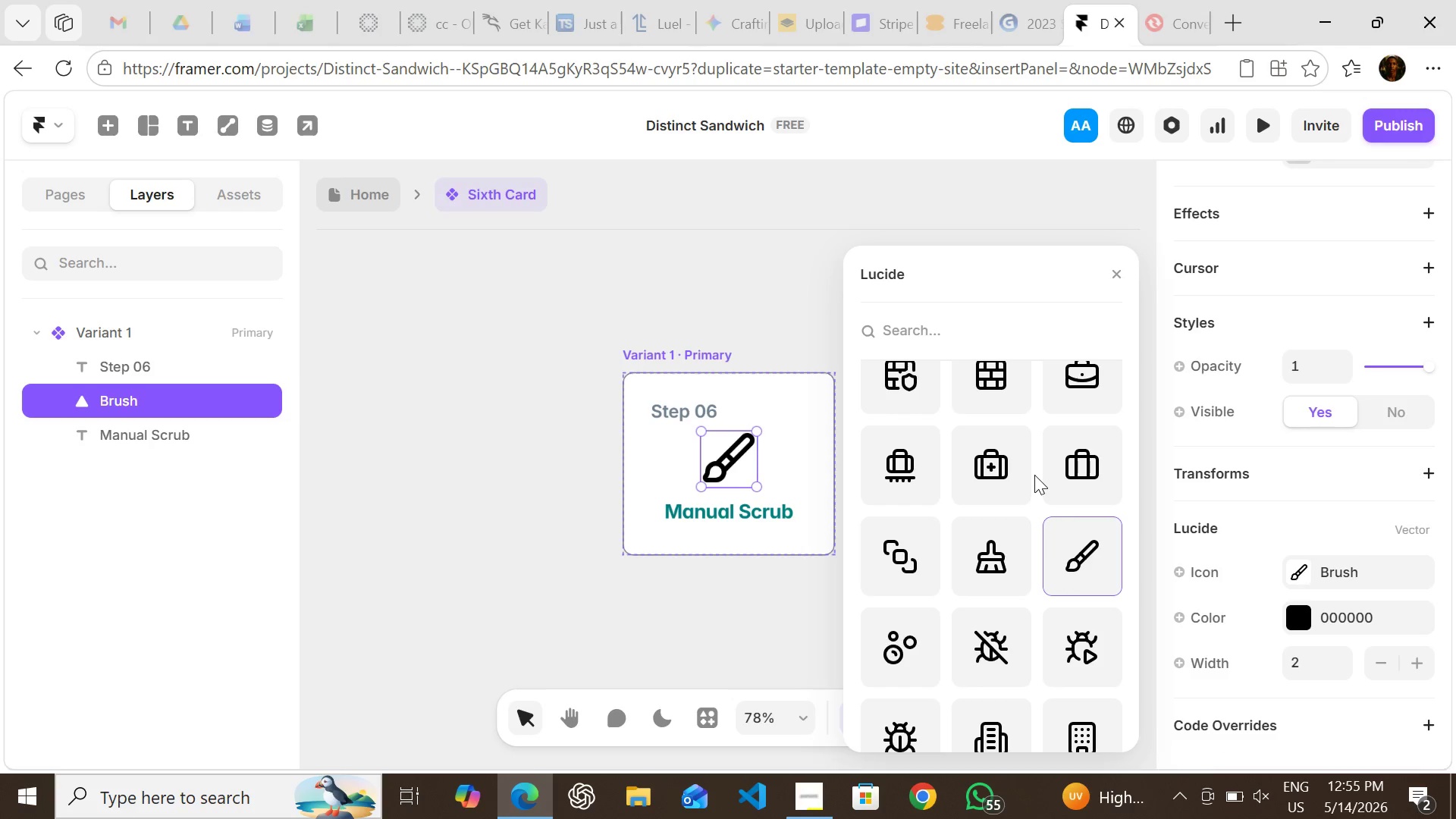 
wait(5.31)
 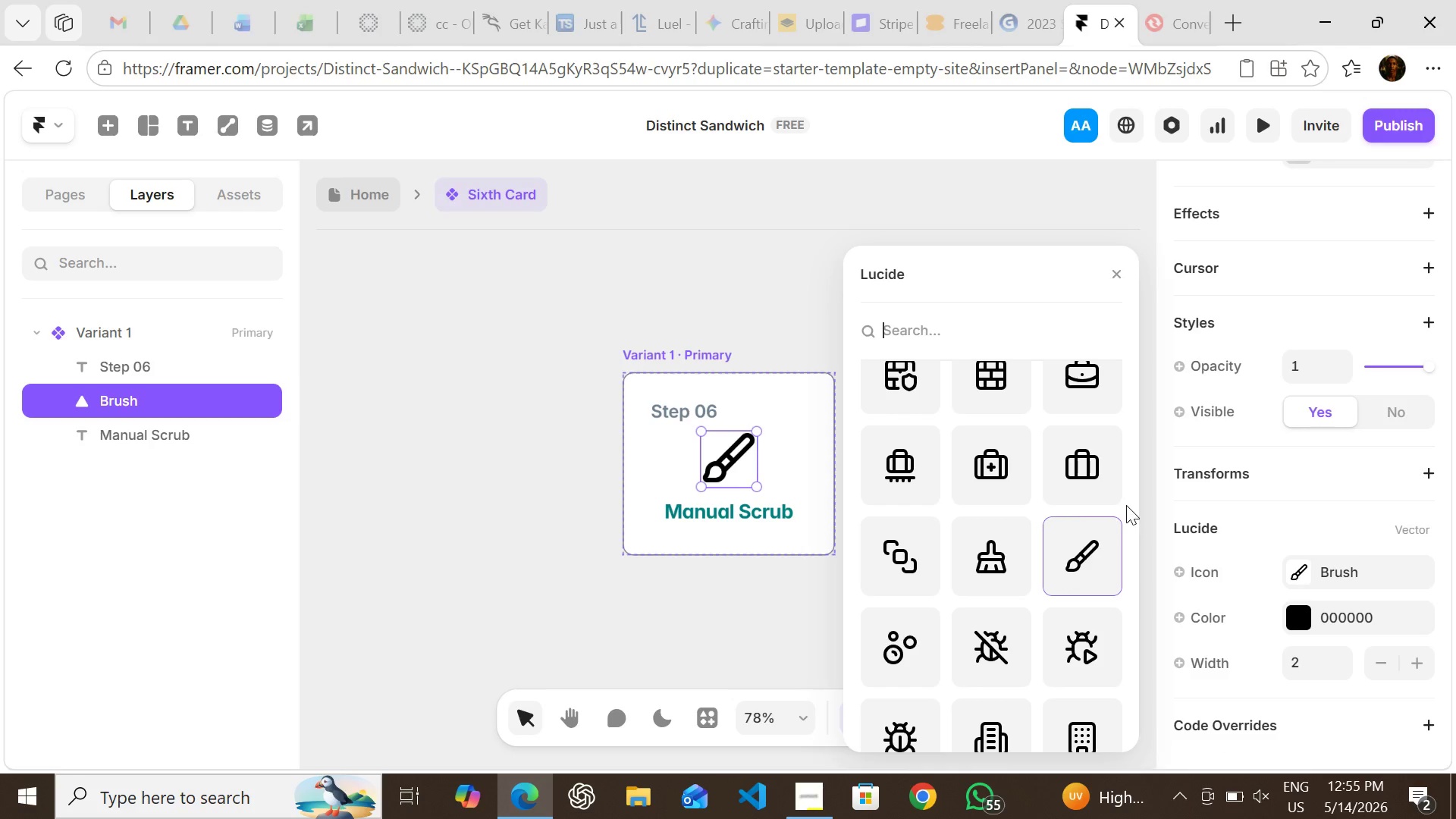 
type(archive)
 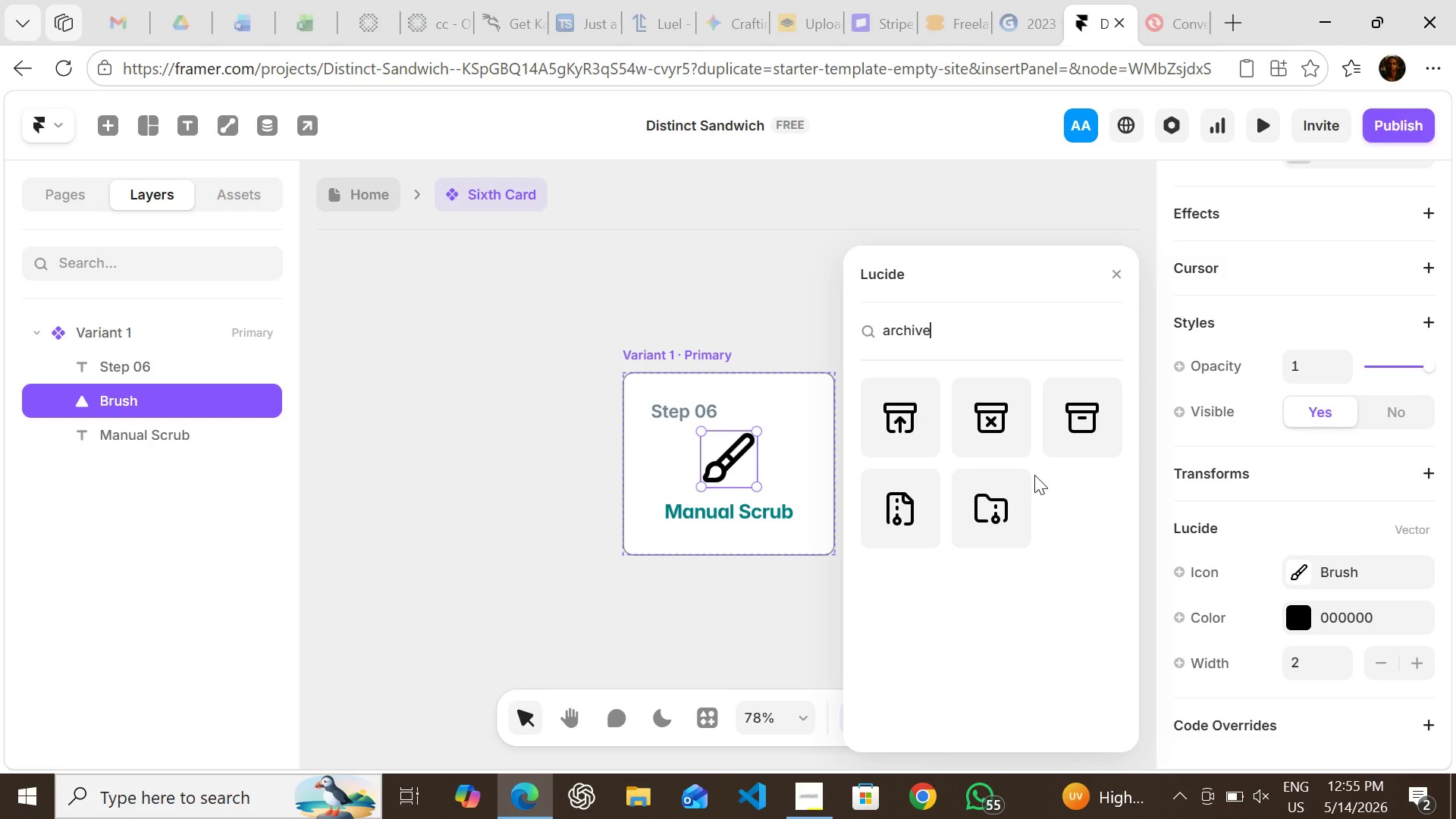 
wait(10.27)
 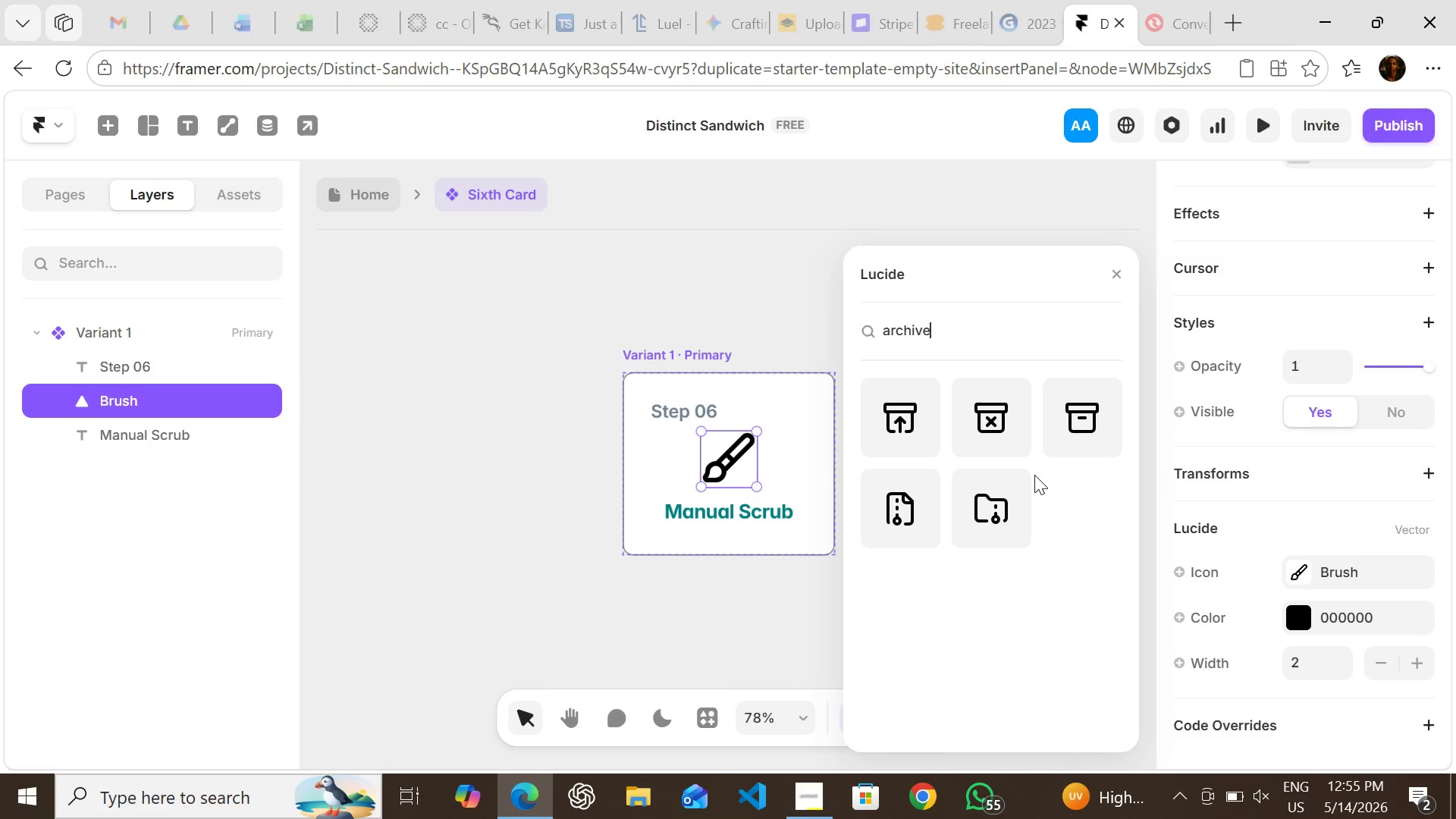 
left_click([1090, 431])
 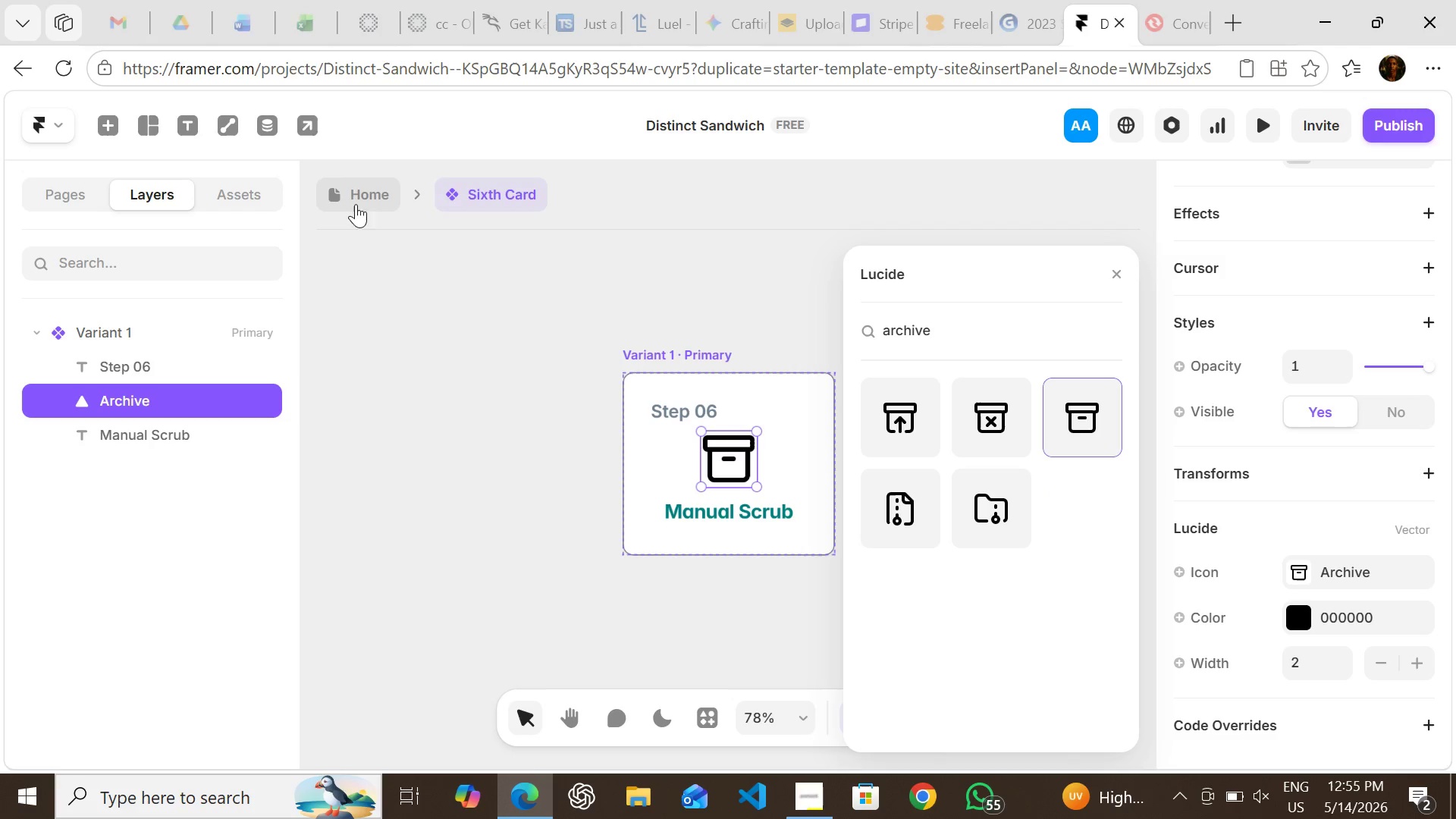 
left_click([339, 194])
 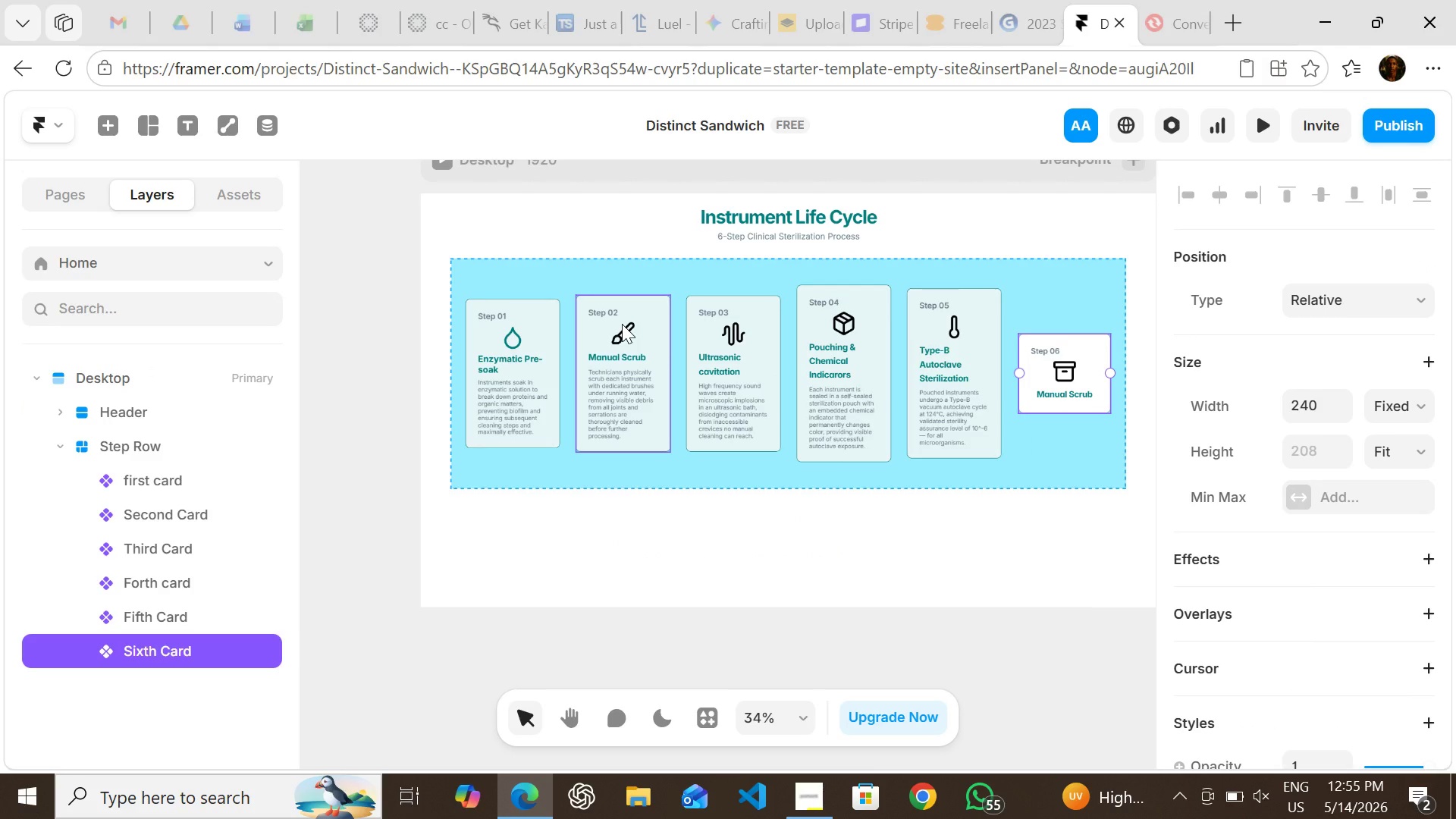 
double_click([622, 324])
 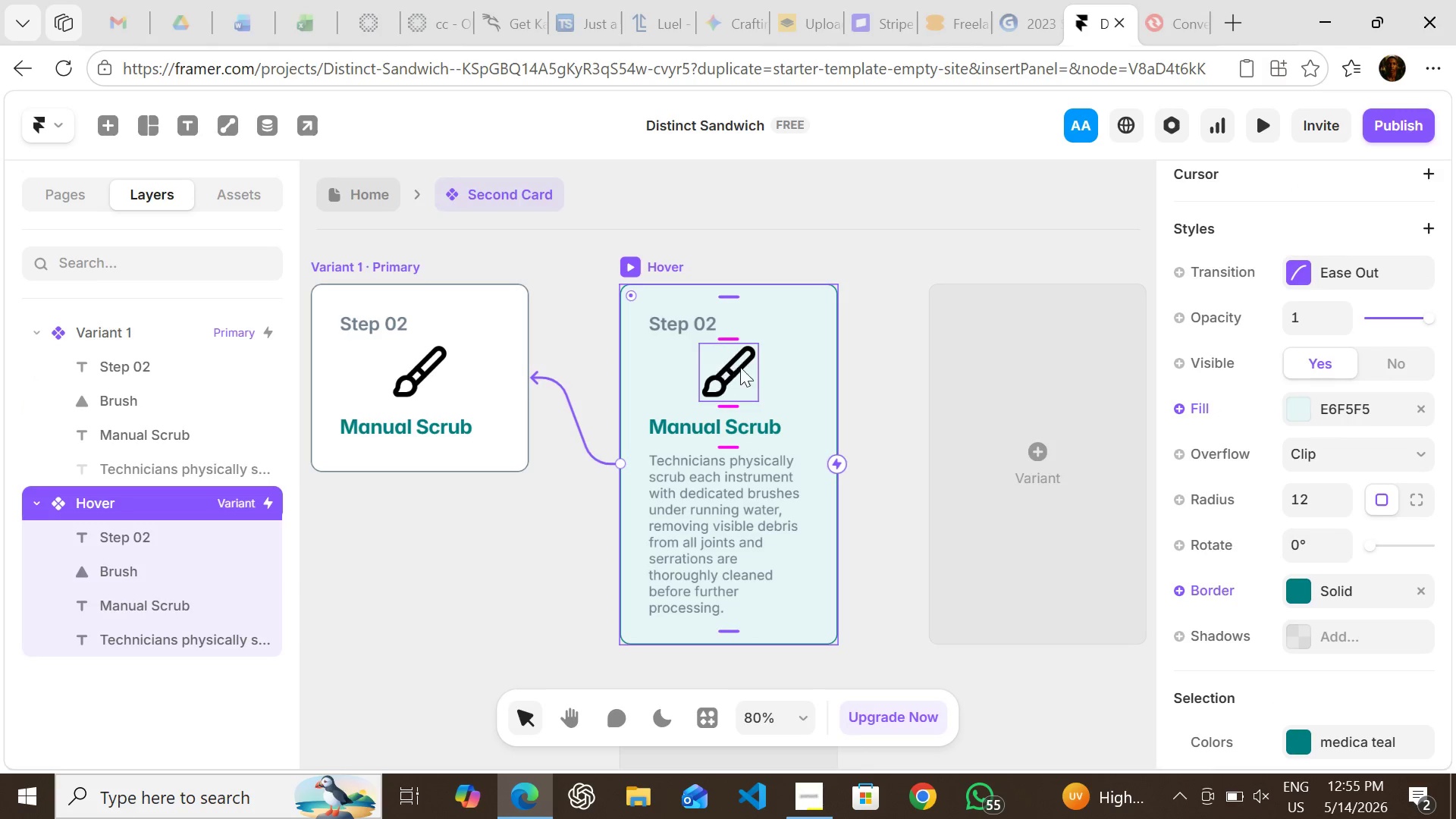 
left_click([744, 368])
 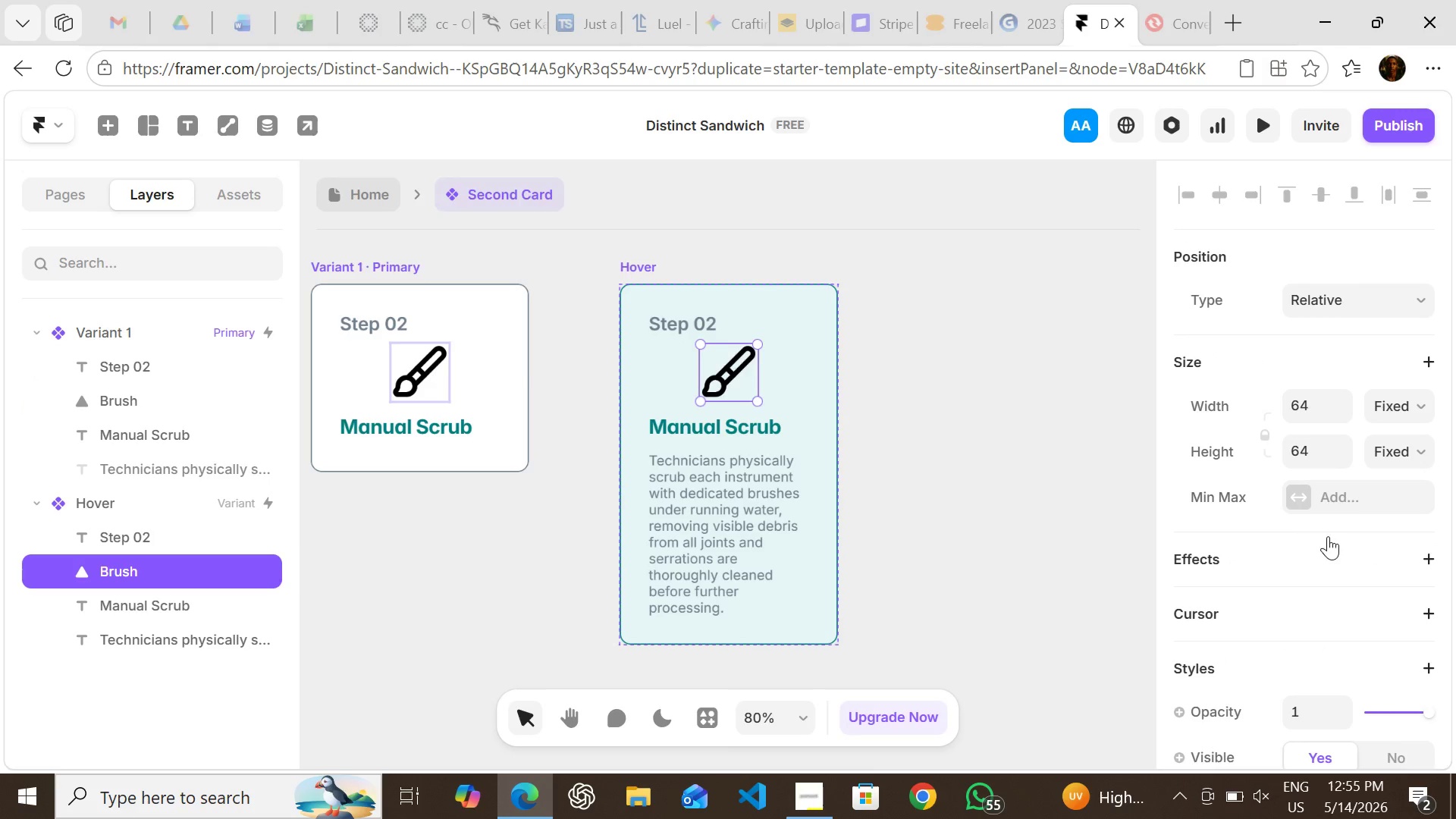 
mouse_move([1287, 557])
 